 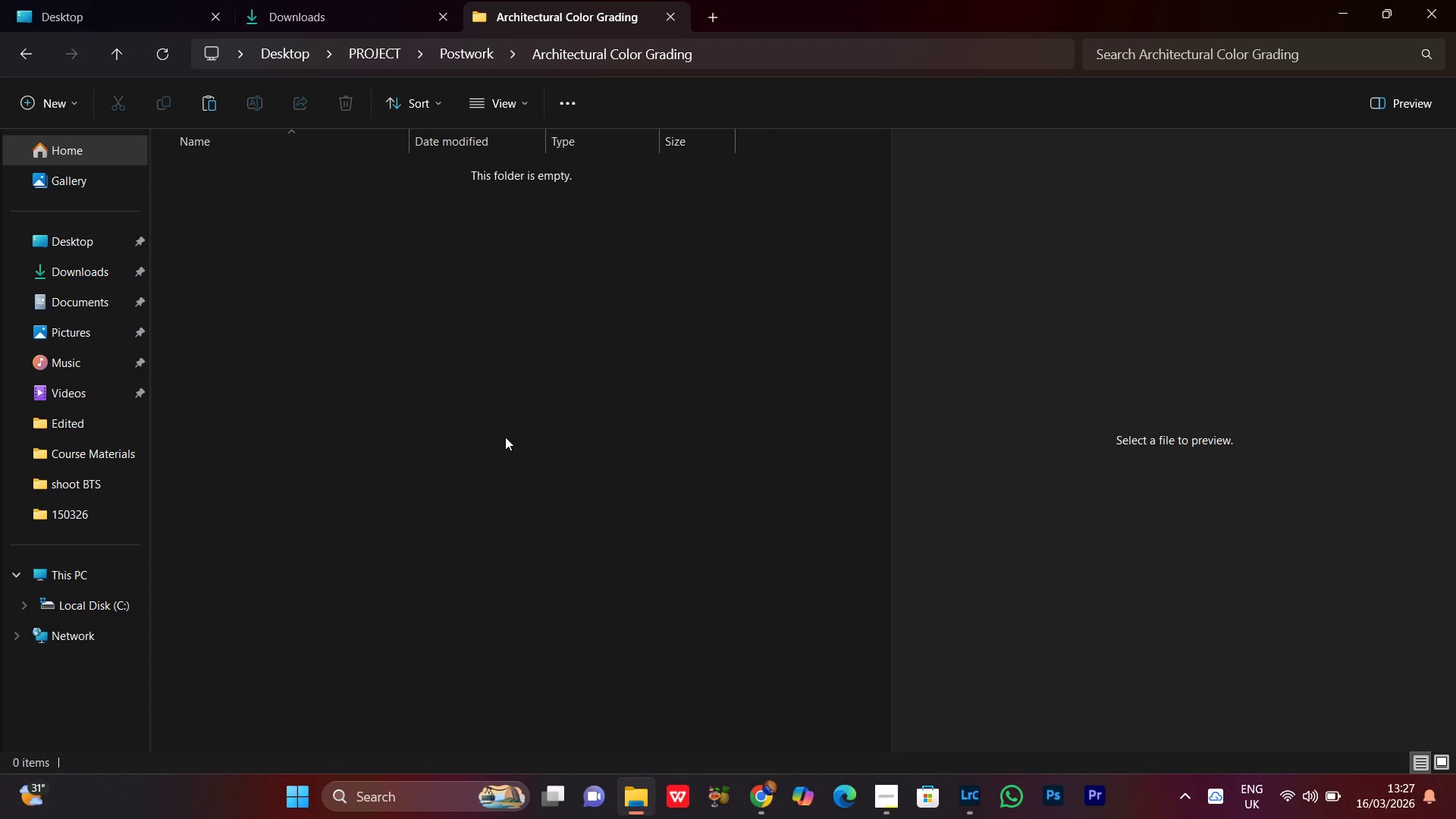 
key(Control+V)
 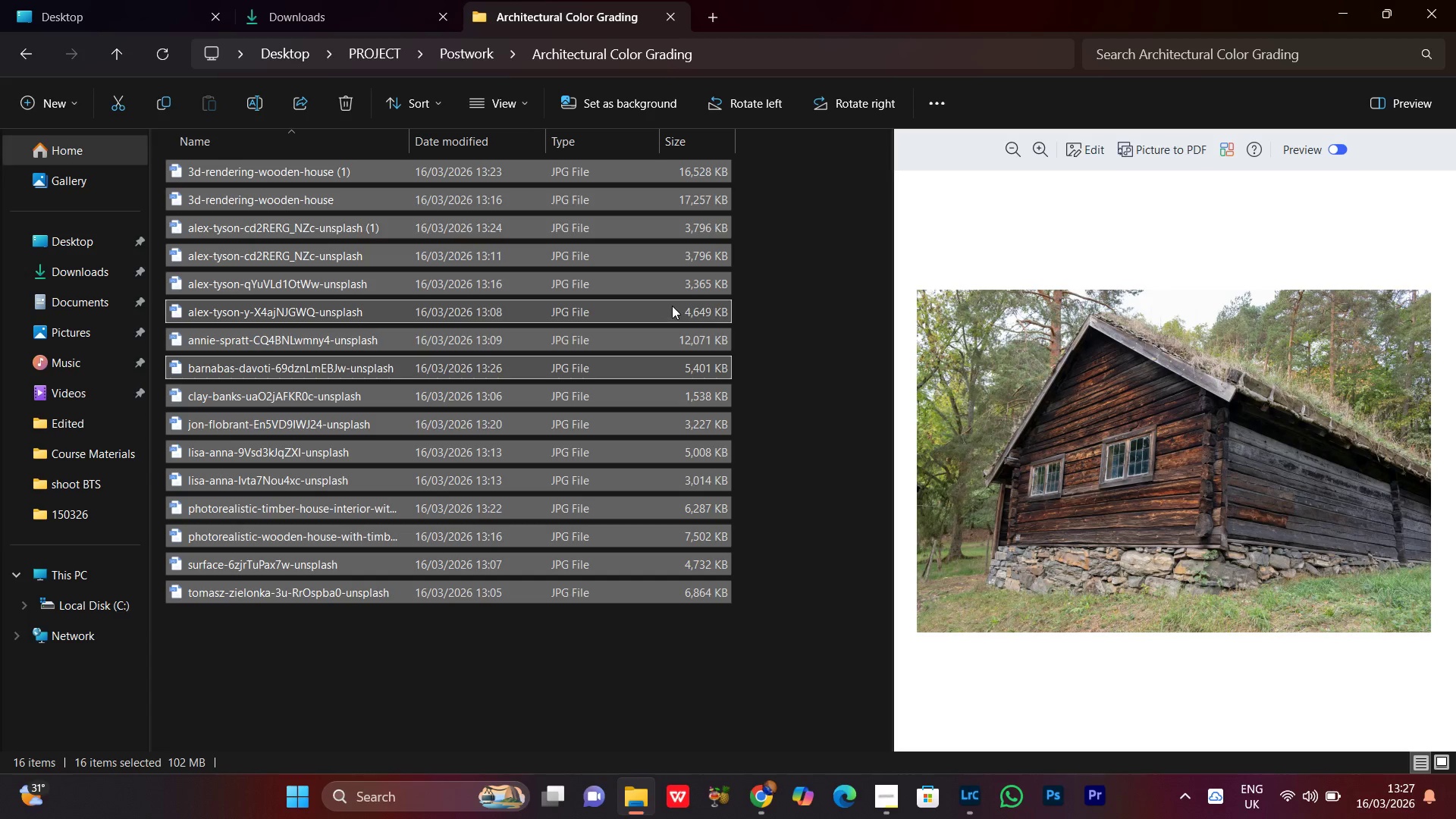 
left_click([770, 262])
 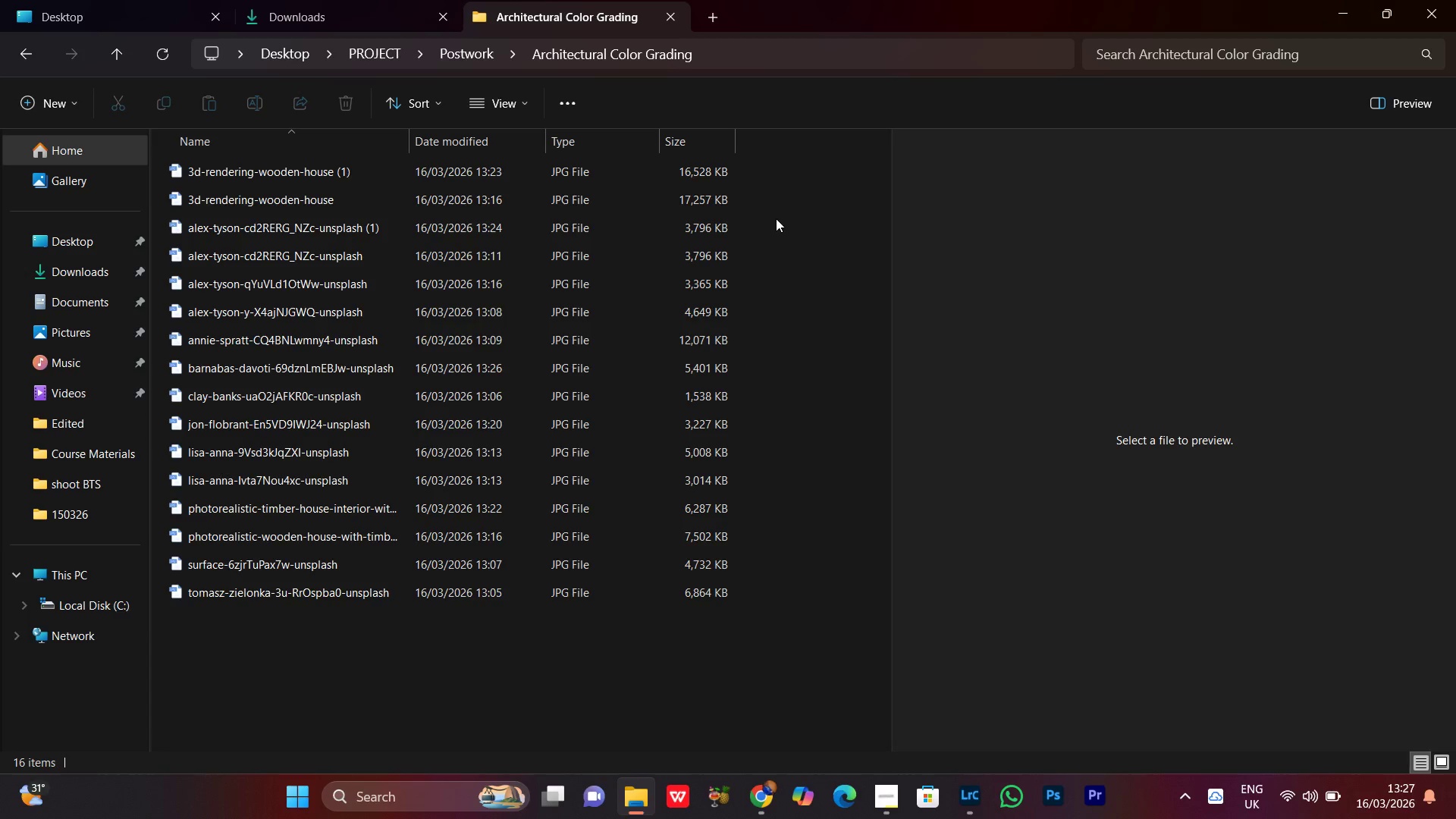 
right_click([776, 218])
 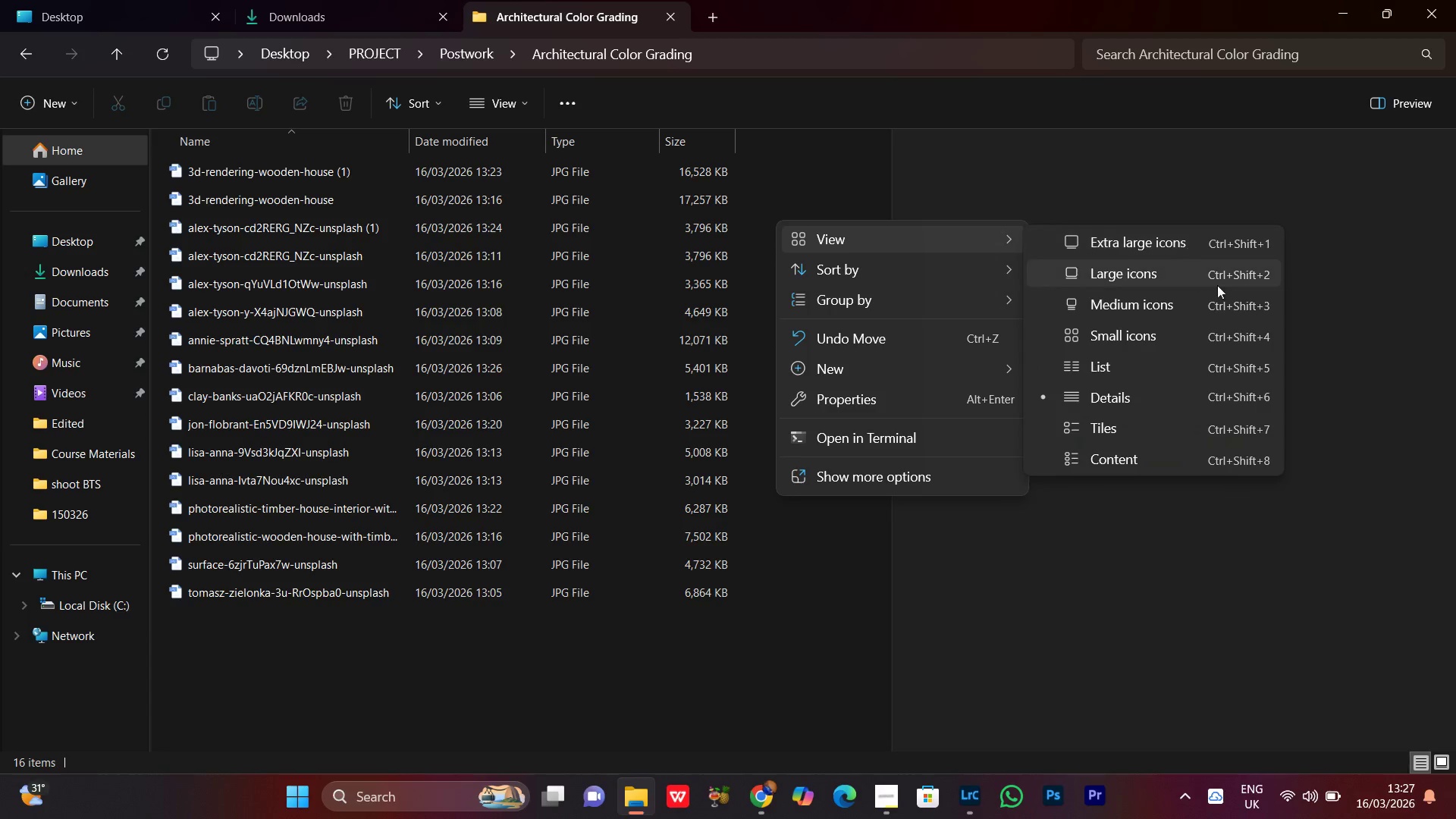 
left_click([1125, 272])
 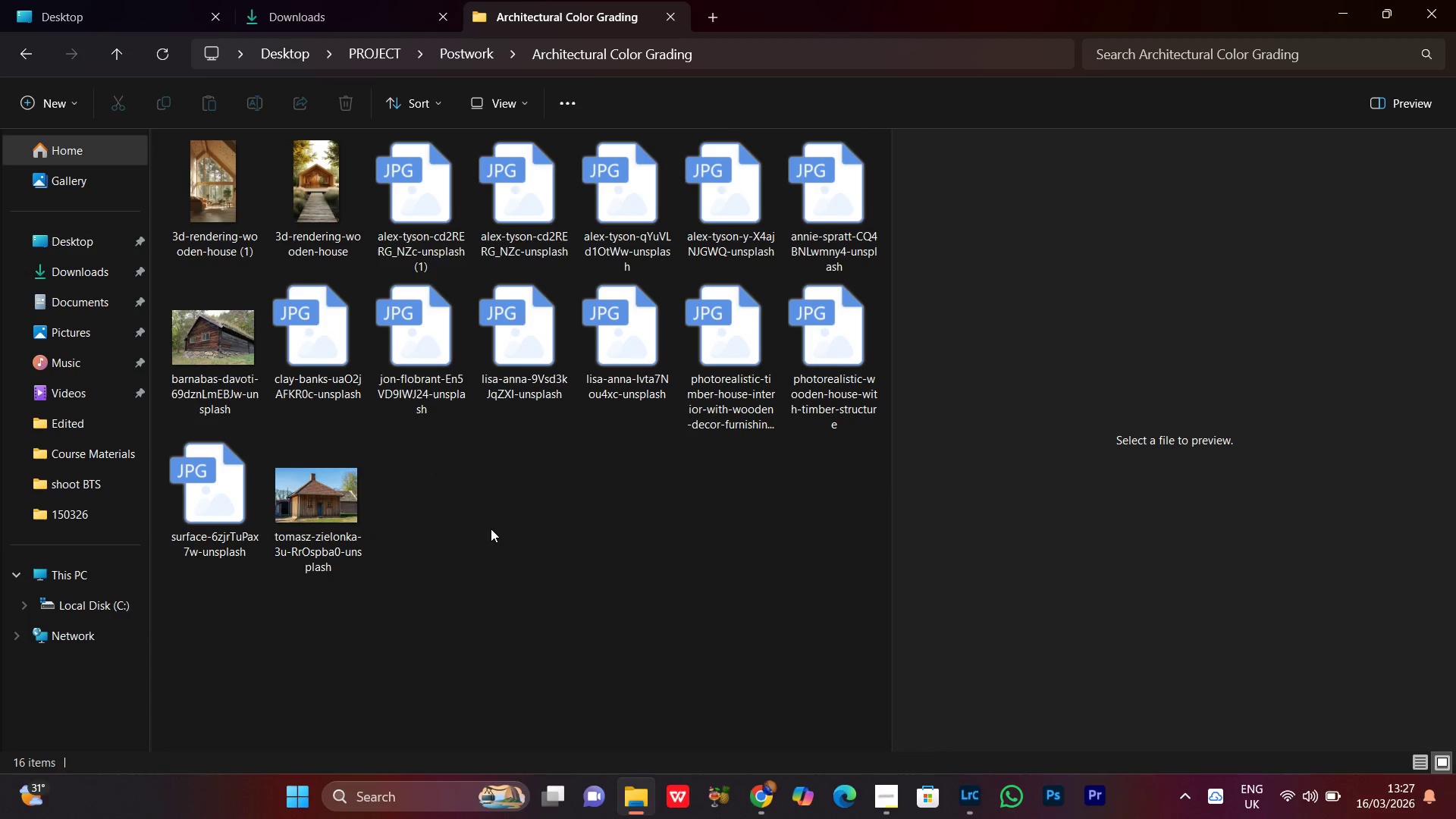 
left_click([491, 529])
 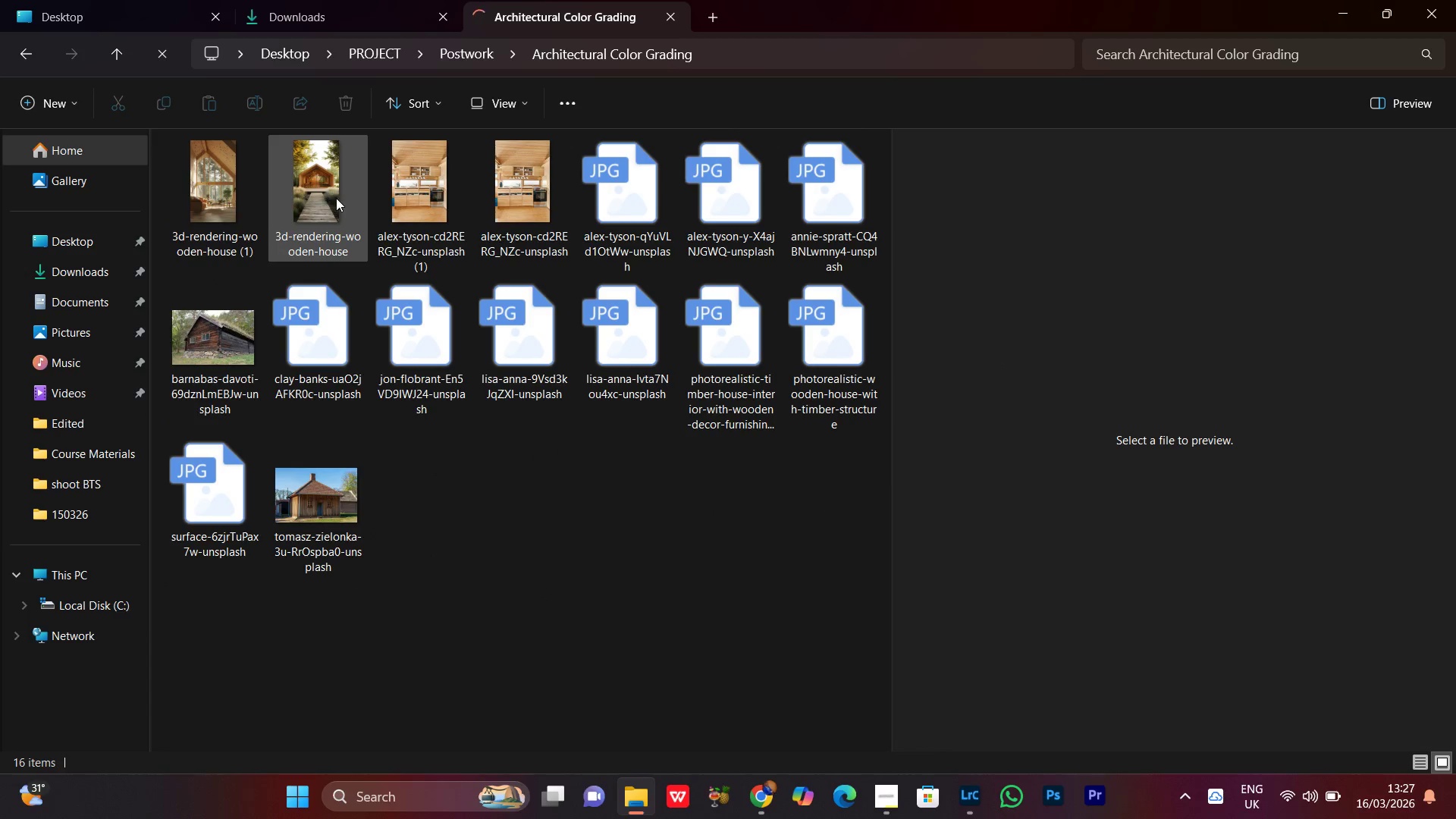 
left_click([334, 199])
 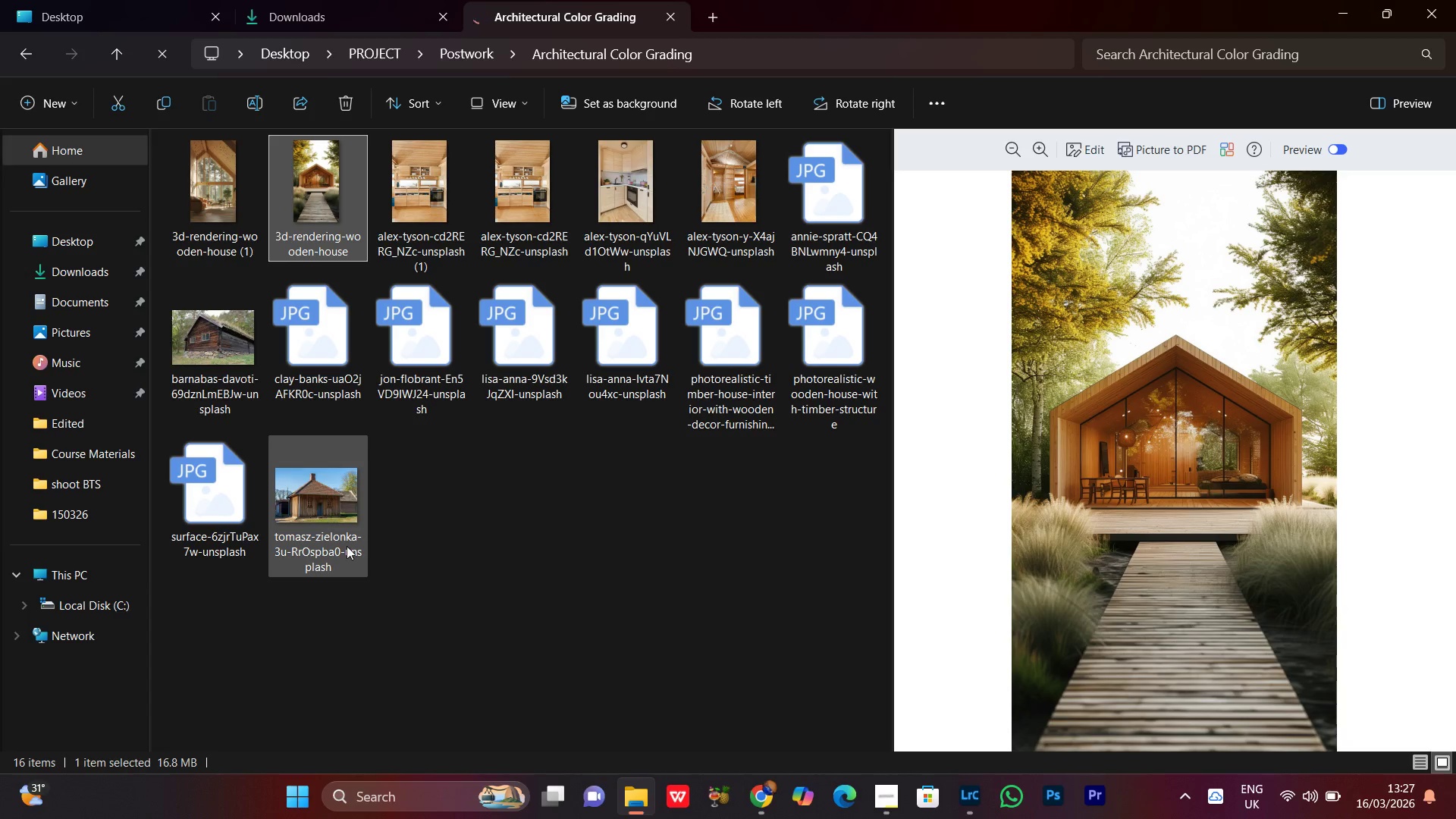 
left_click([334, 525])
 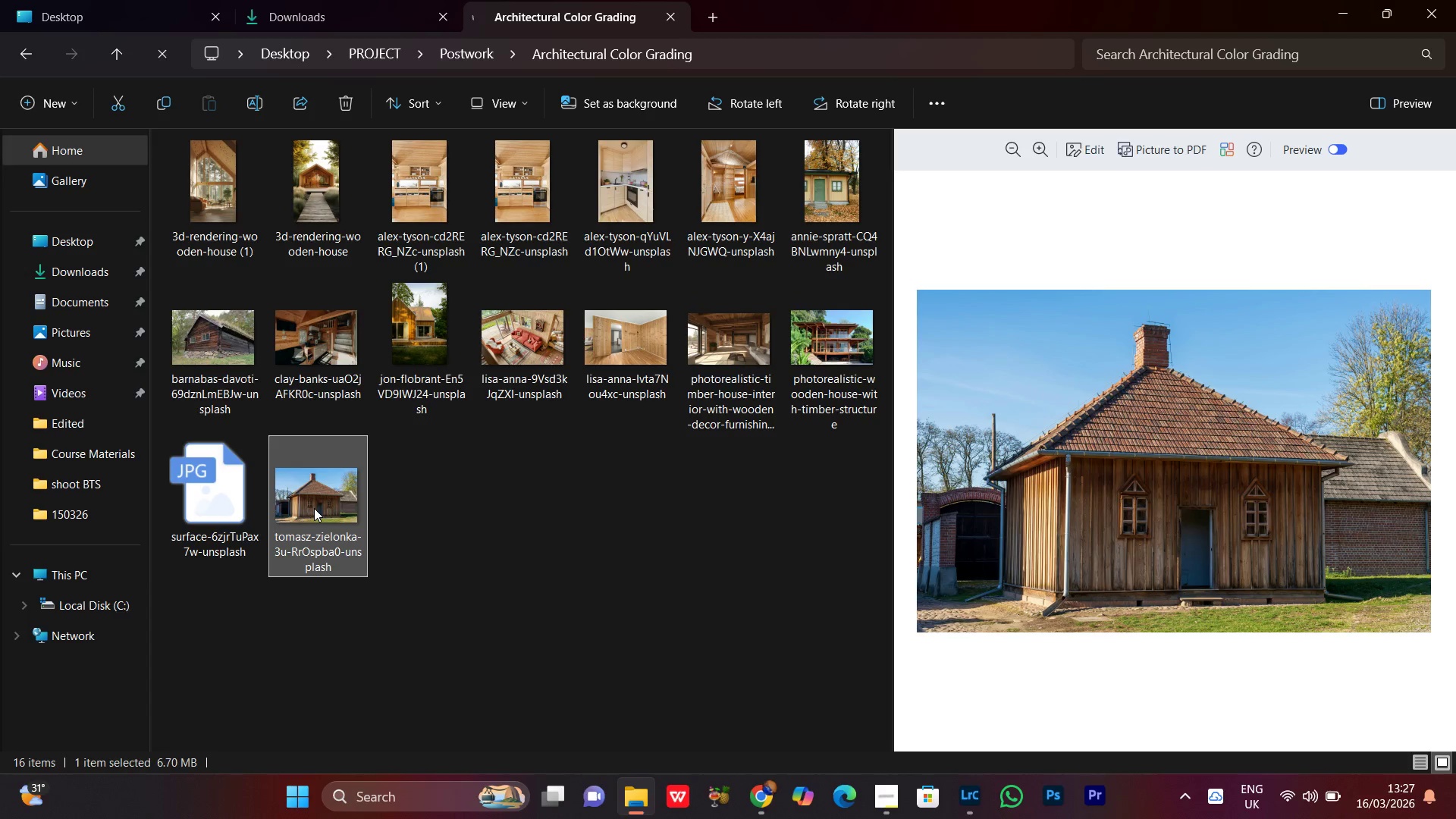 
left_click([830, 359])
 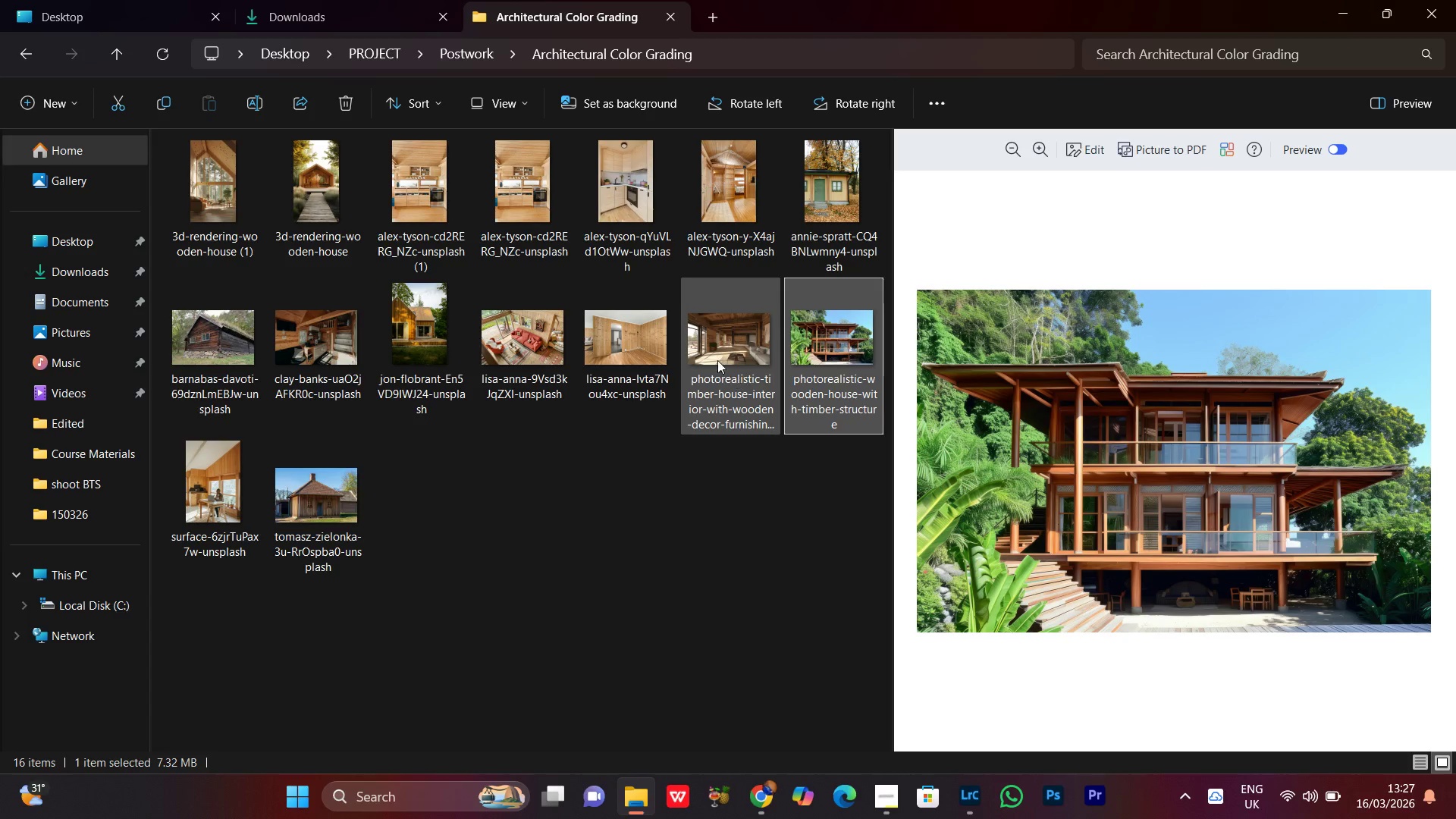 
left_click([716, 358])
 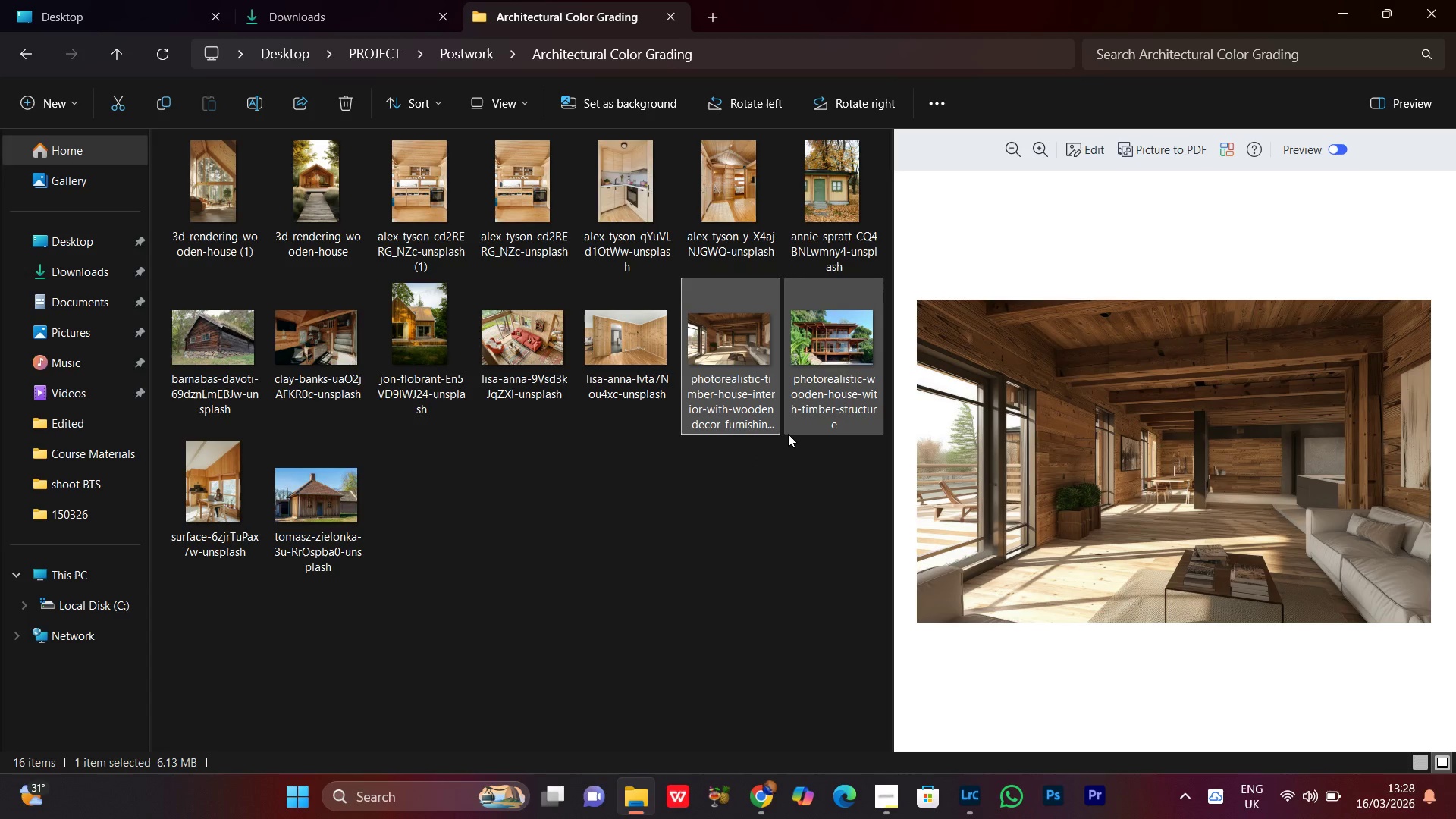 
hold_key(key=ControlLeft, duration=0.56)
left_click([833, 348])
 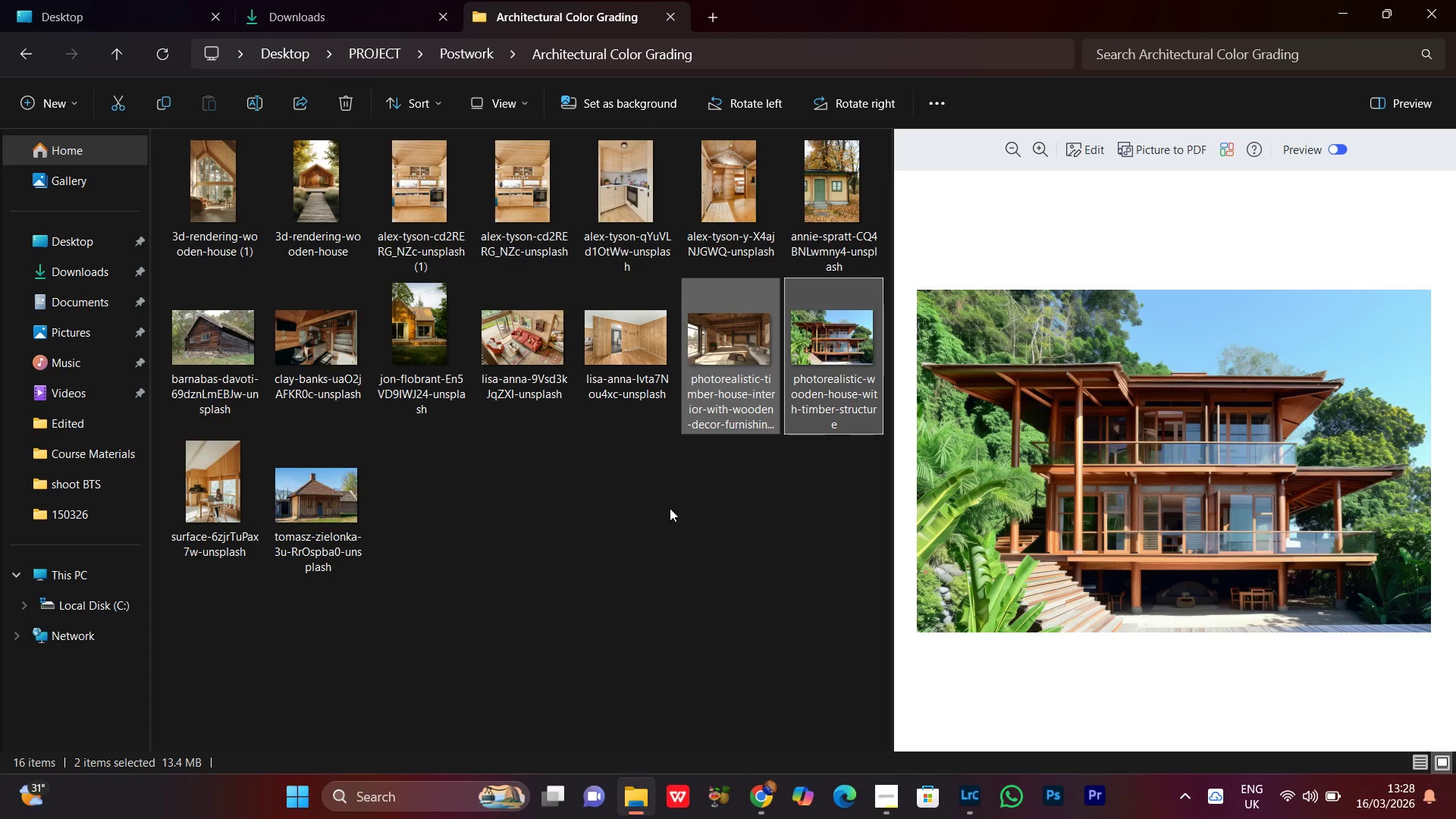 
left_click([669, 508])
 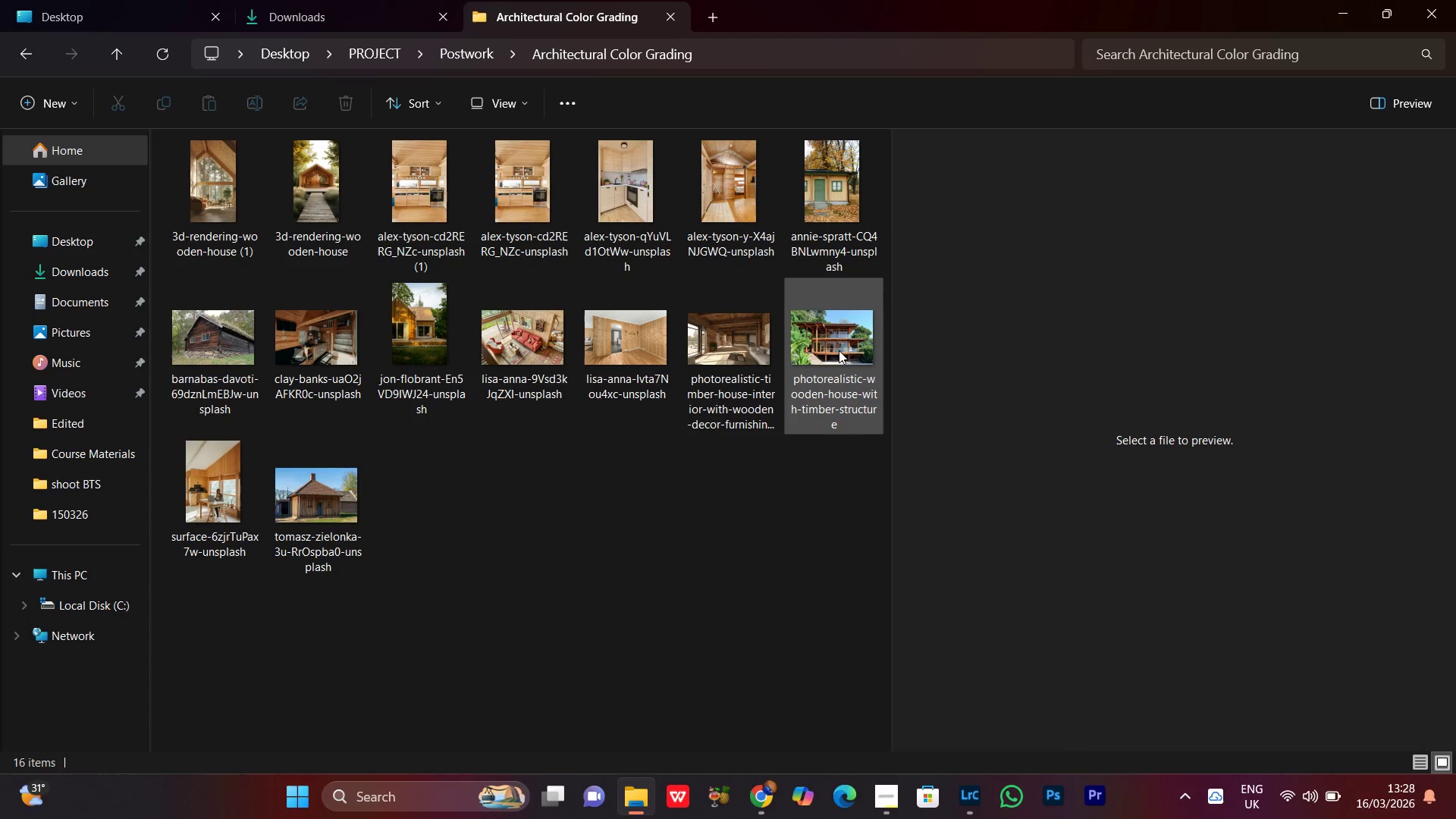 
left_click([839, 350])
 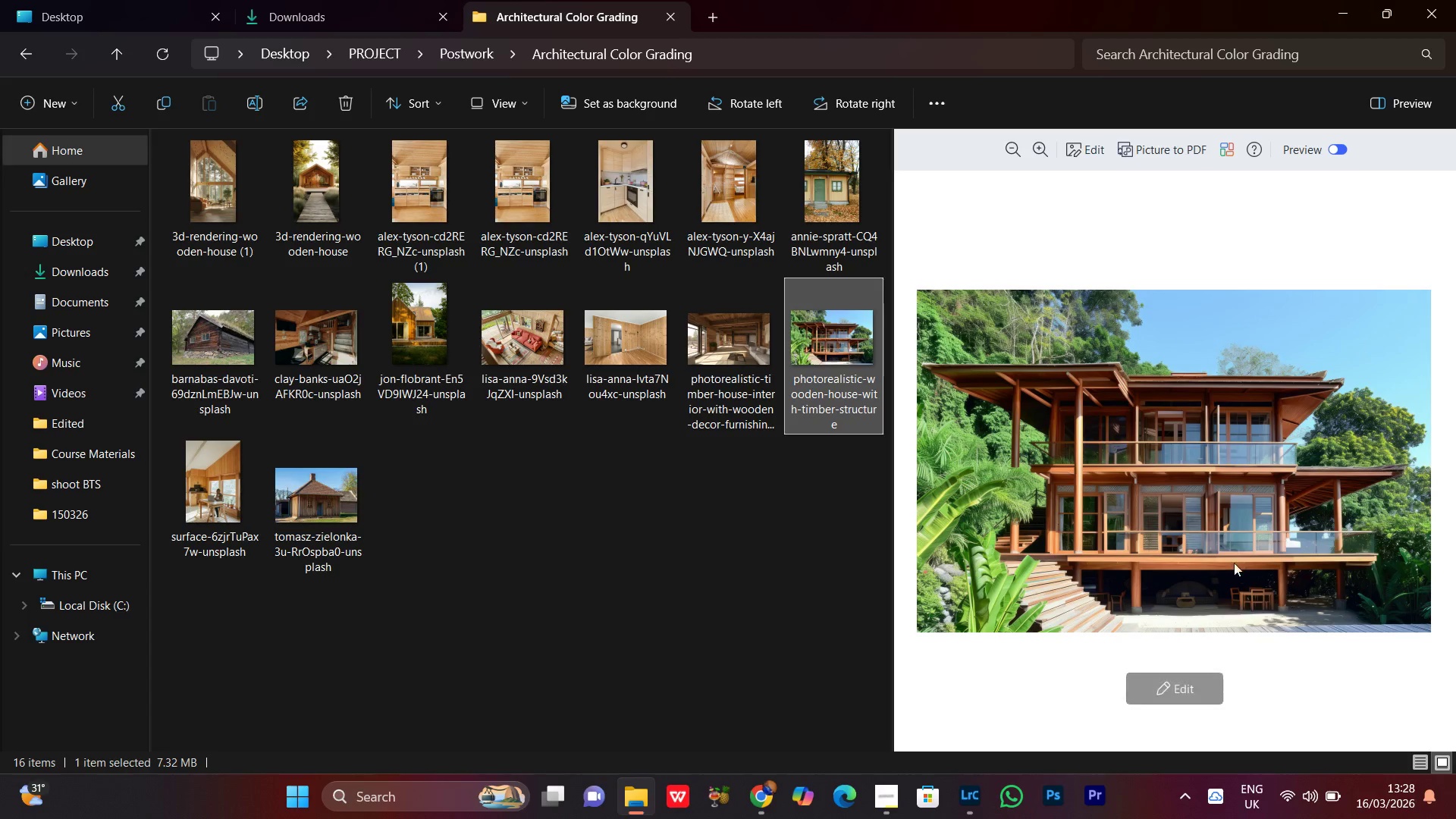 
scroll: coordinate [1050, 510], scroll_direction: up, amount: 4.0
 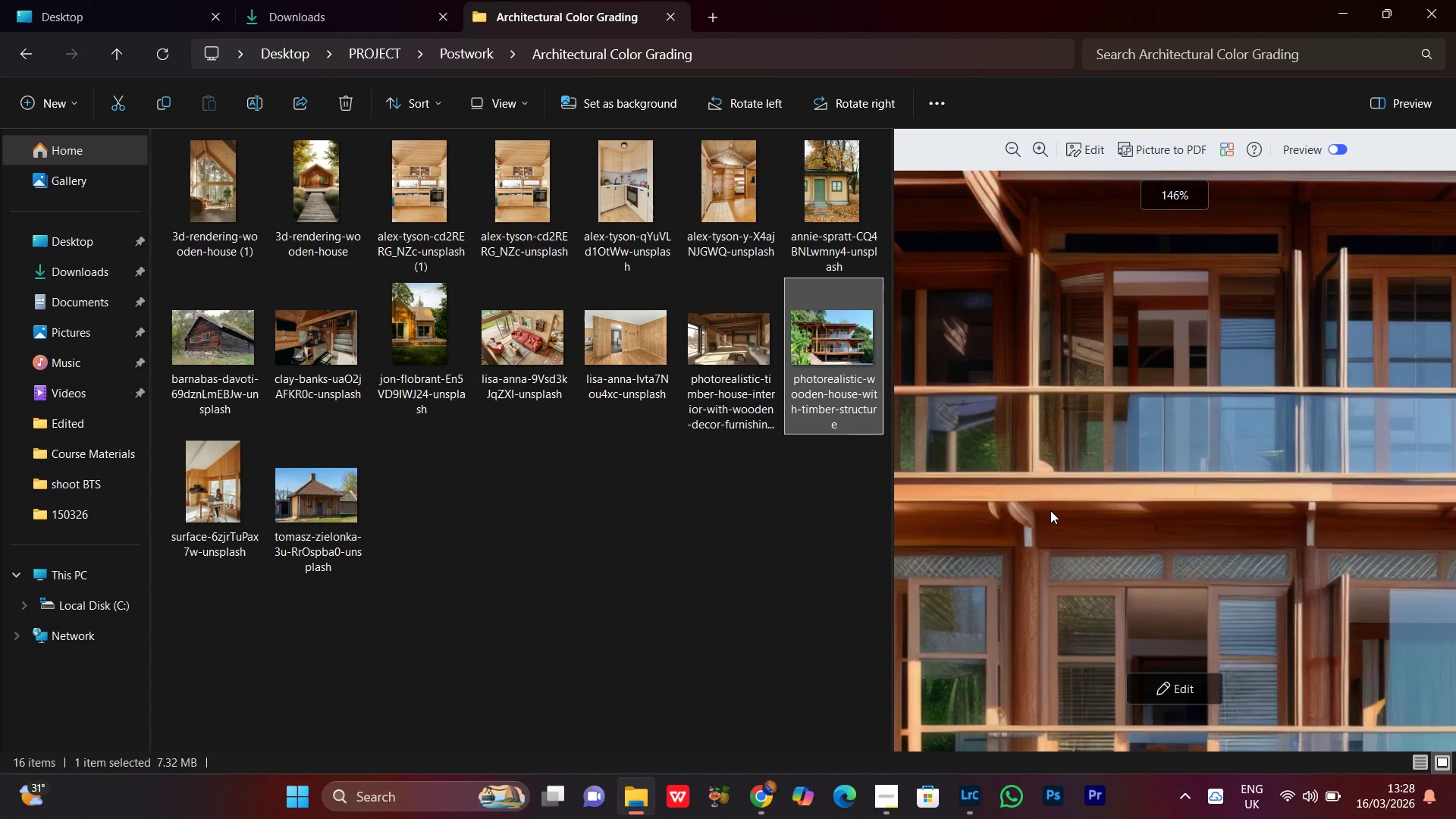 
scroll: coordinate [1070, 522], scroll_direction: down, amount: 6.0
 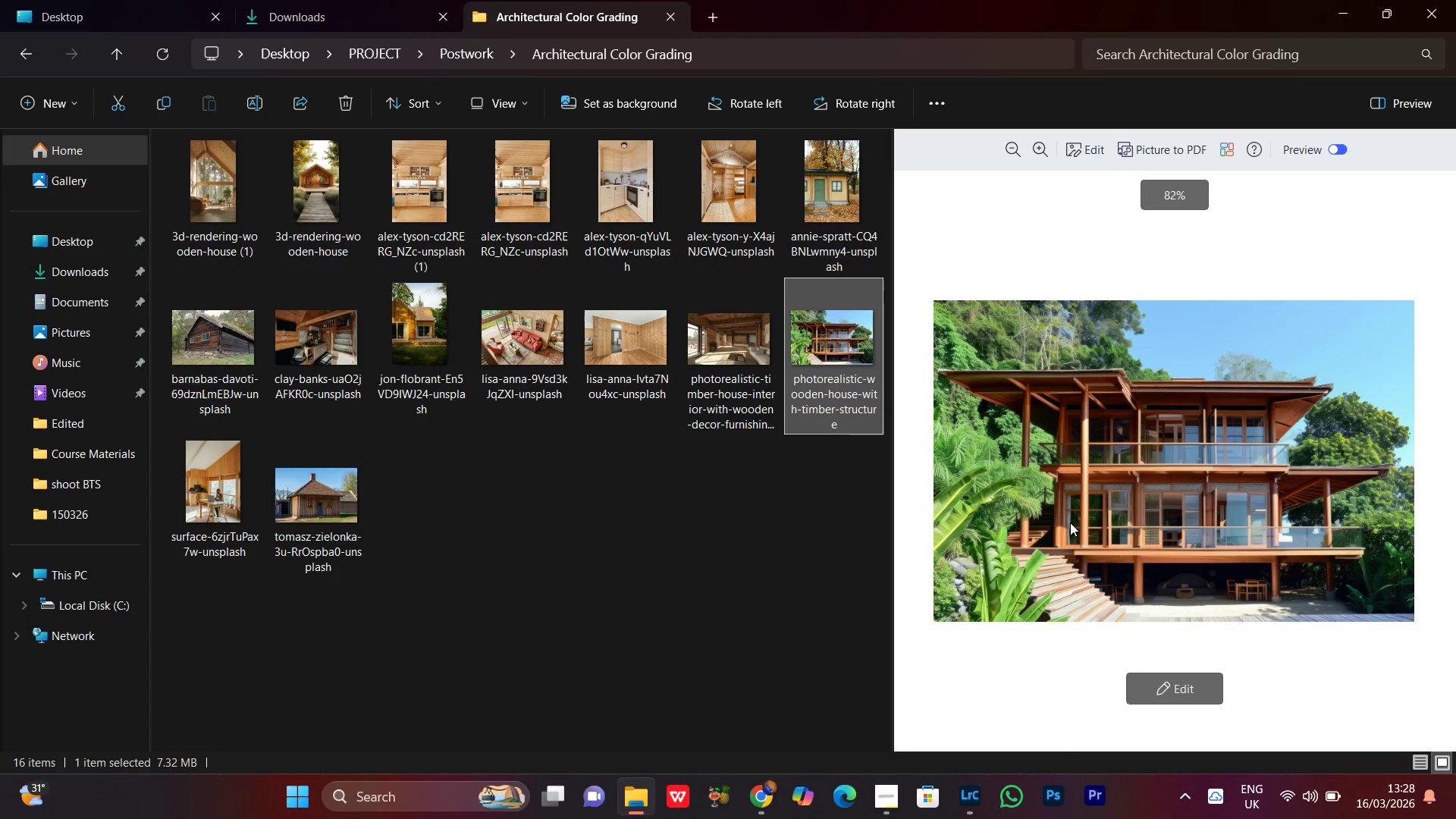 
scroll: coordinate [1070, 522], scroll_direction: none, amount: 0.0
 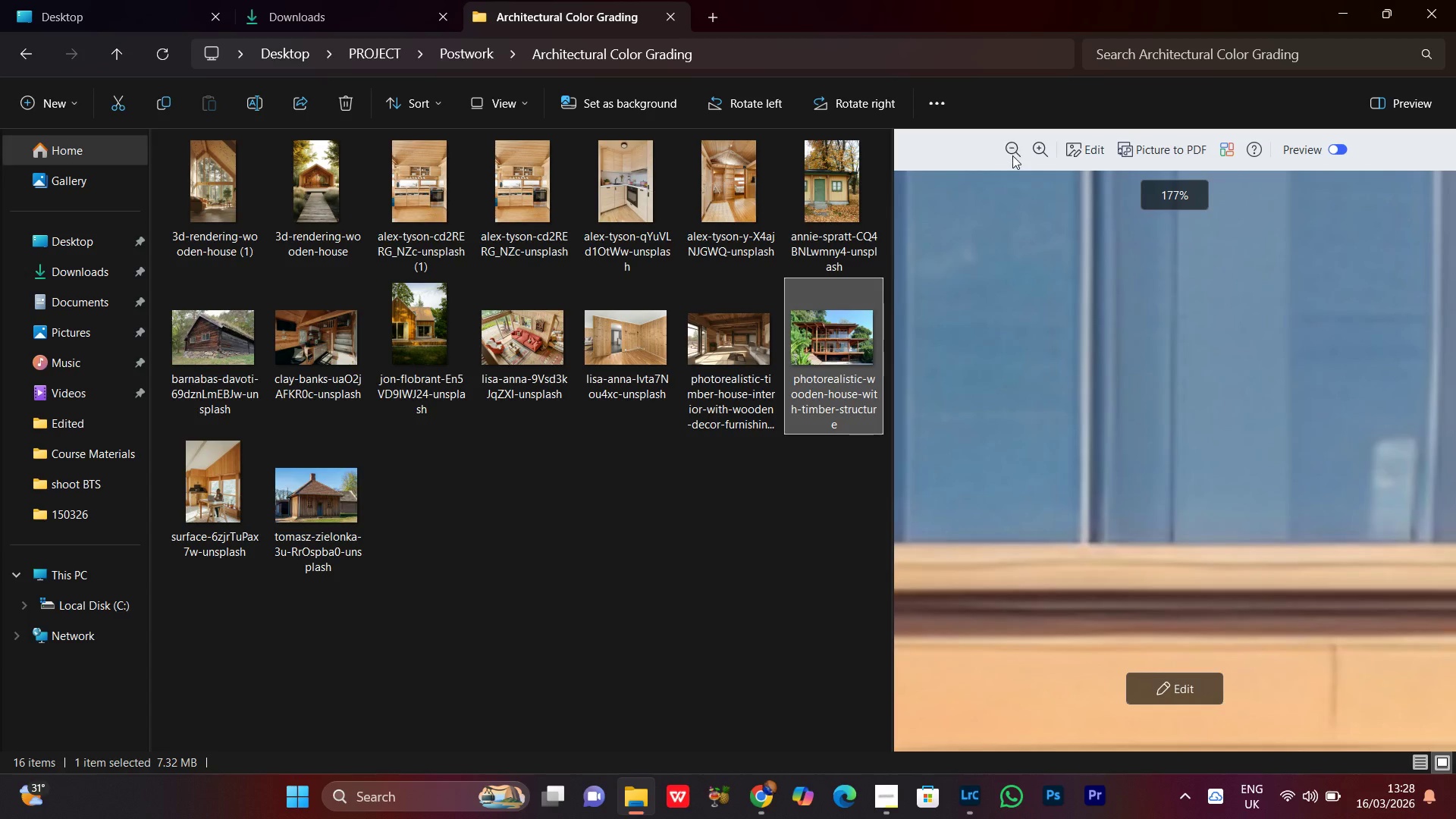 
double_click([1011, 151])
 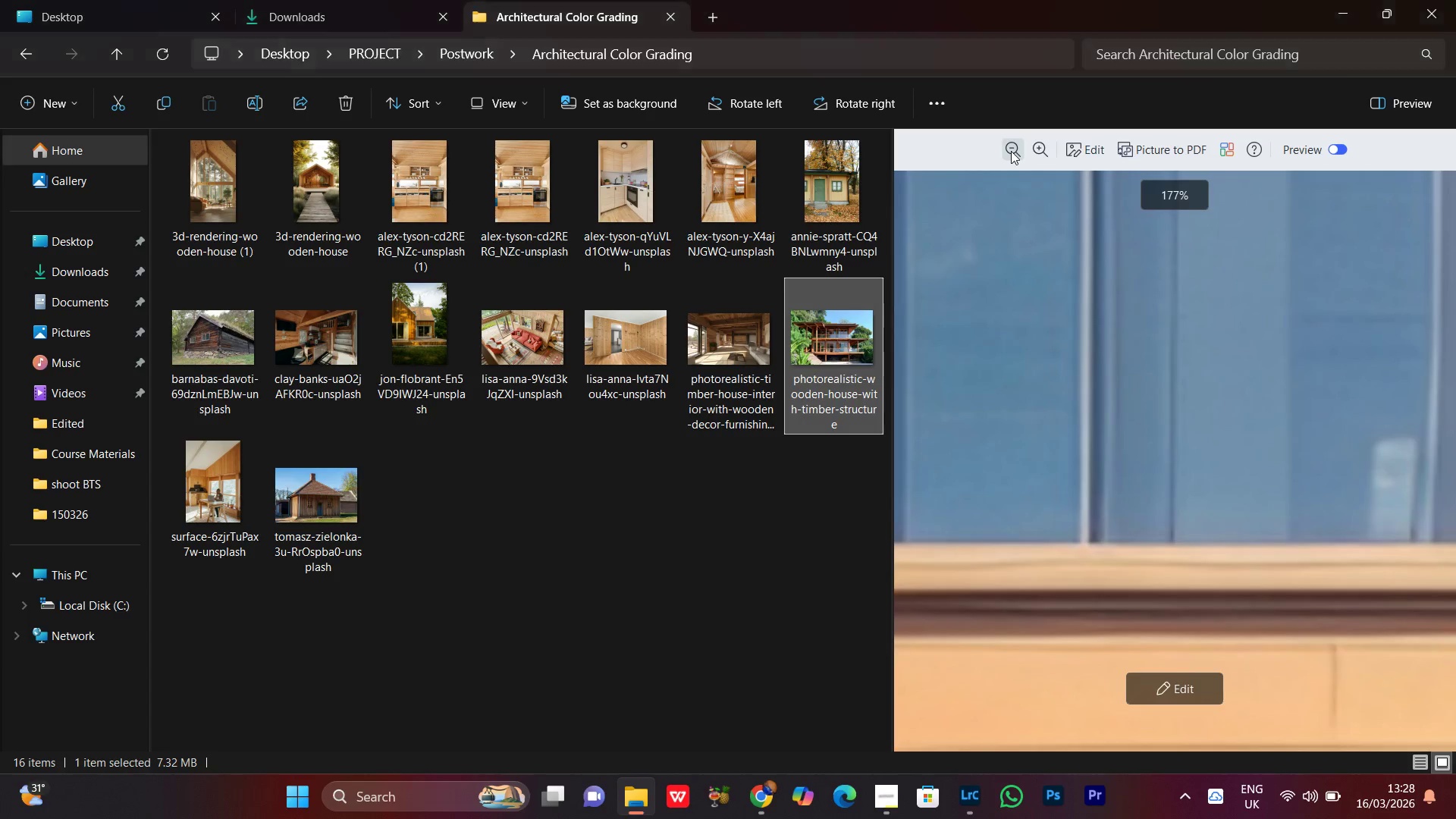 
triple_click([1011, 151])
 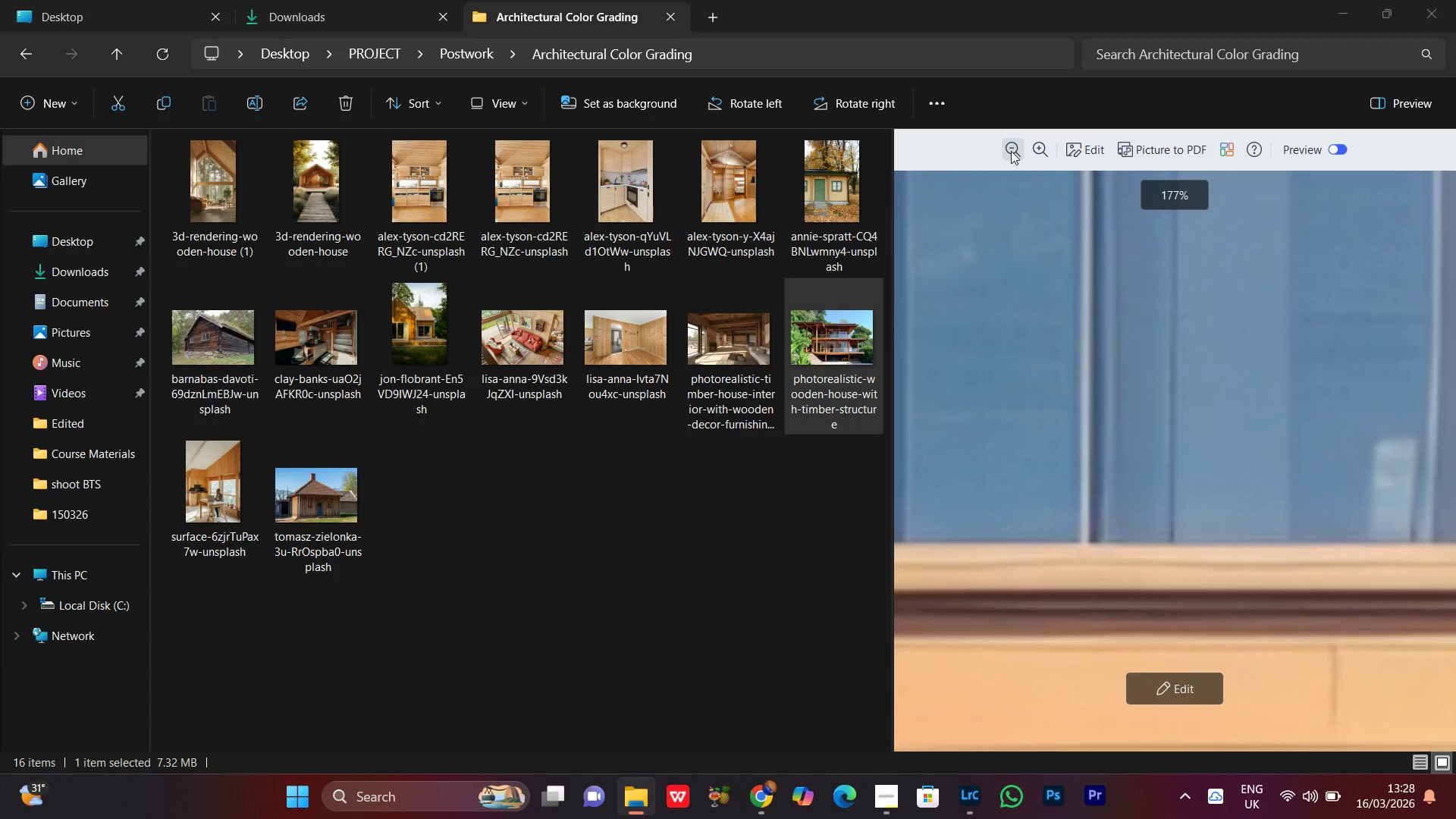 
triple_click([1011, 151])
 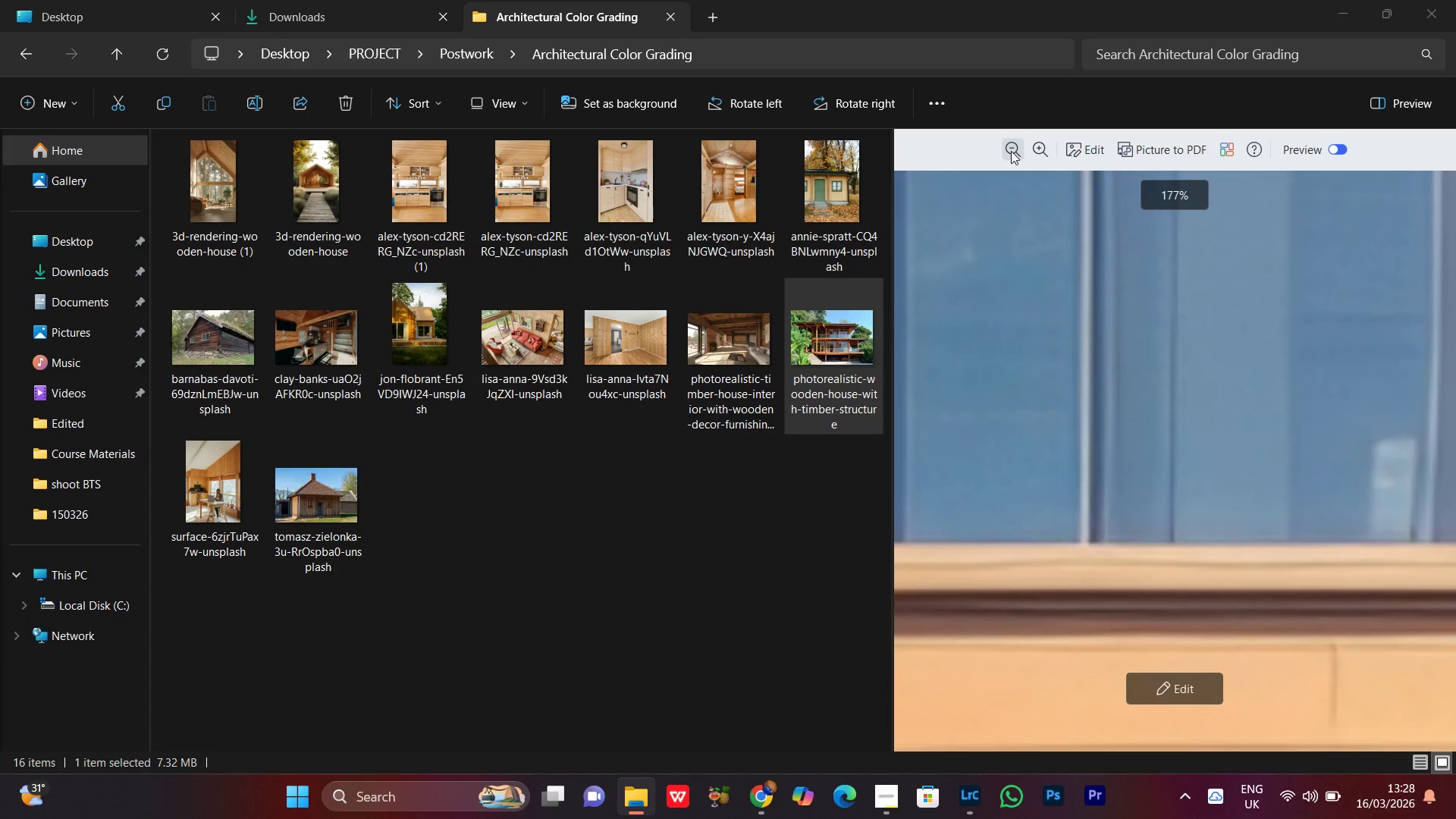 
triple_click([1011, 151])
 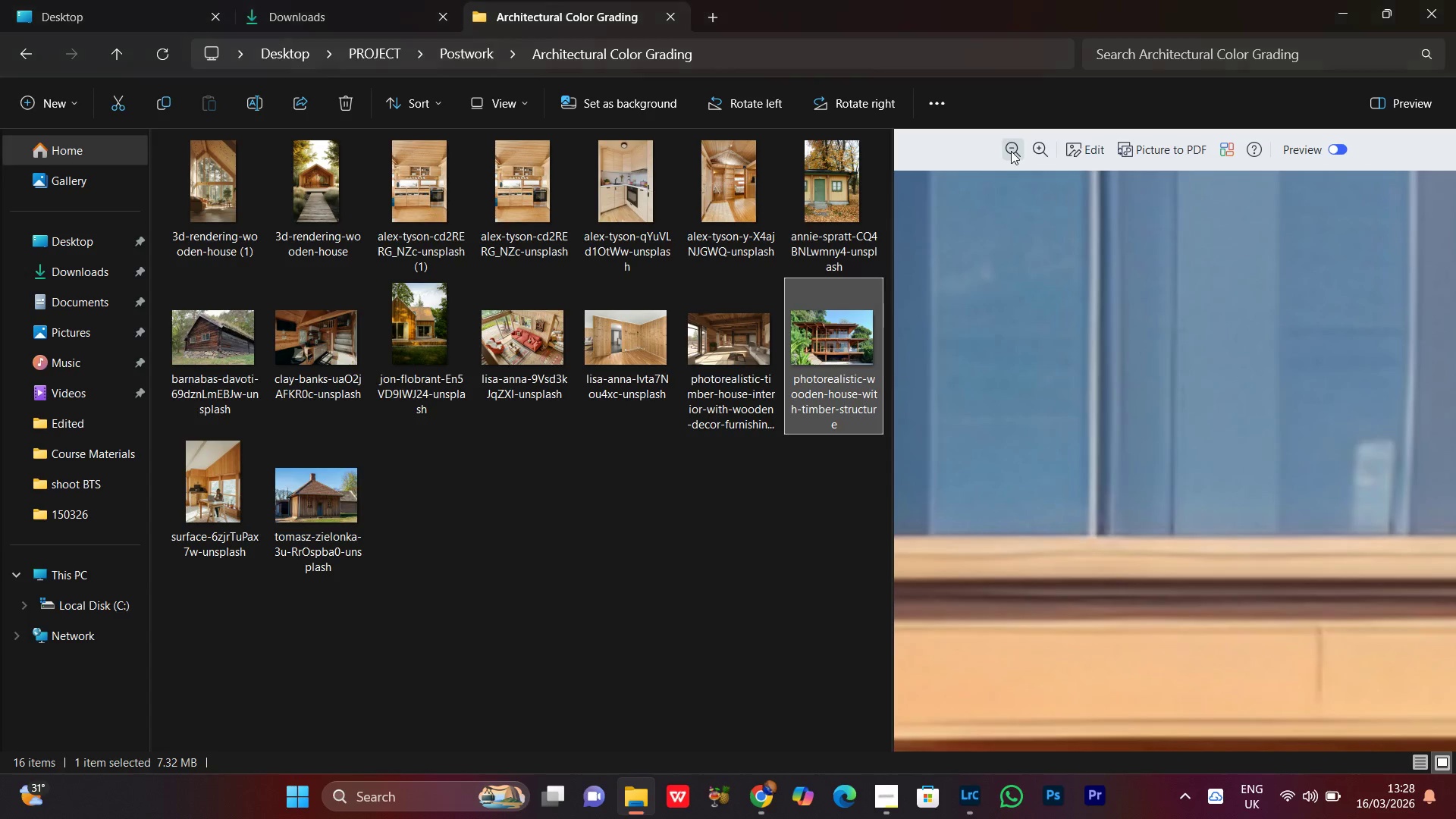 
triple_click([1011, 151])
 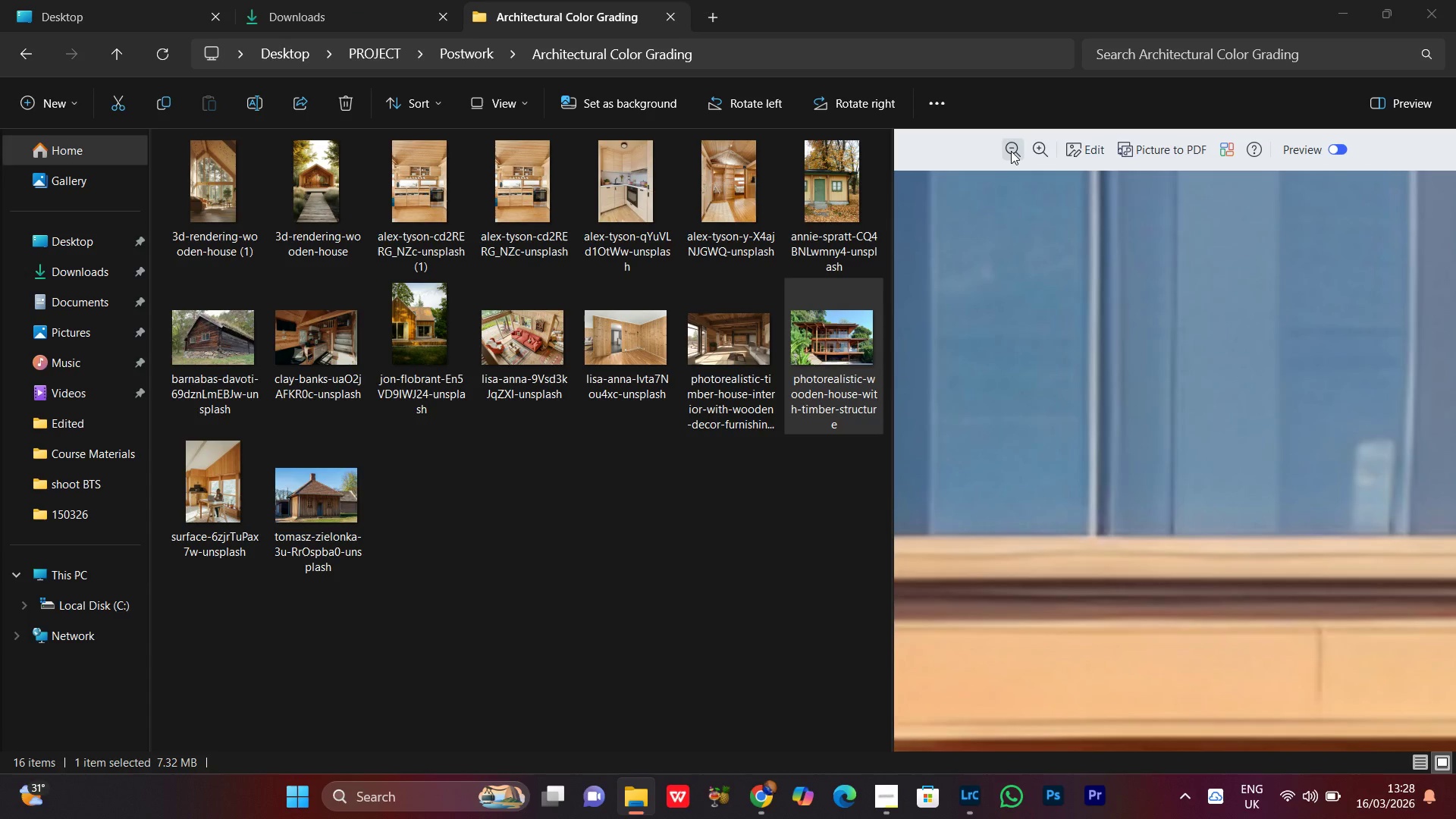 
triple_click([1011, 151])
 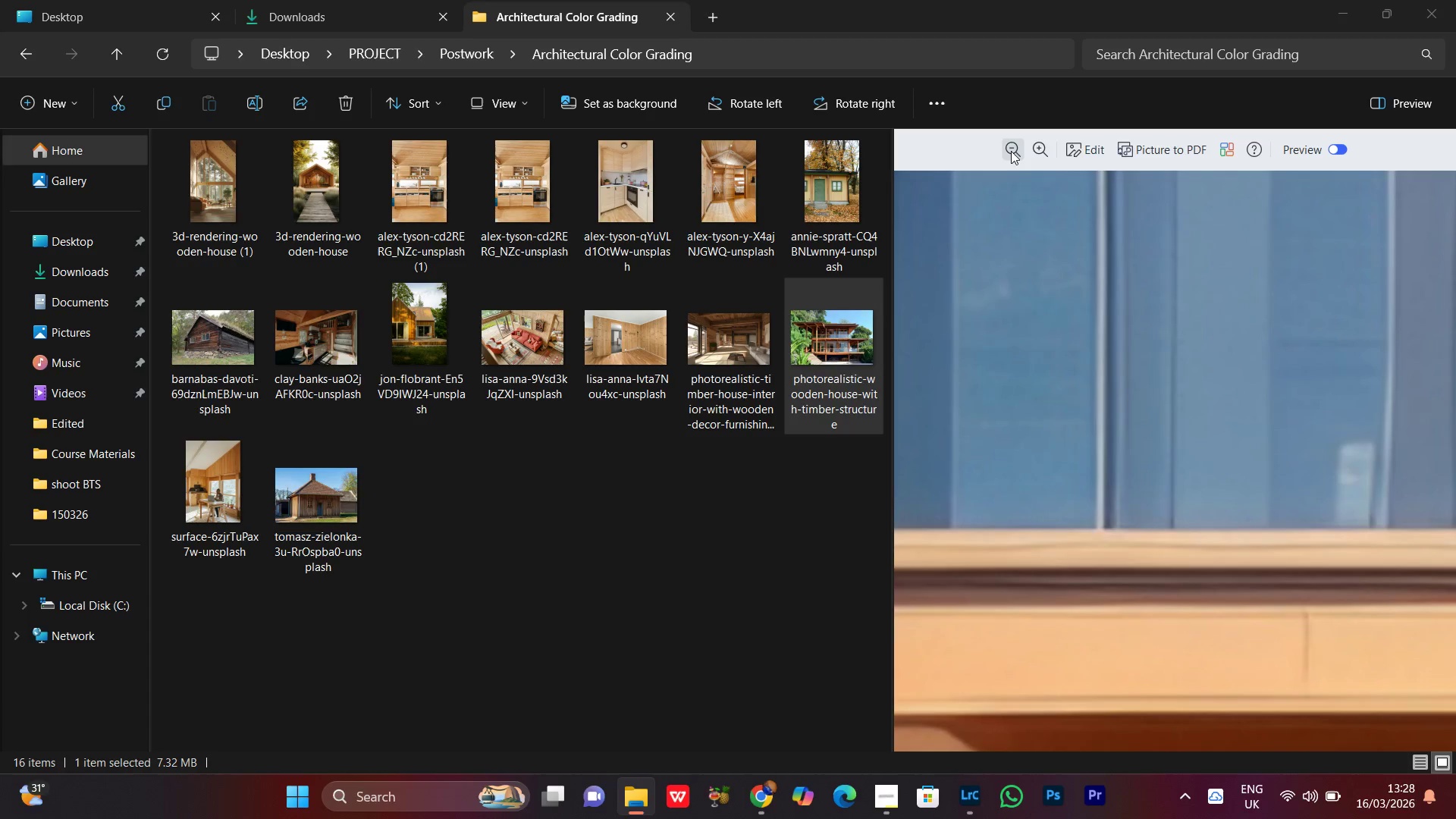 
triple_click([1011, 151])
 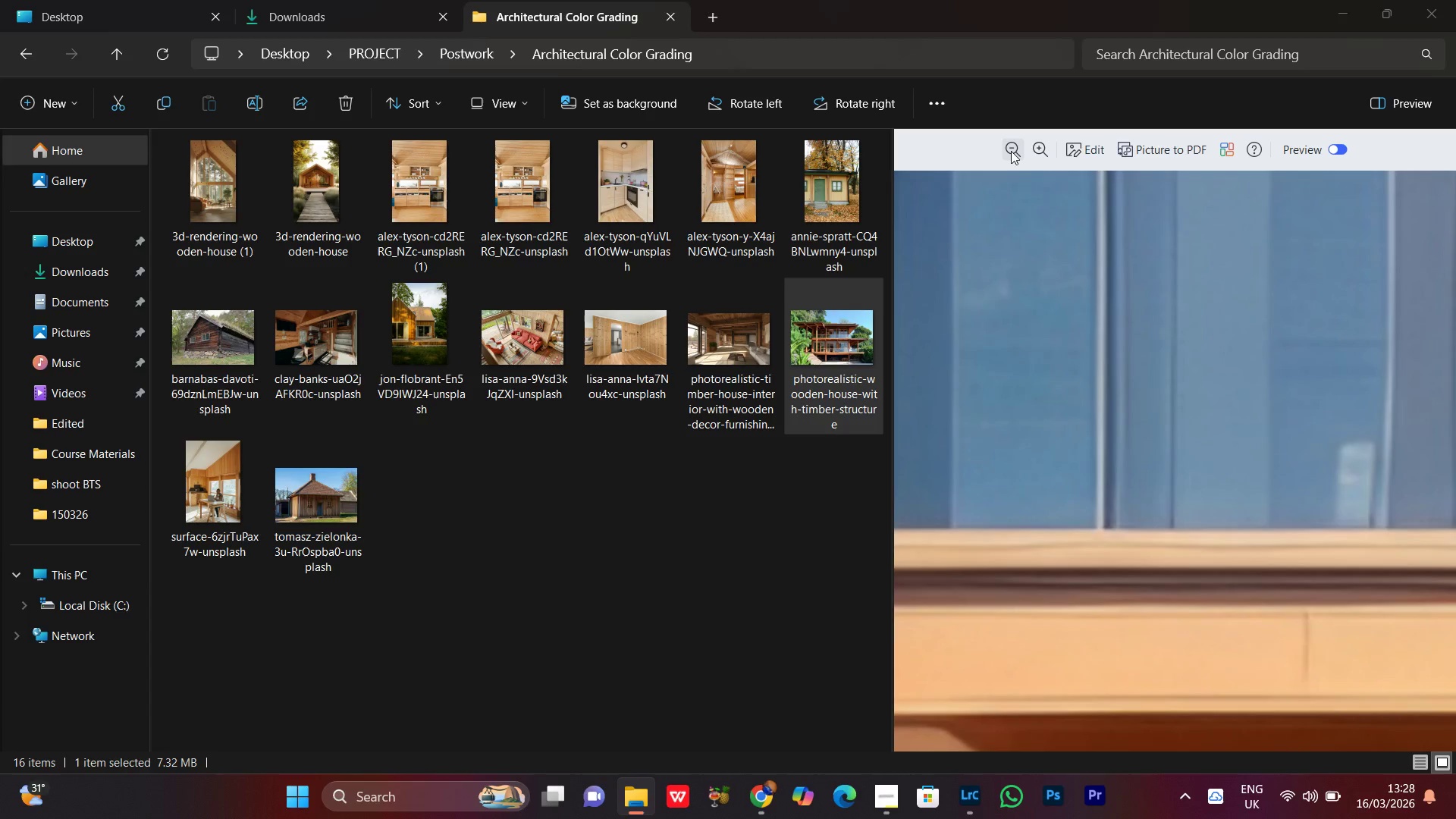 
triple_click([1011, 151])
 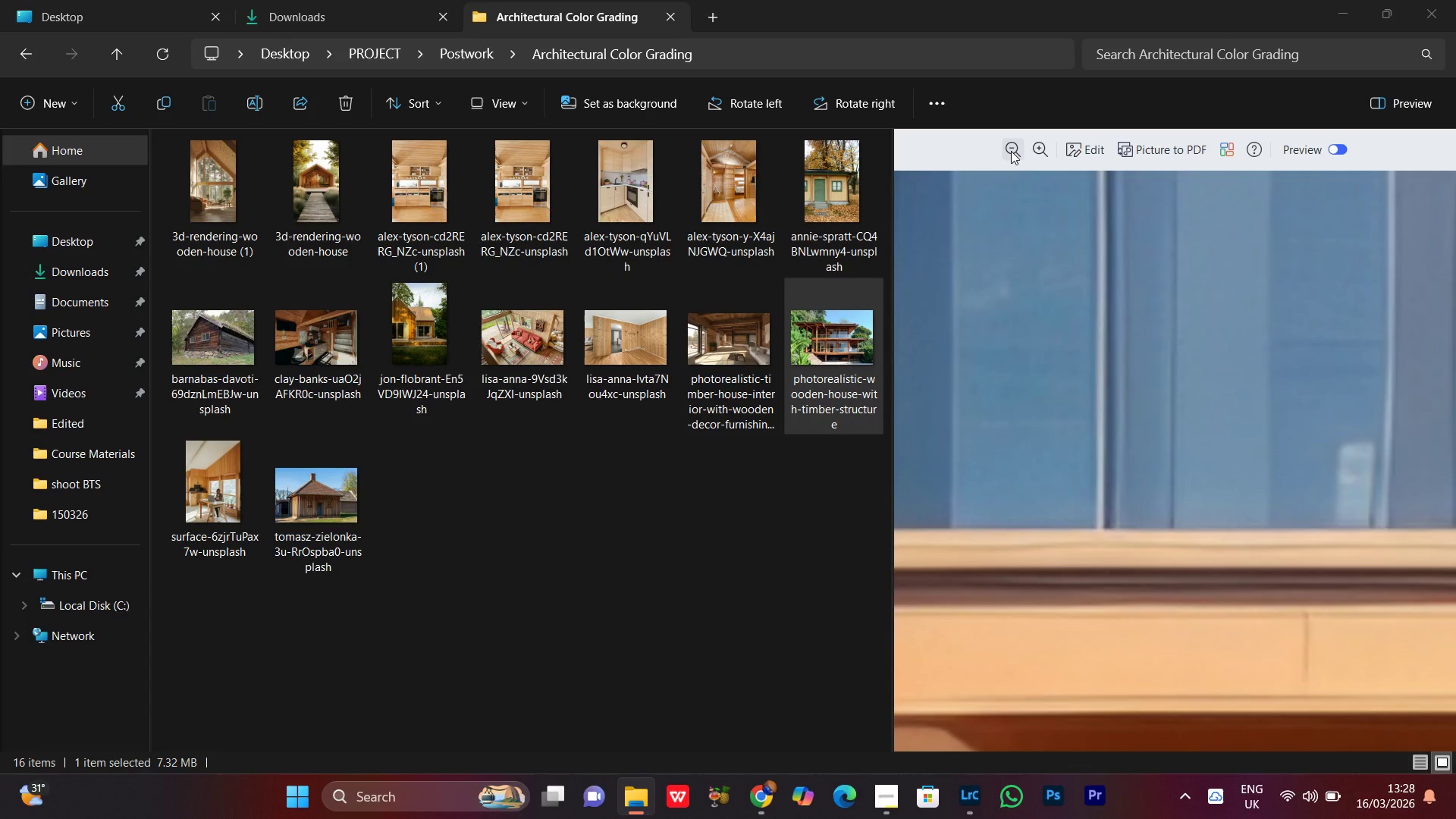 
triple_click([1011, 151])
 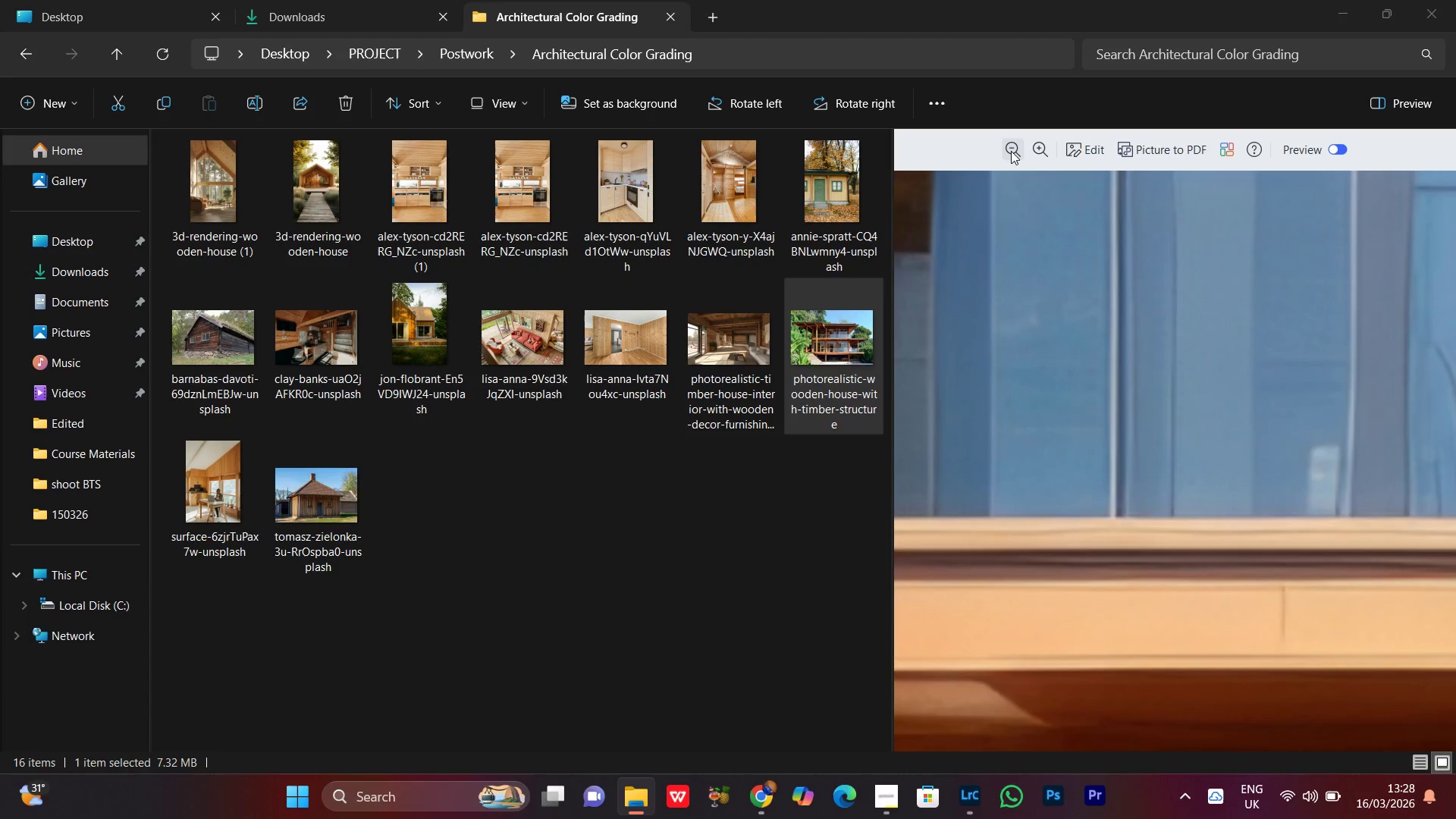 
triple_click([1011, 151])
 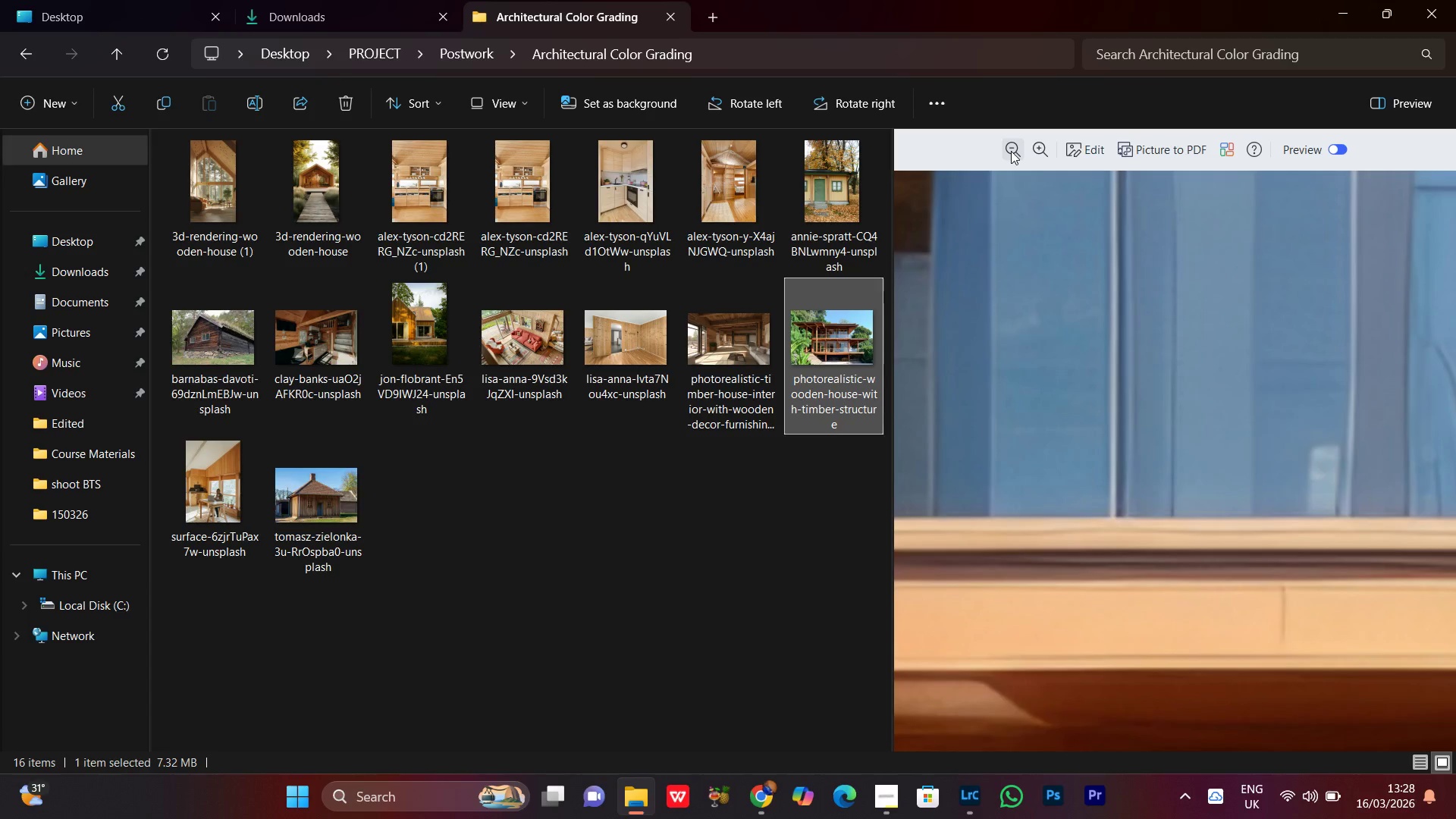 
triple_click([1011, 151])
 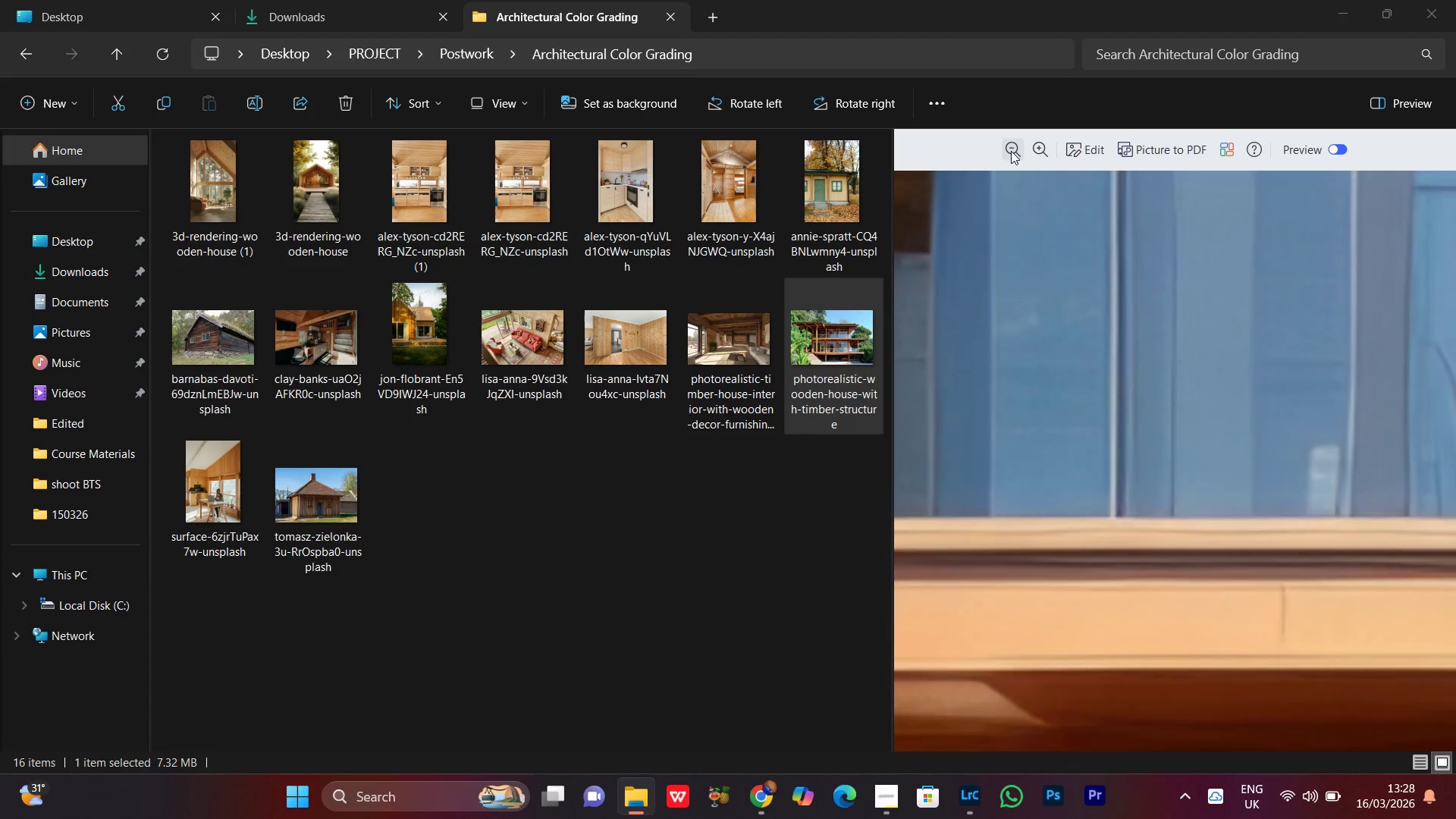 
double_click([1011, 151])
 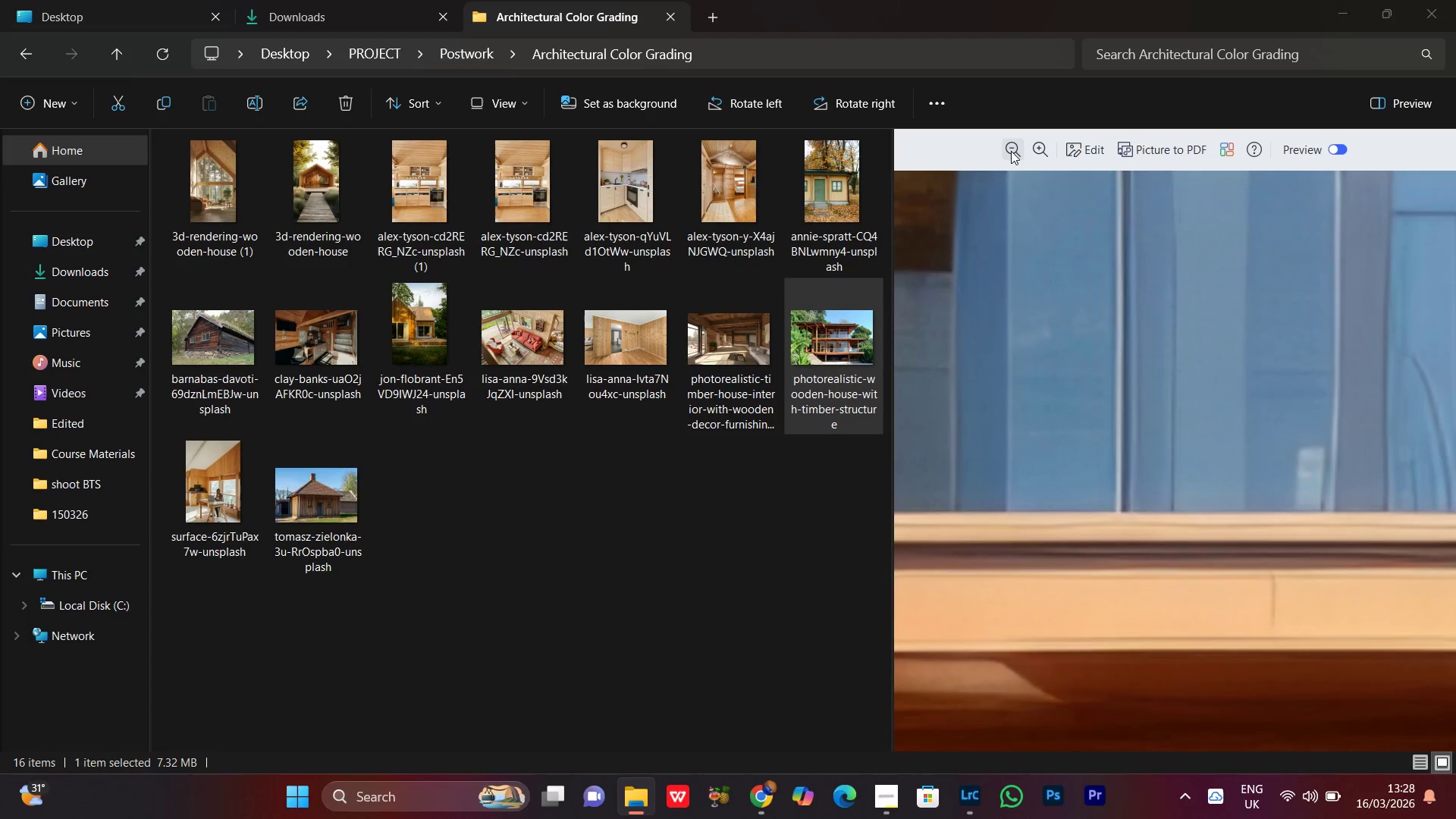 
triple_click([1011, 151])
 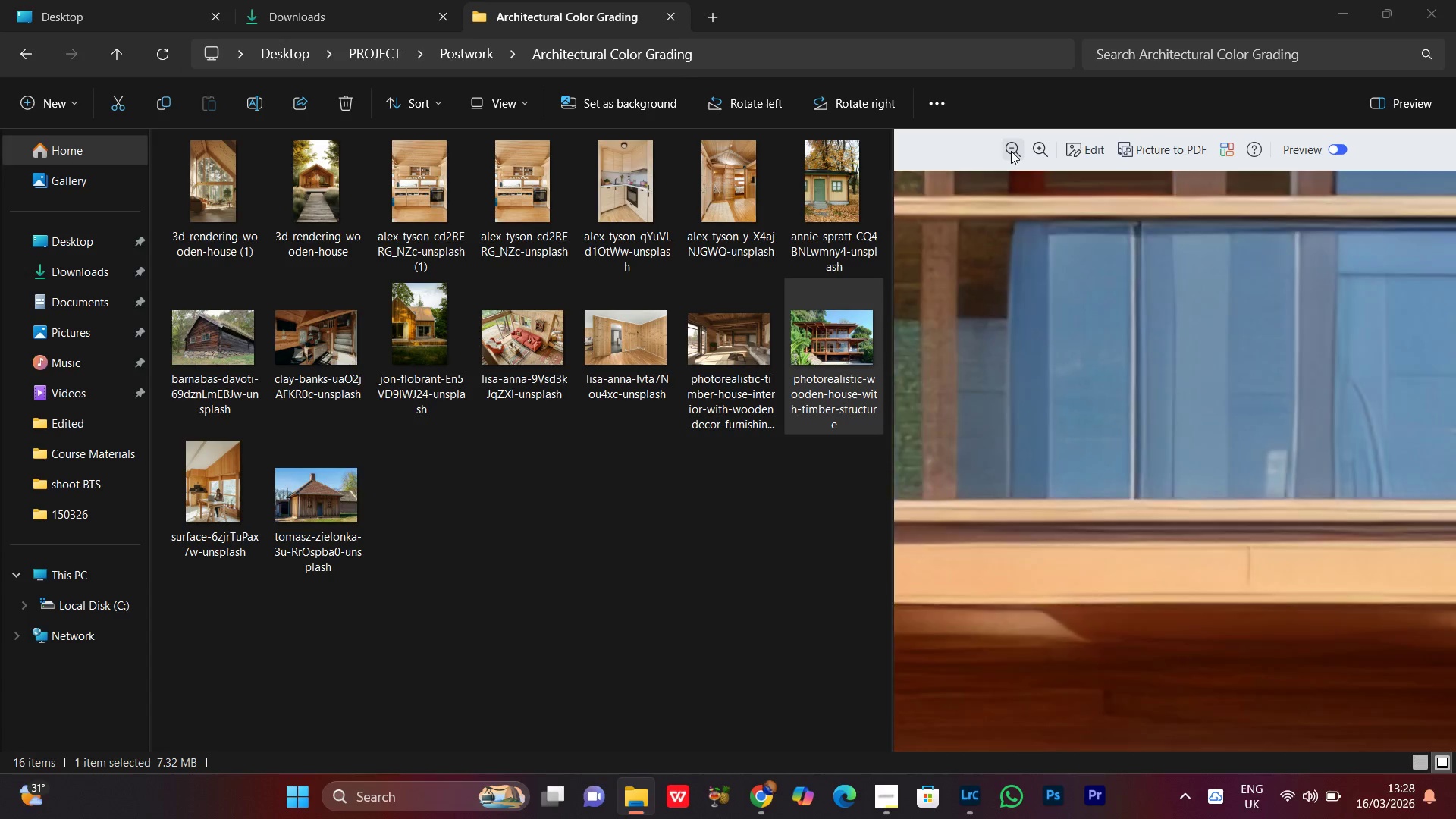 
triple_click([1011, 151])
 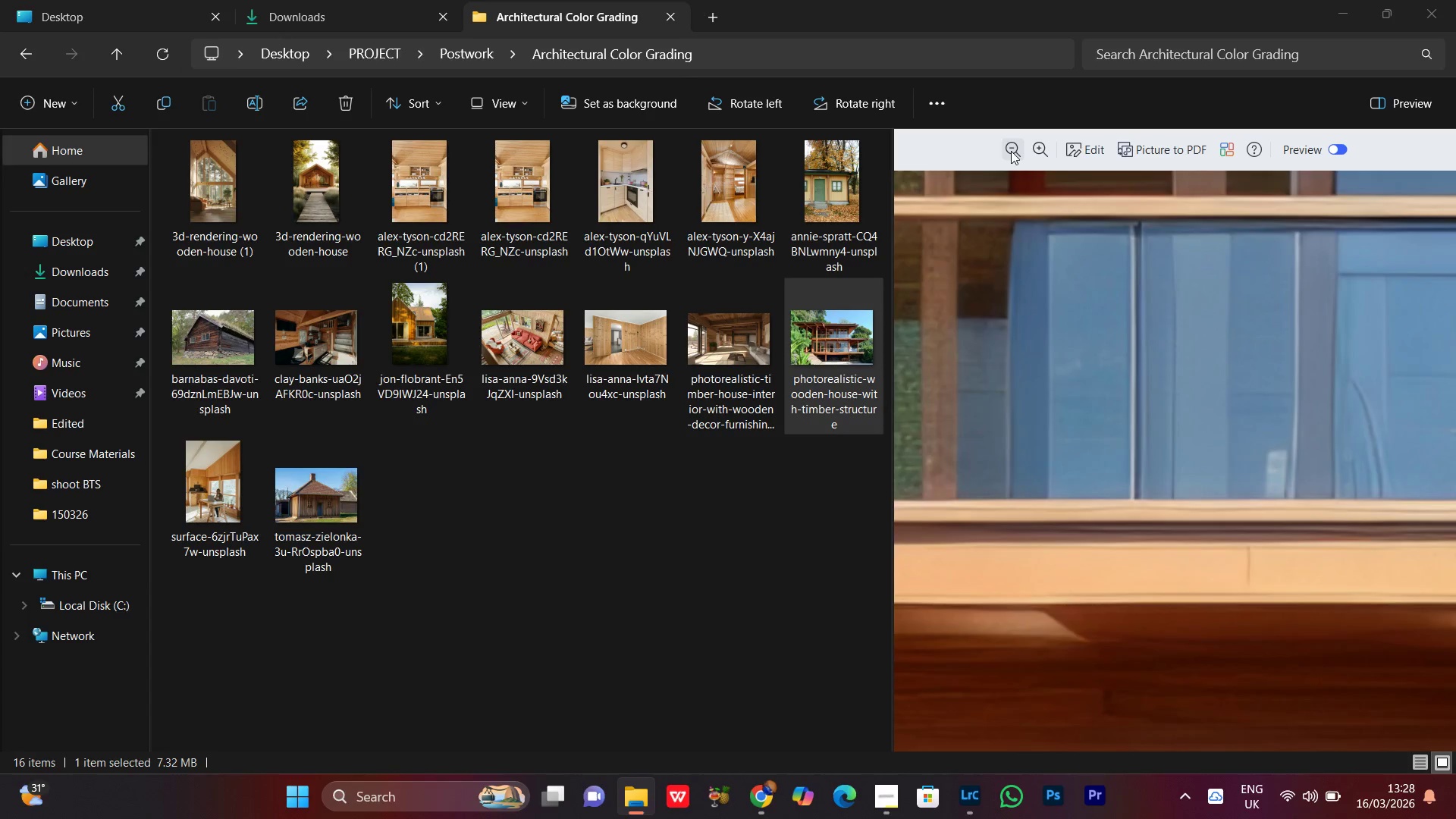 
triple_click([1011, 151])
 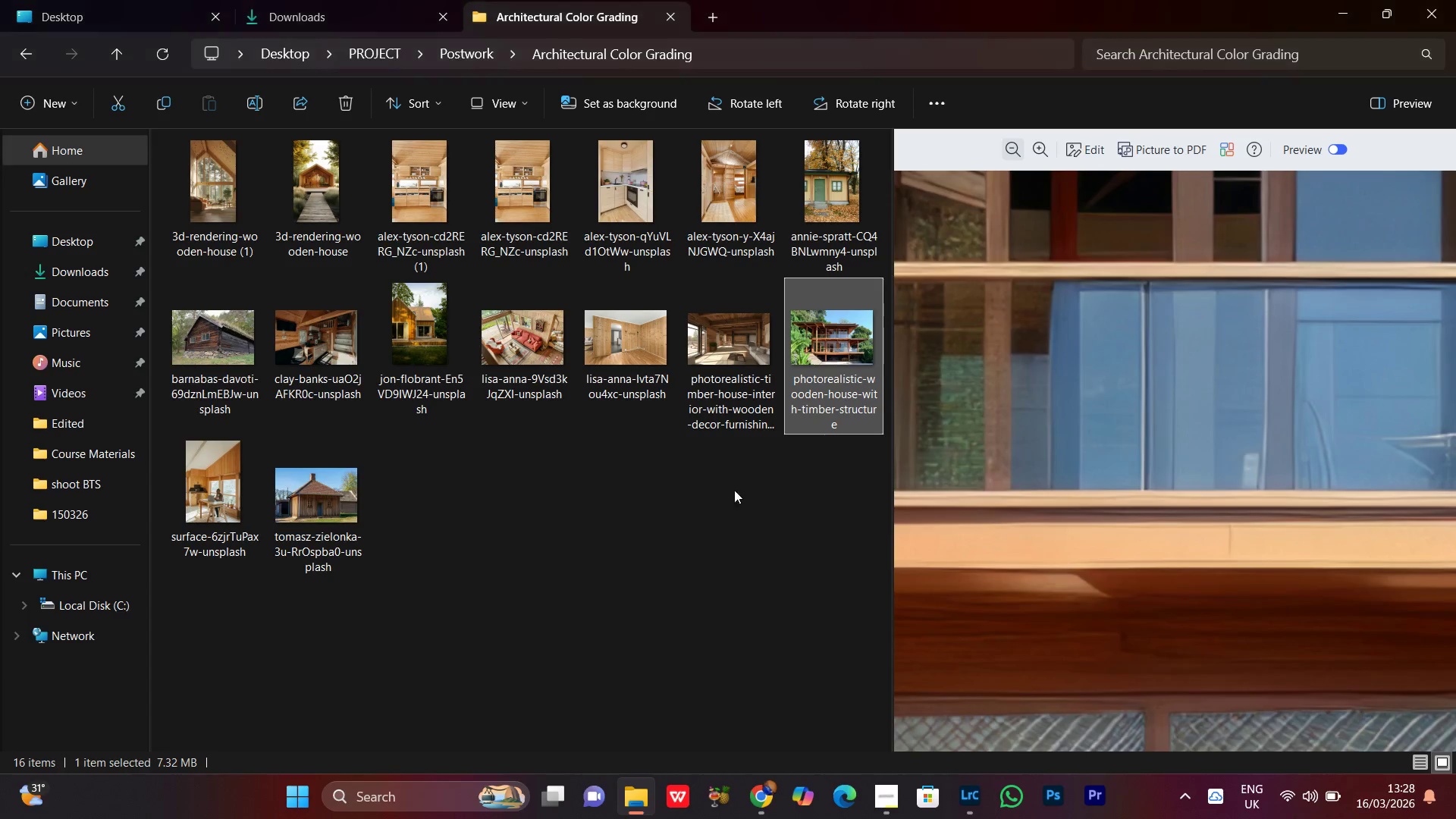 
left_click([708, 504])
 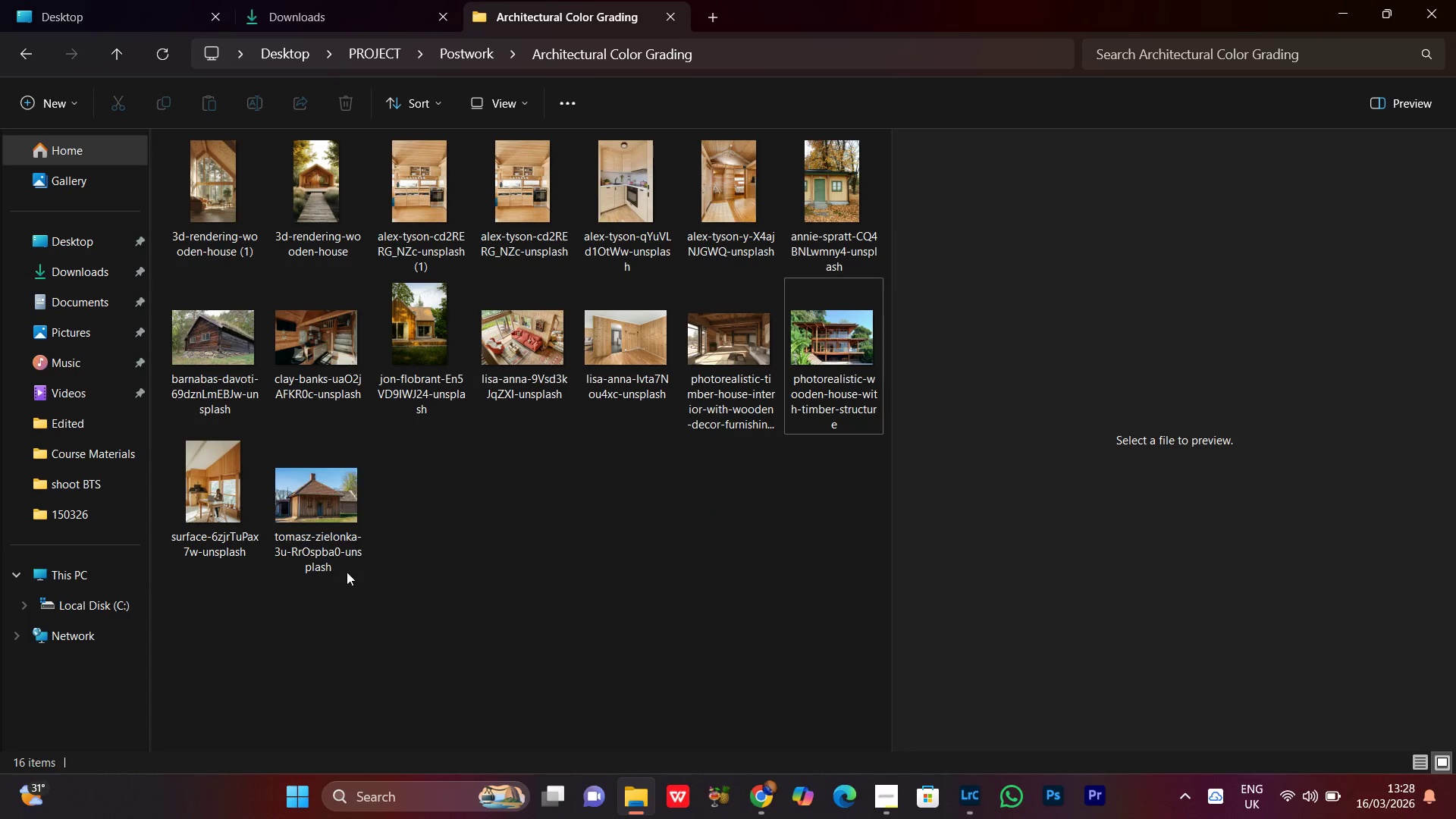 
left_click([300, 510])
 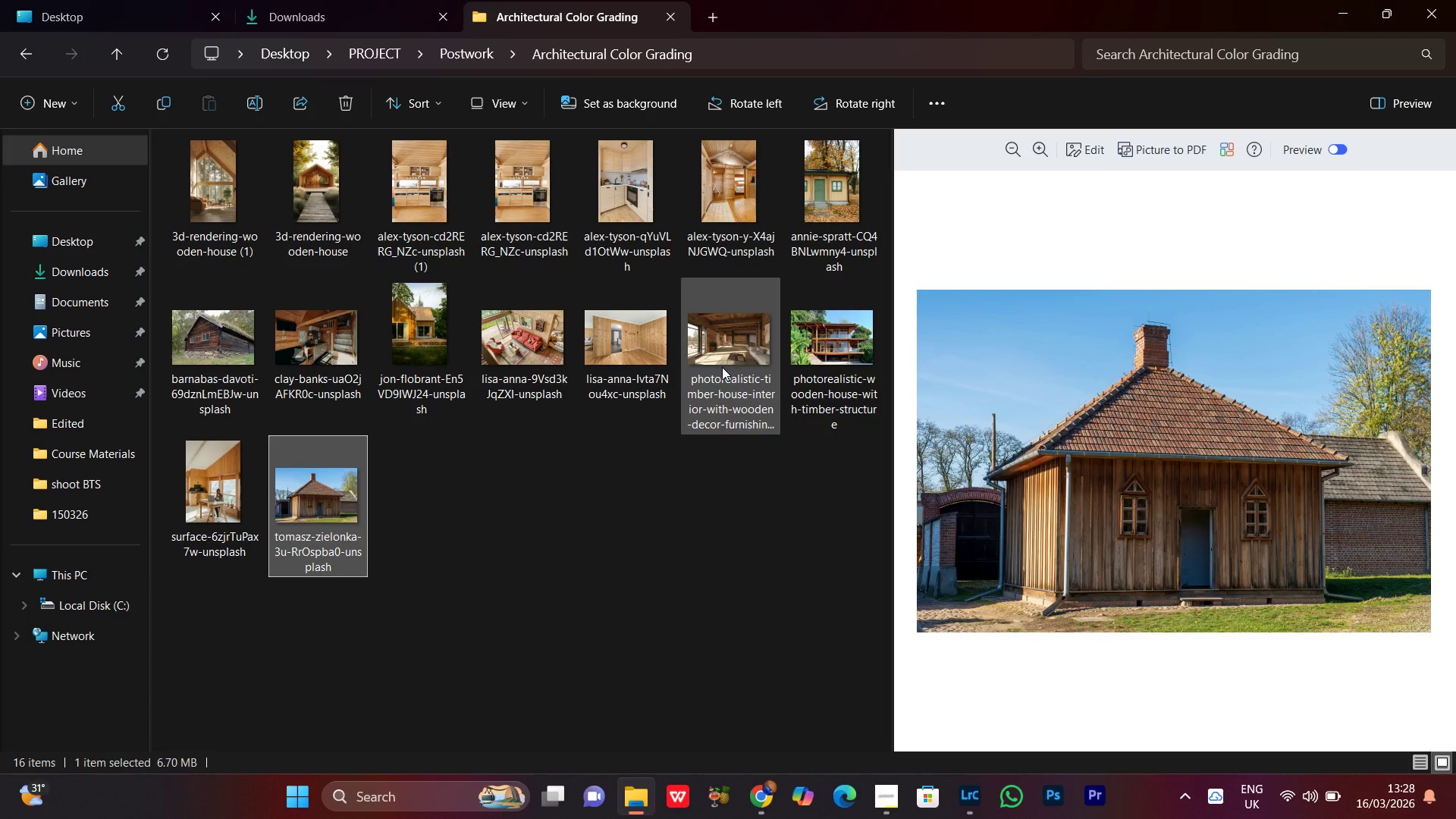 
left_click([823, 208])
 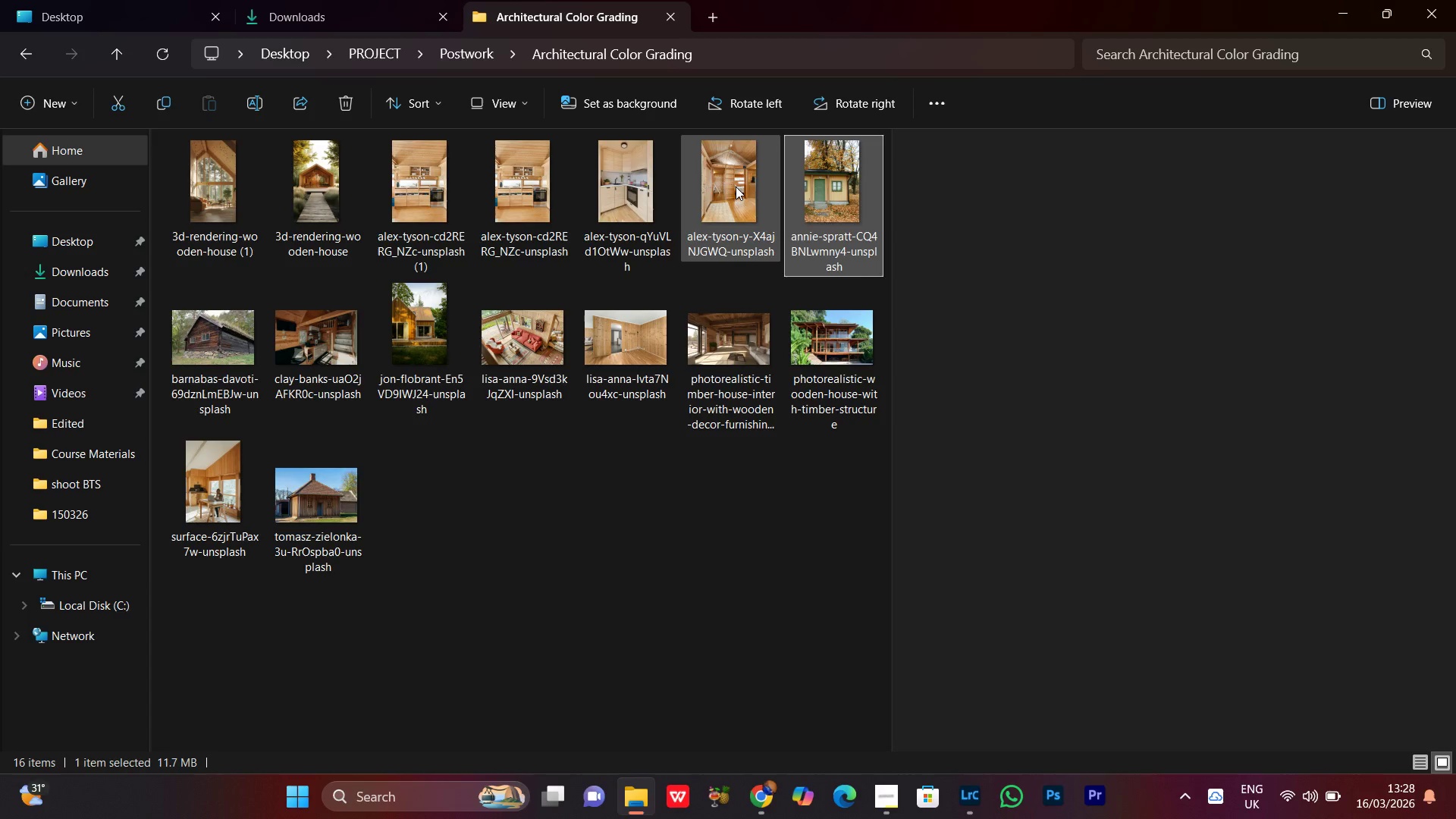 
left_click([736, 187])
 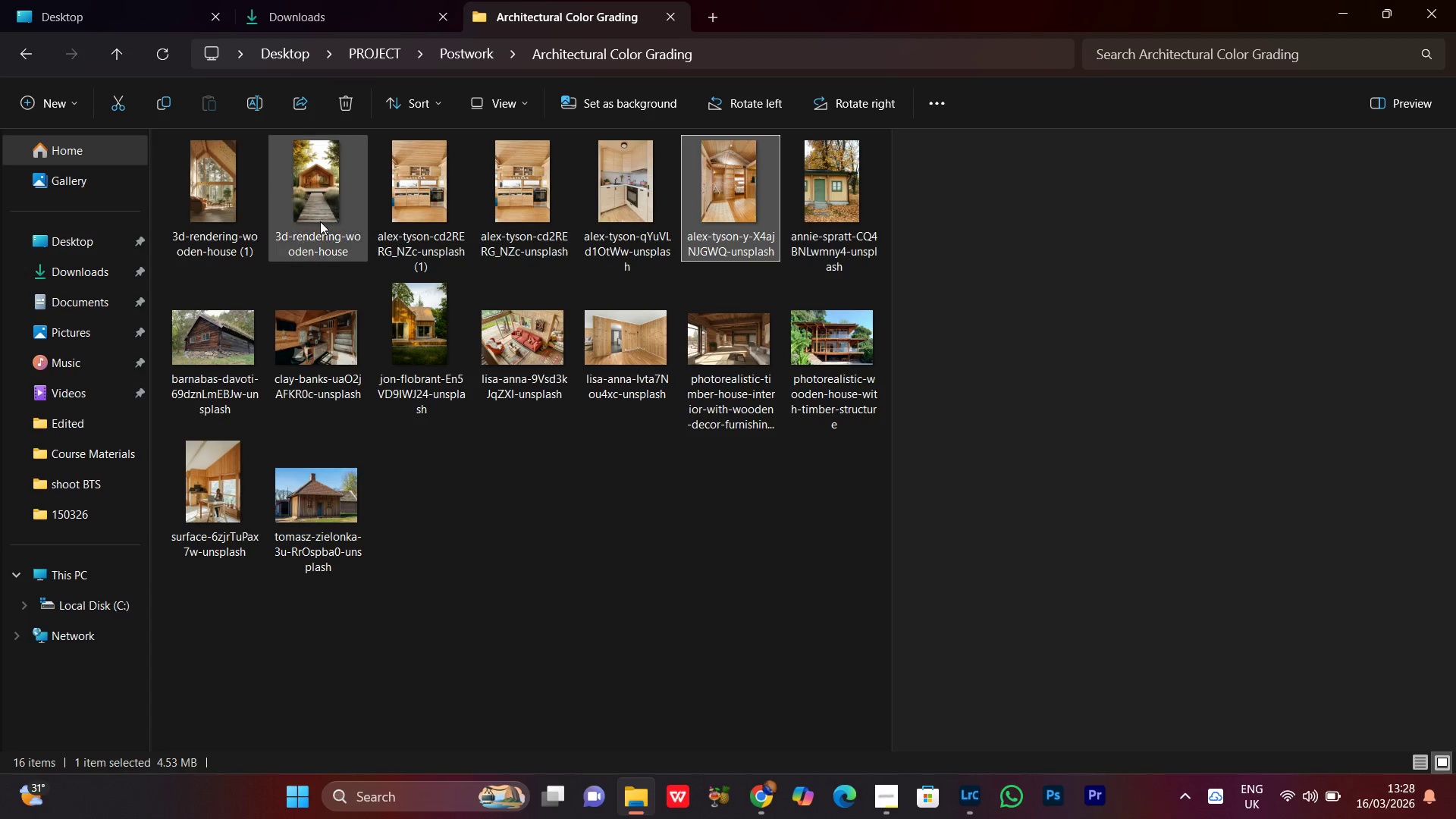 
left_click([315, 210])
 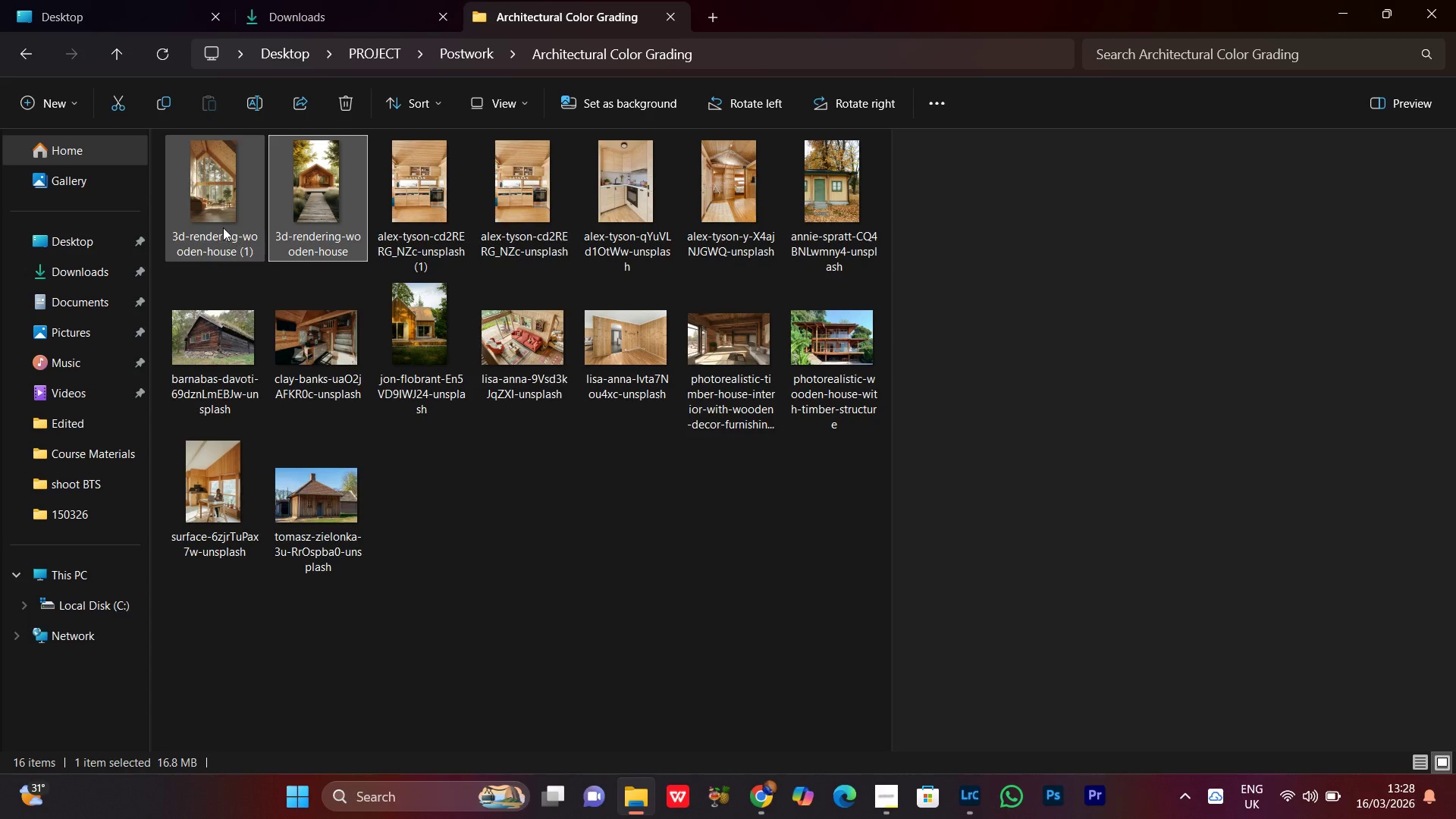 
left_click([221, 215])
 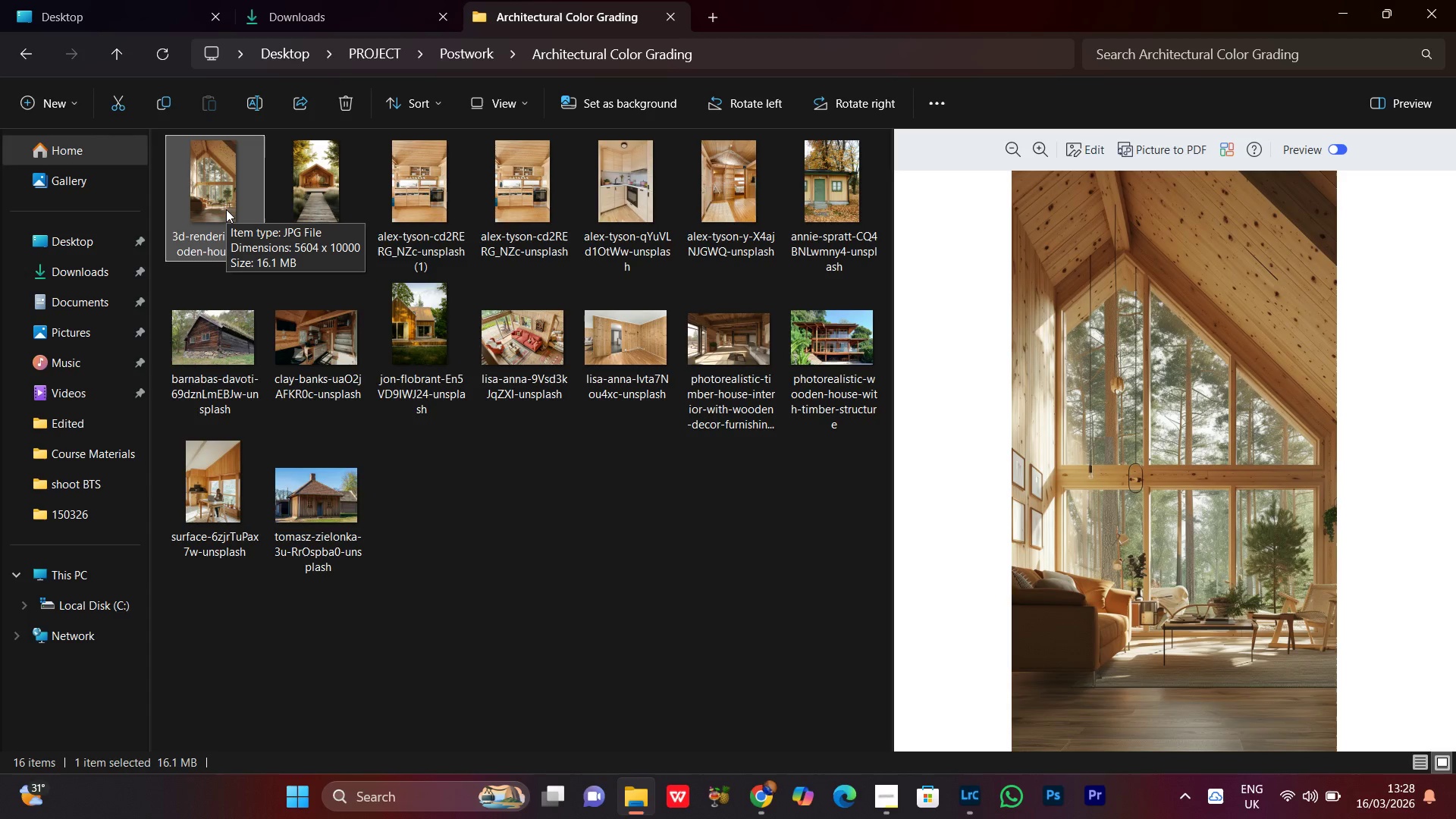 
wait(6.67)
 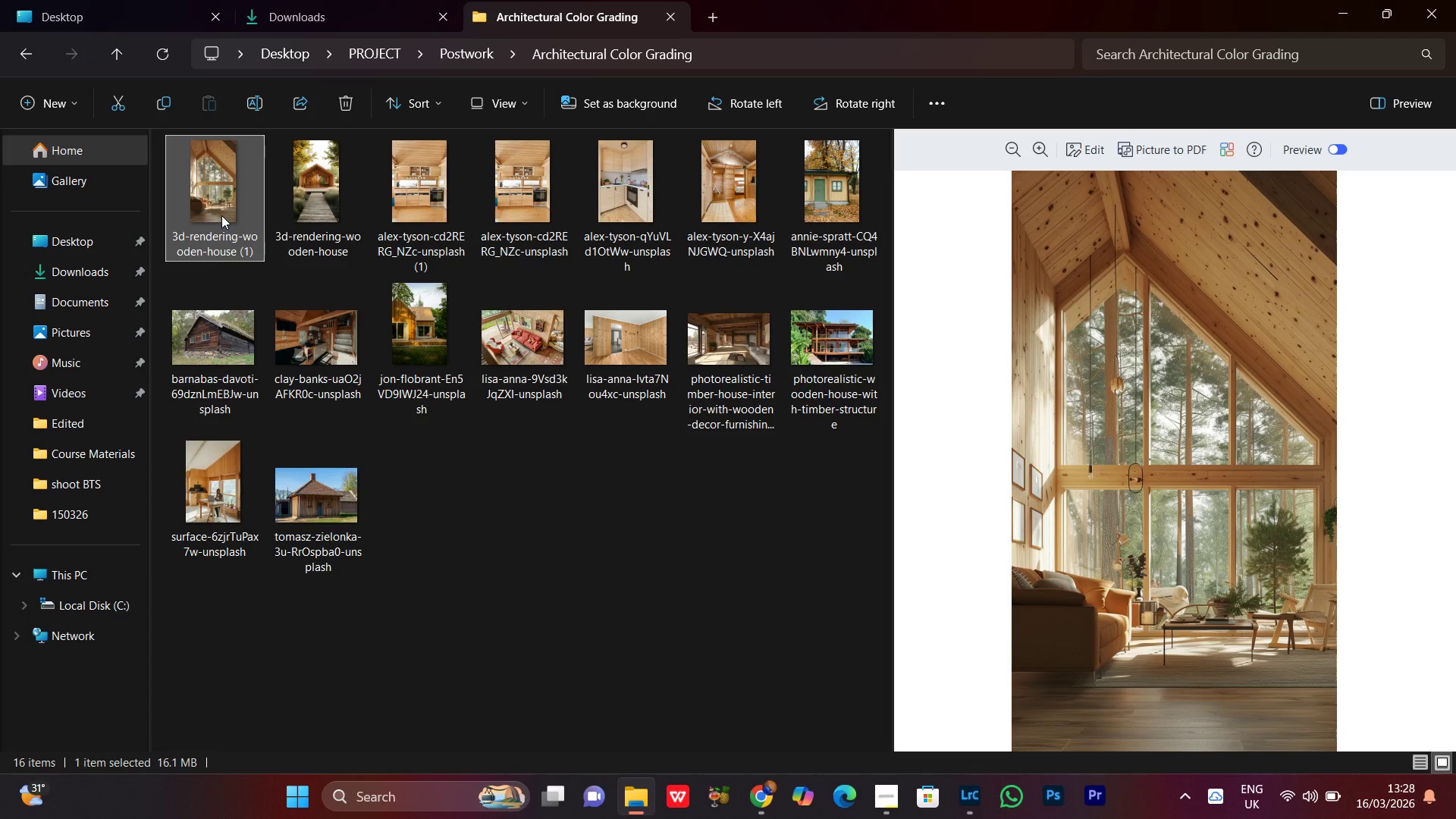 
left_click([330, 201])
 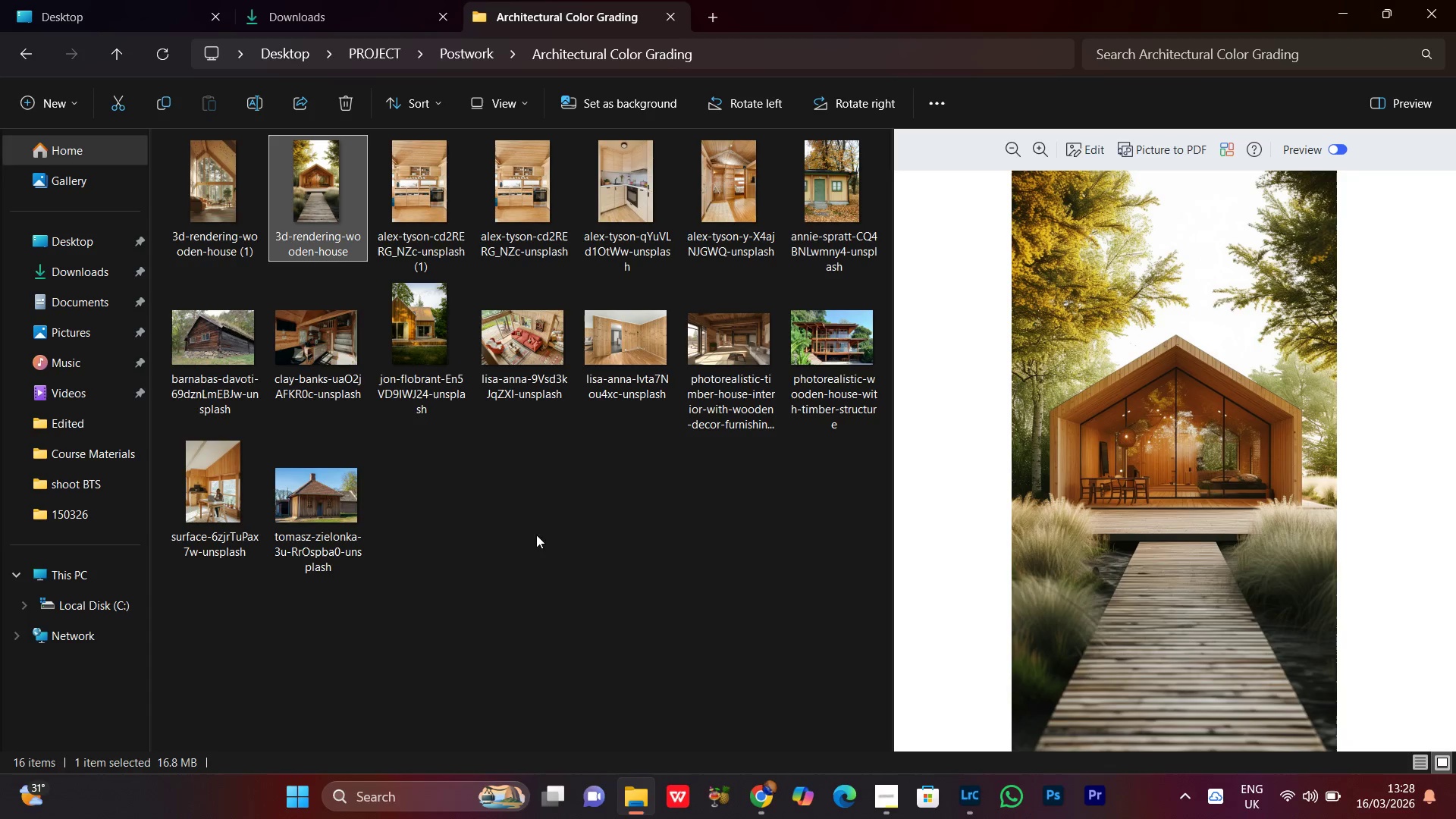 
double_click([320, 499])
 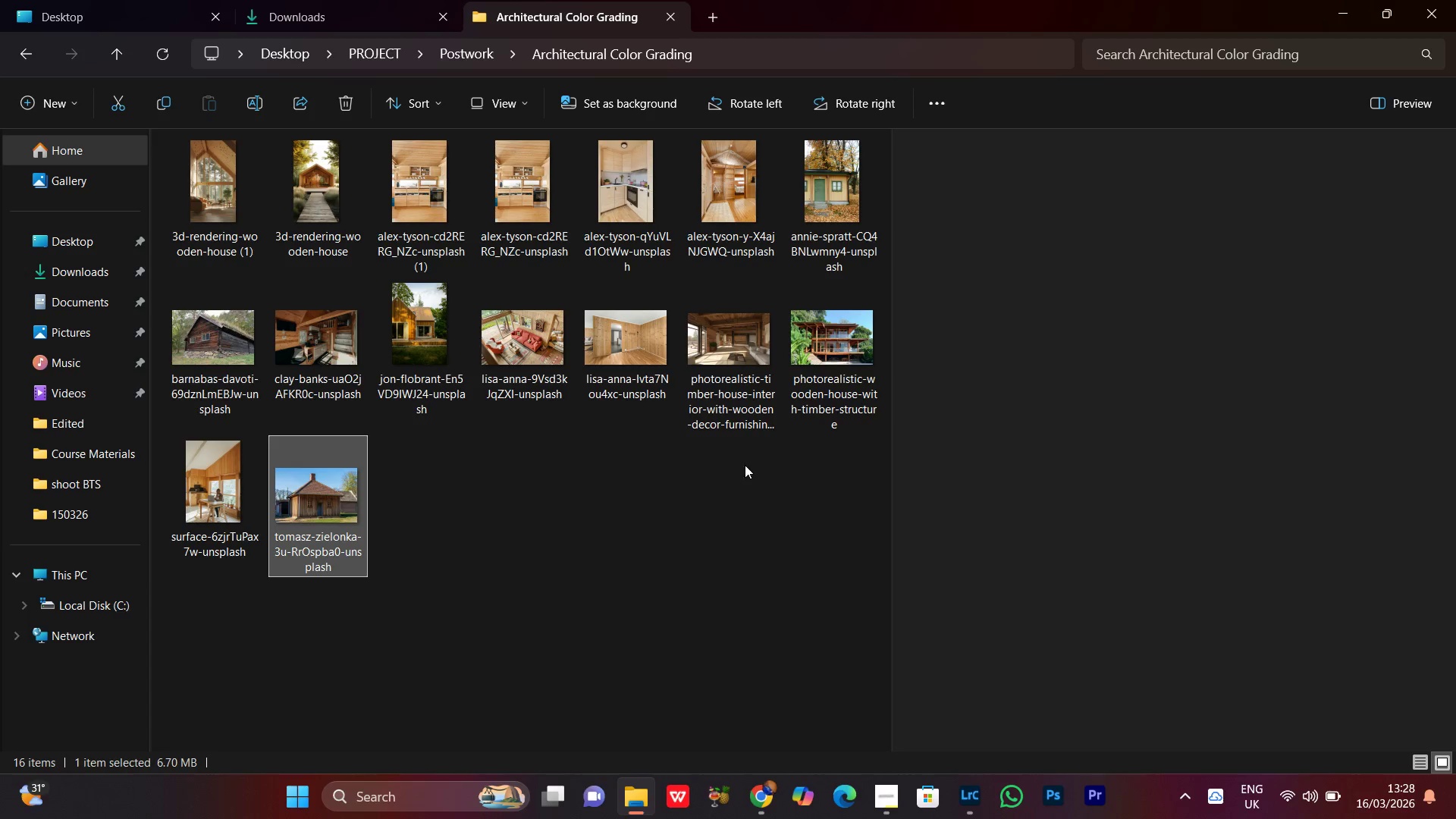 
left_click([723, 366])
 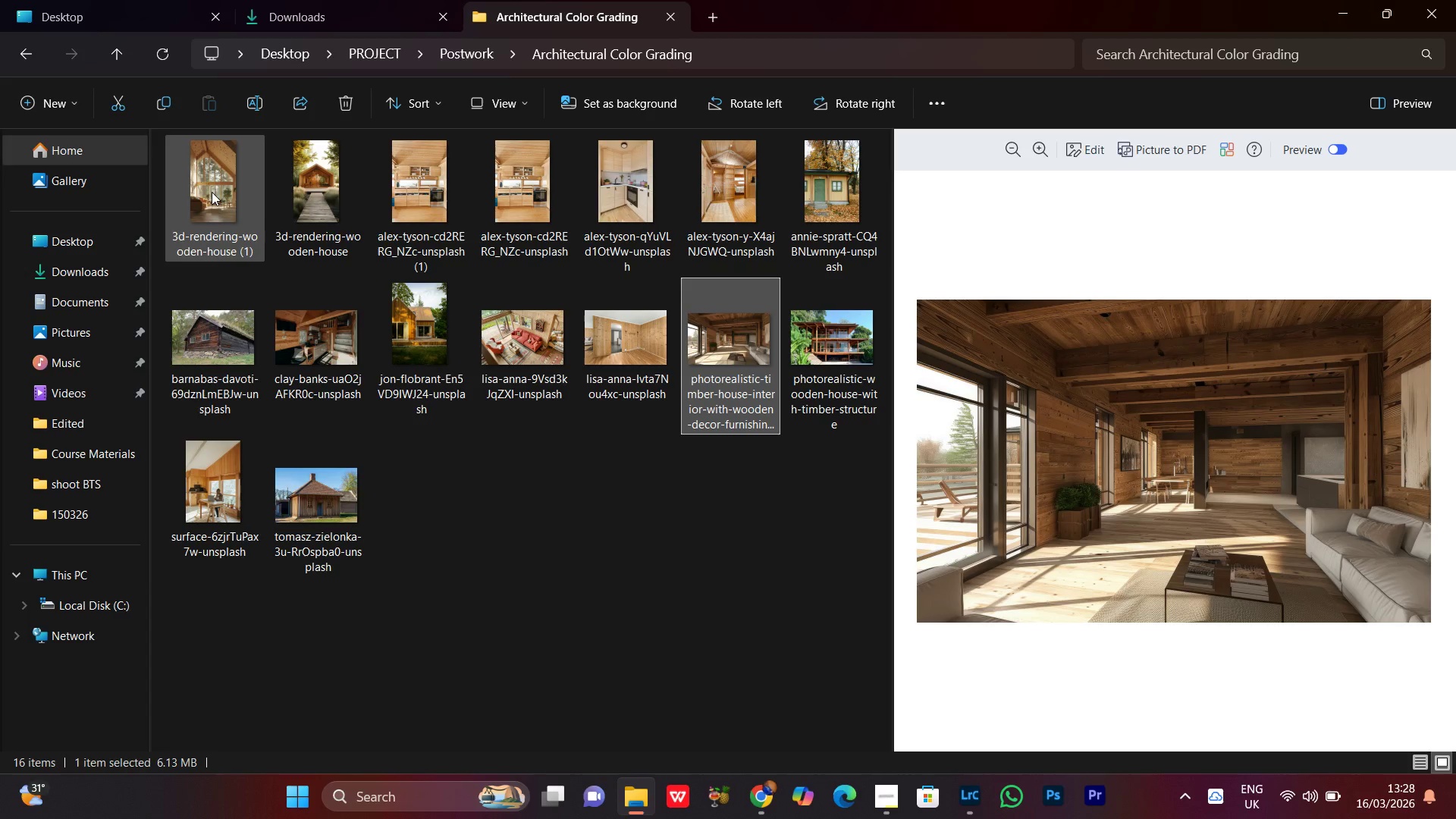 
hold_key(key=ControlLeft, duration=1.52)
left_click([212, 184])
 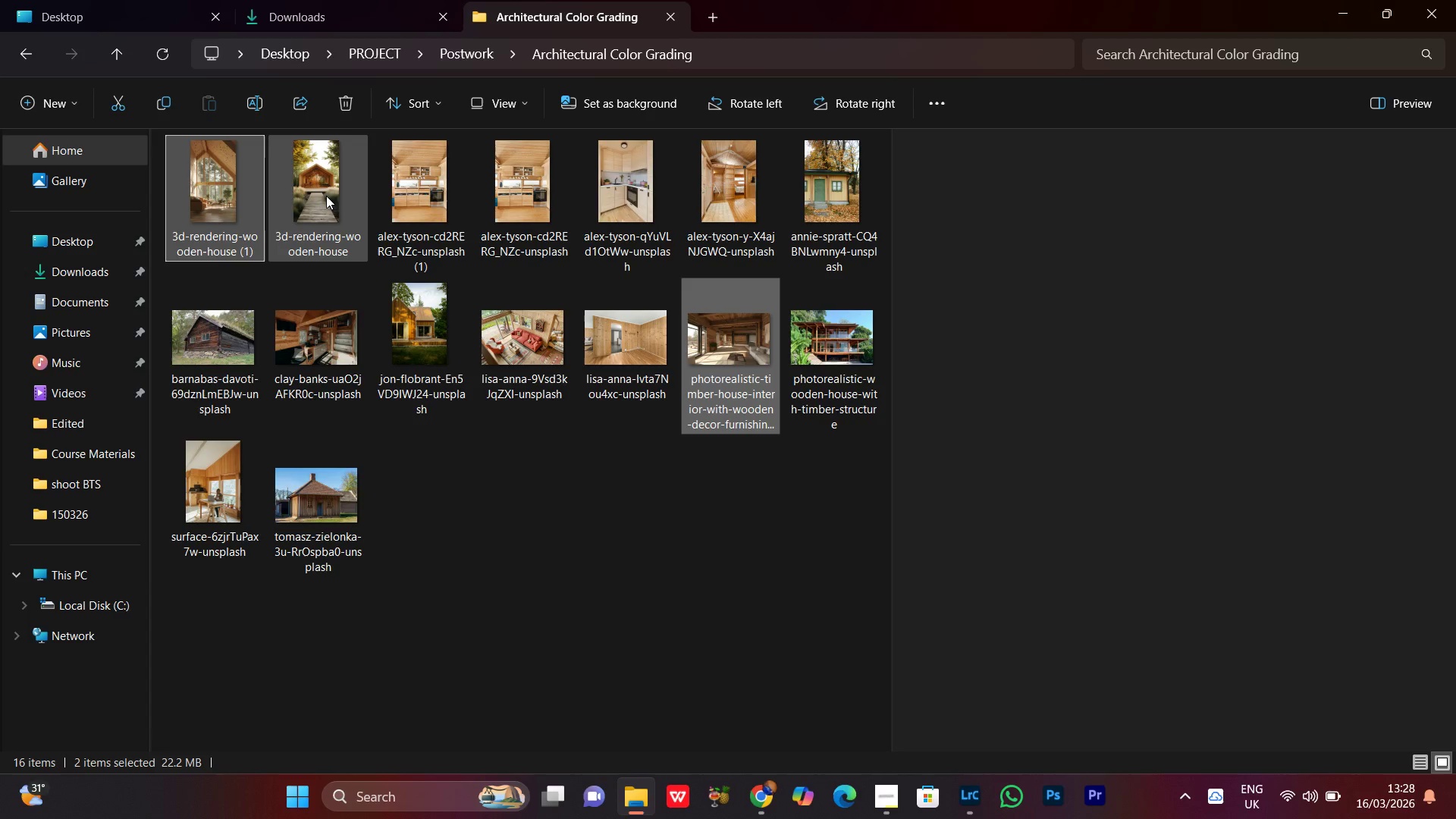 
hold_key(key=ControlLeft, duration=1.51)
left_click([326, 196])
 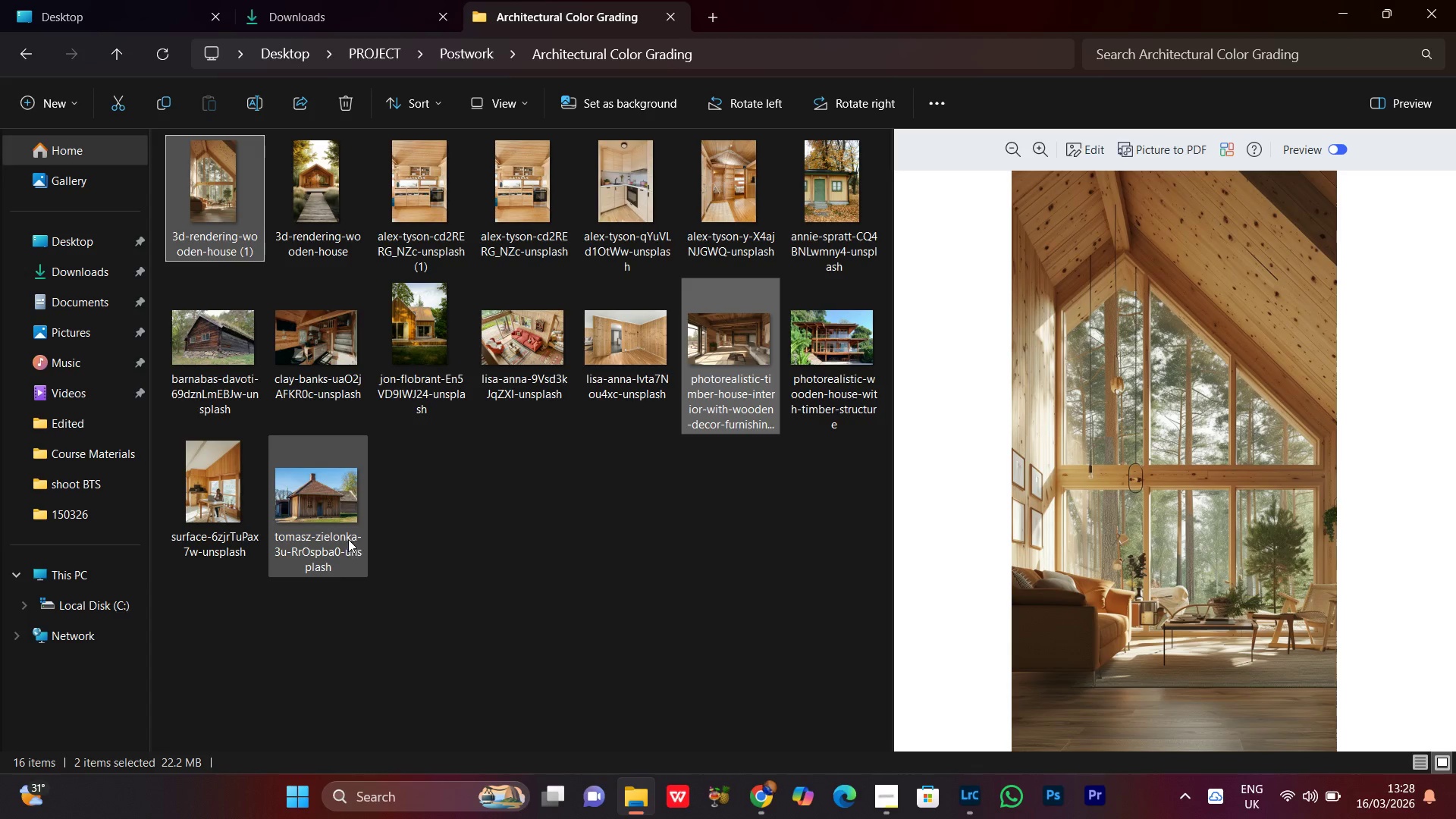 
hold_key(key=ControlLeft, duration=1.53)
left_click([335, 509])
 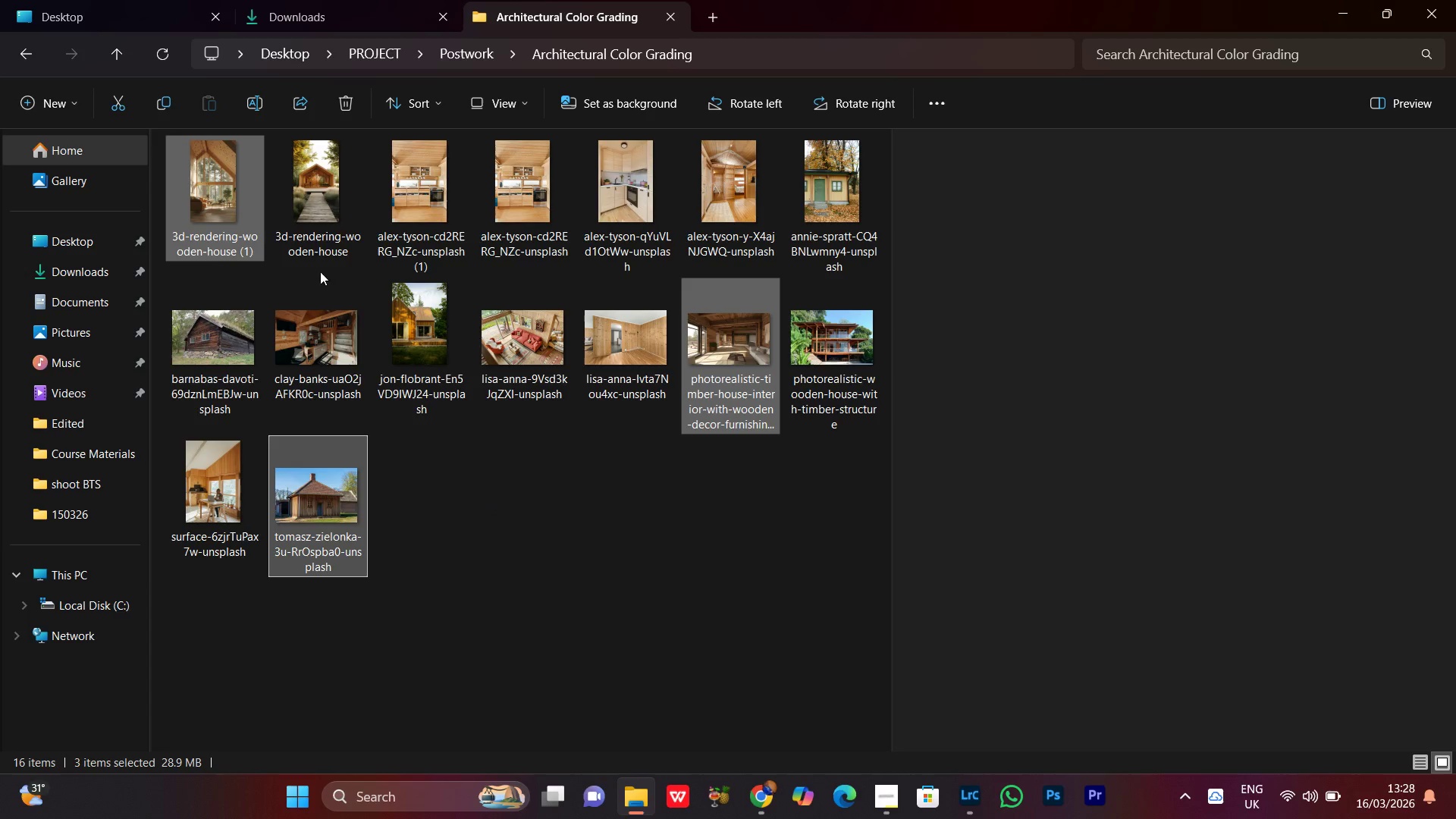 
hold_key(key=ControlLeft, duration=1.5)
left_click([315, 201])
 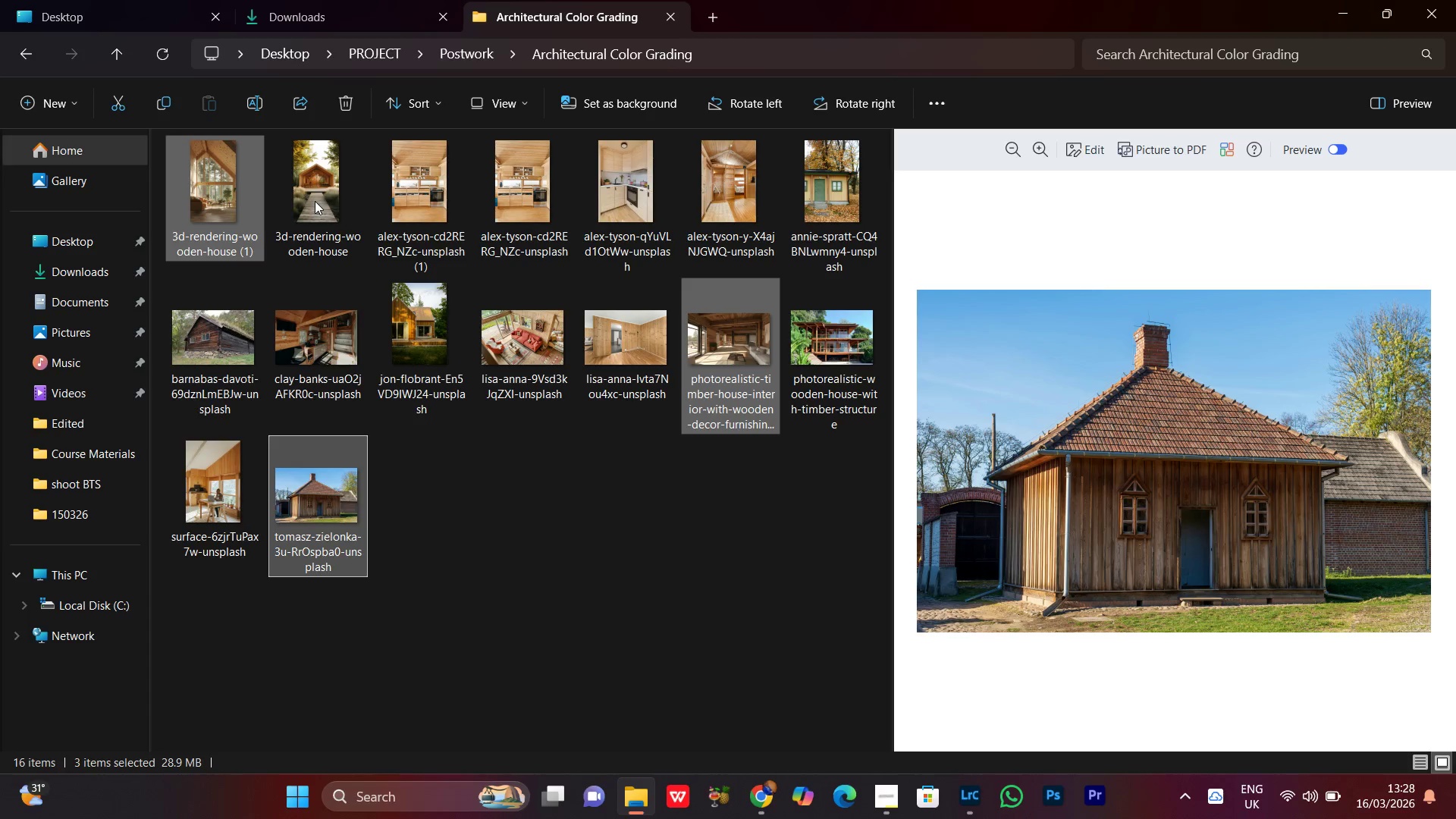 
hold_key(key=ControlLeft, duration=0.5)
 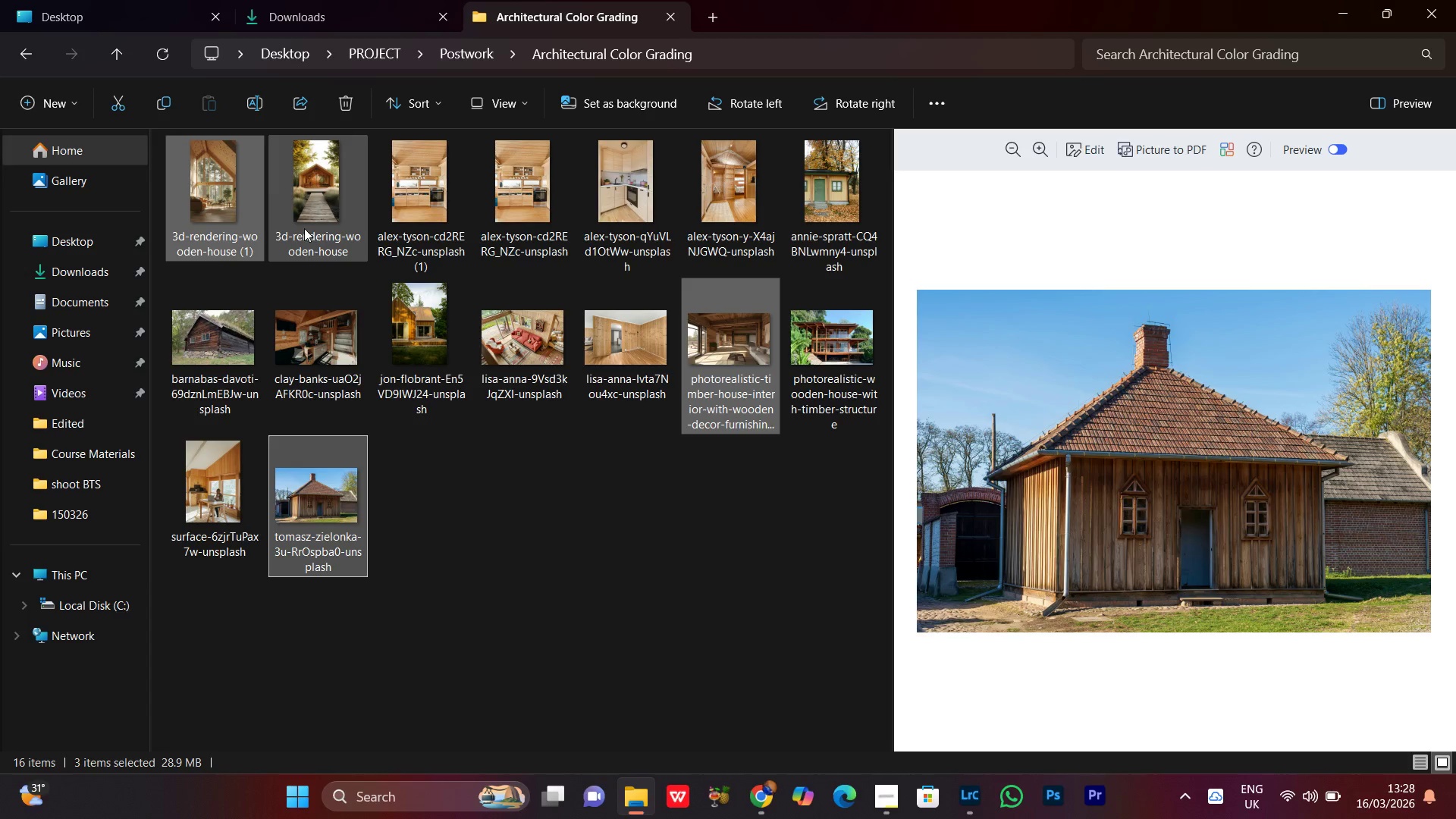 
hold_key(key=ControlLeft, duration=1.52)
left_click([306, 215])
 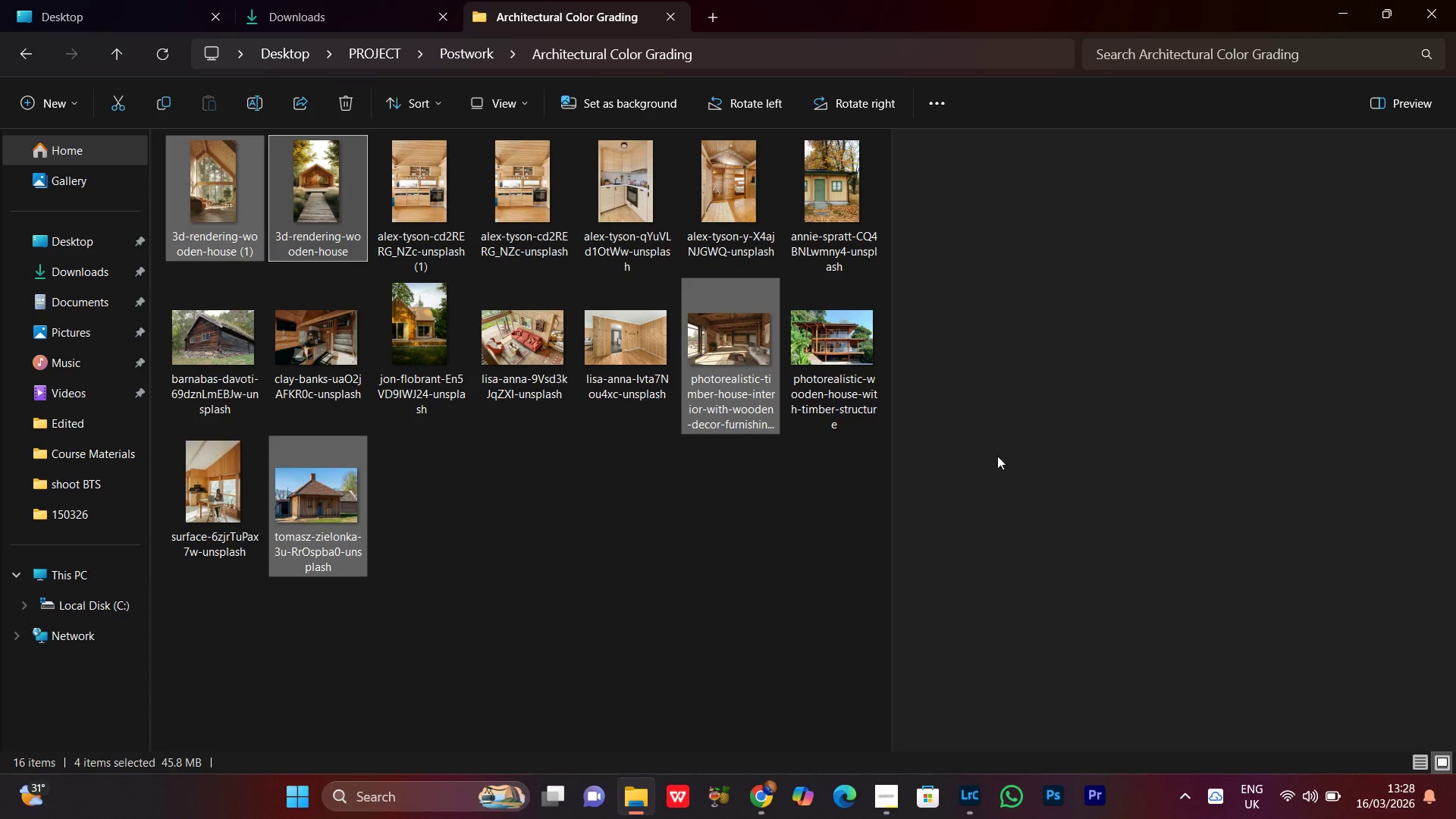 
hold_key(key=ControlLeft, duration=1.51)
left_click([833, 366])
 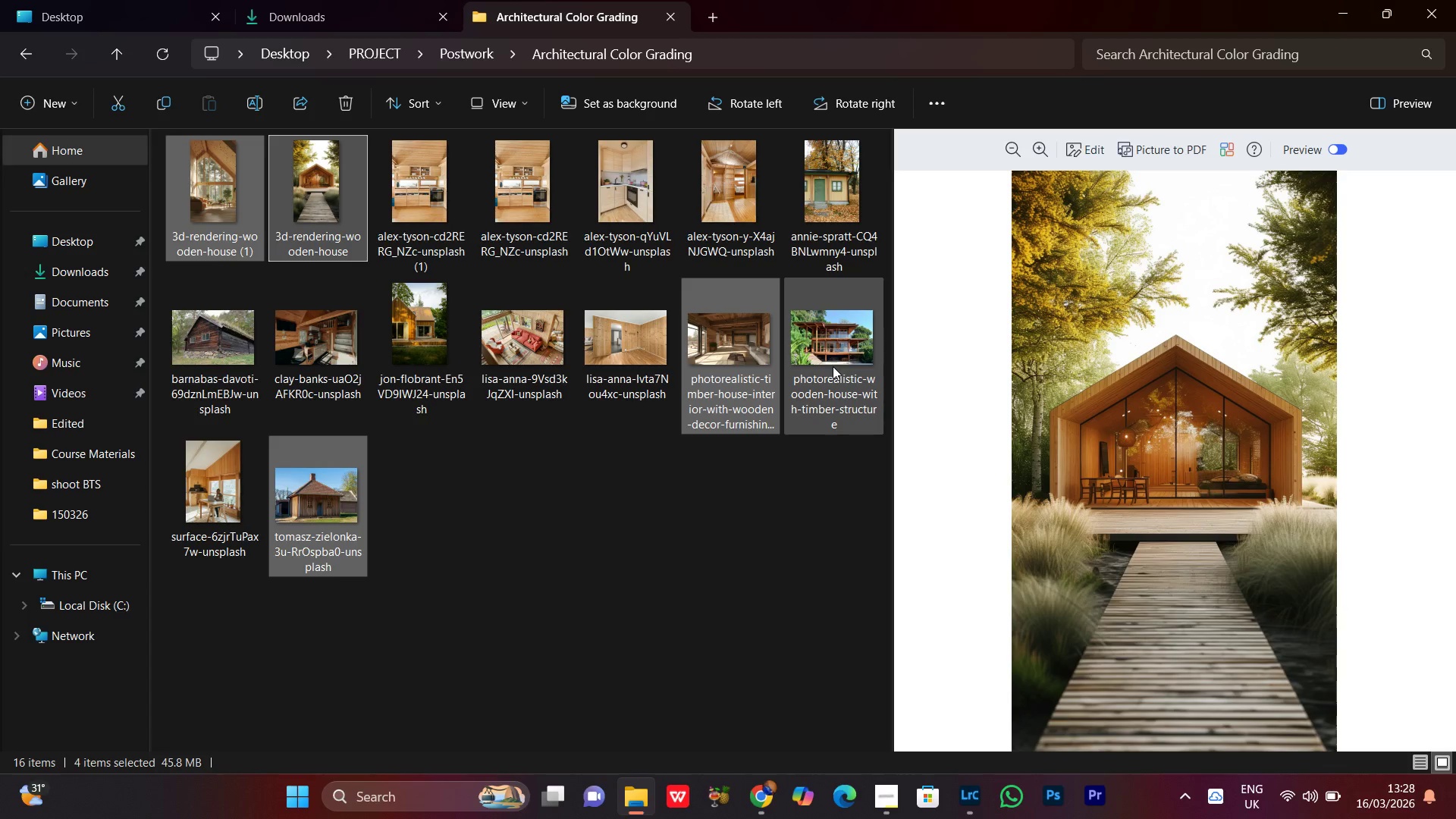 
hold_key(key=ControlLeft, duration=1.52)
 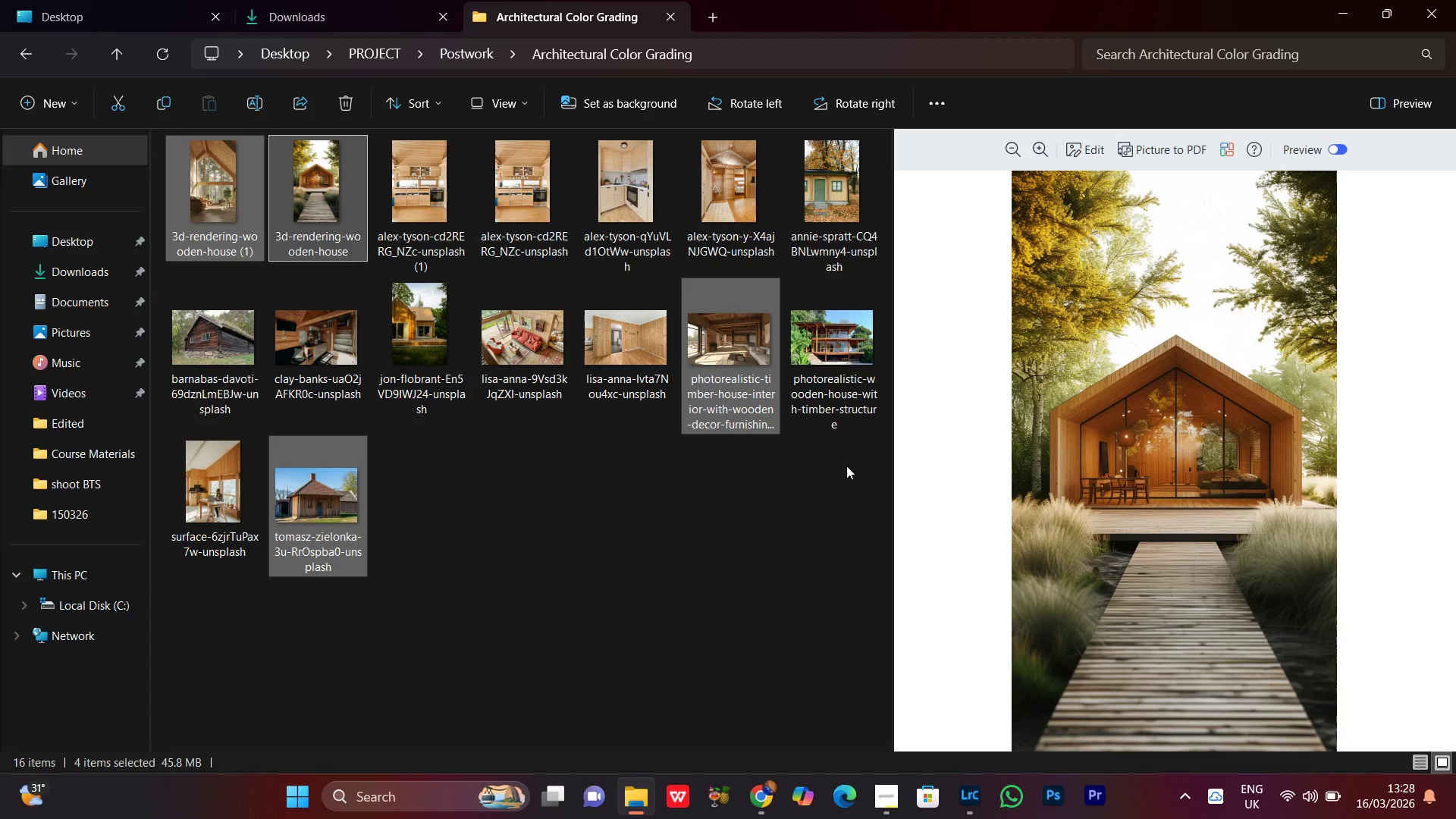 
hold_key(key=ControlLeft, duration=1.52)
left_click([841, 364])
 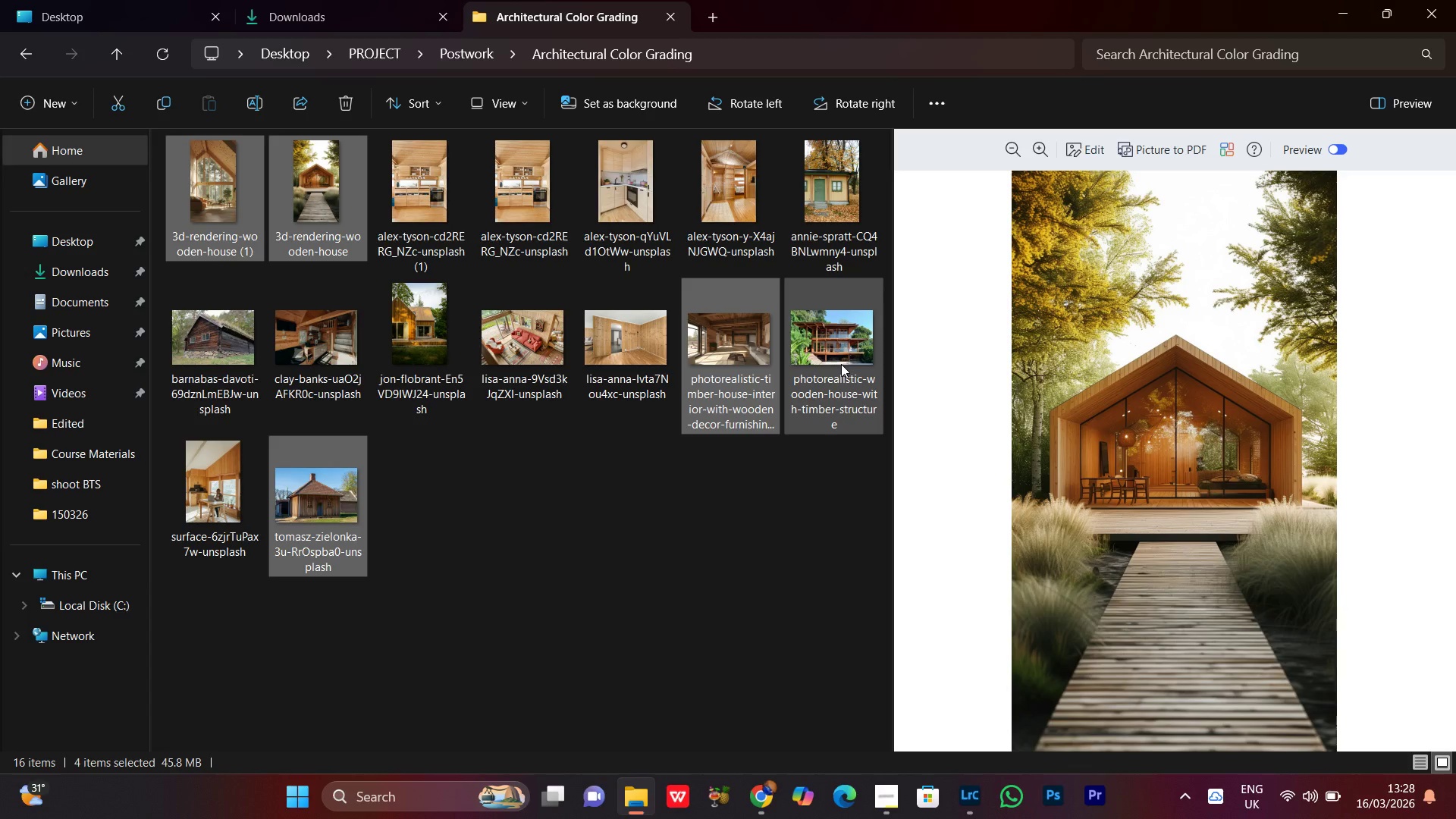 
hold_key(key=ControlLeft, duration=1.51)
 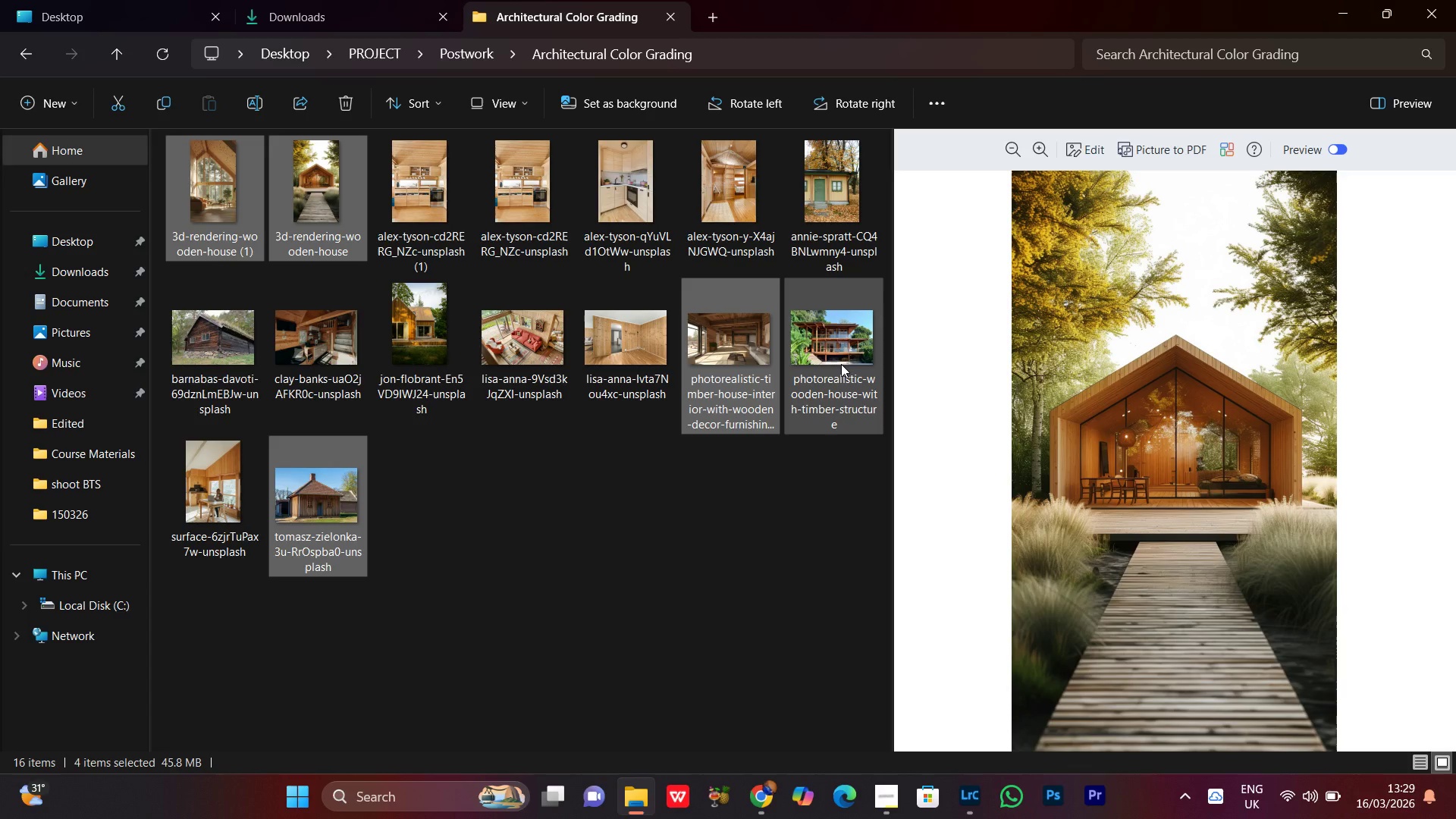 
hold_key(key=ControlLeft, duration=1.52)
 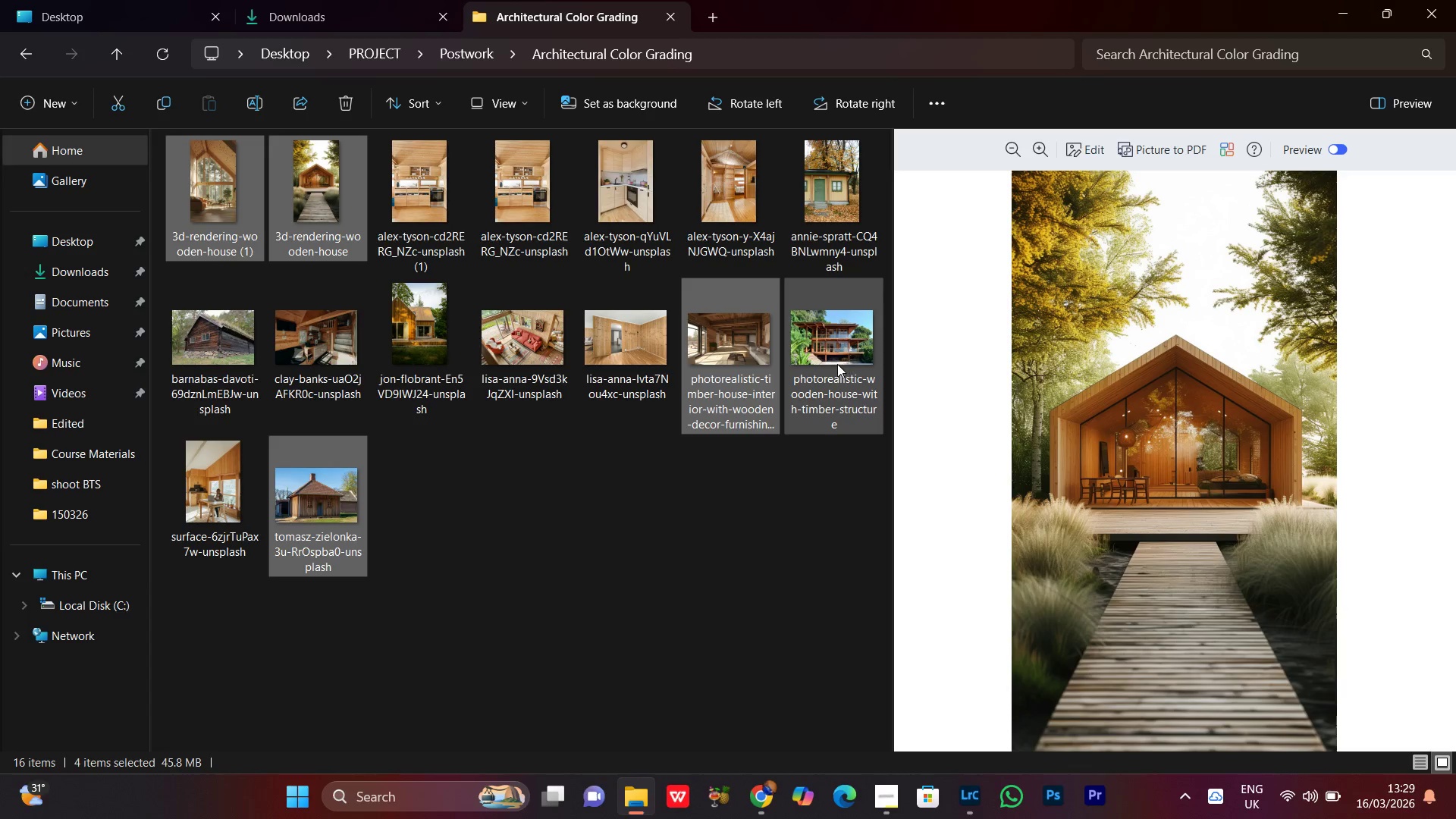 
hold_key(key=ControlLeft, duration=1.52)
 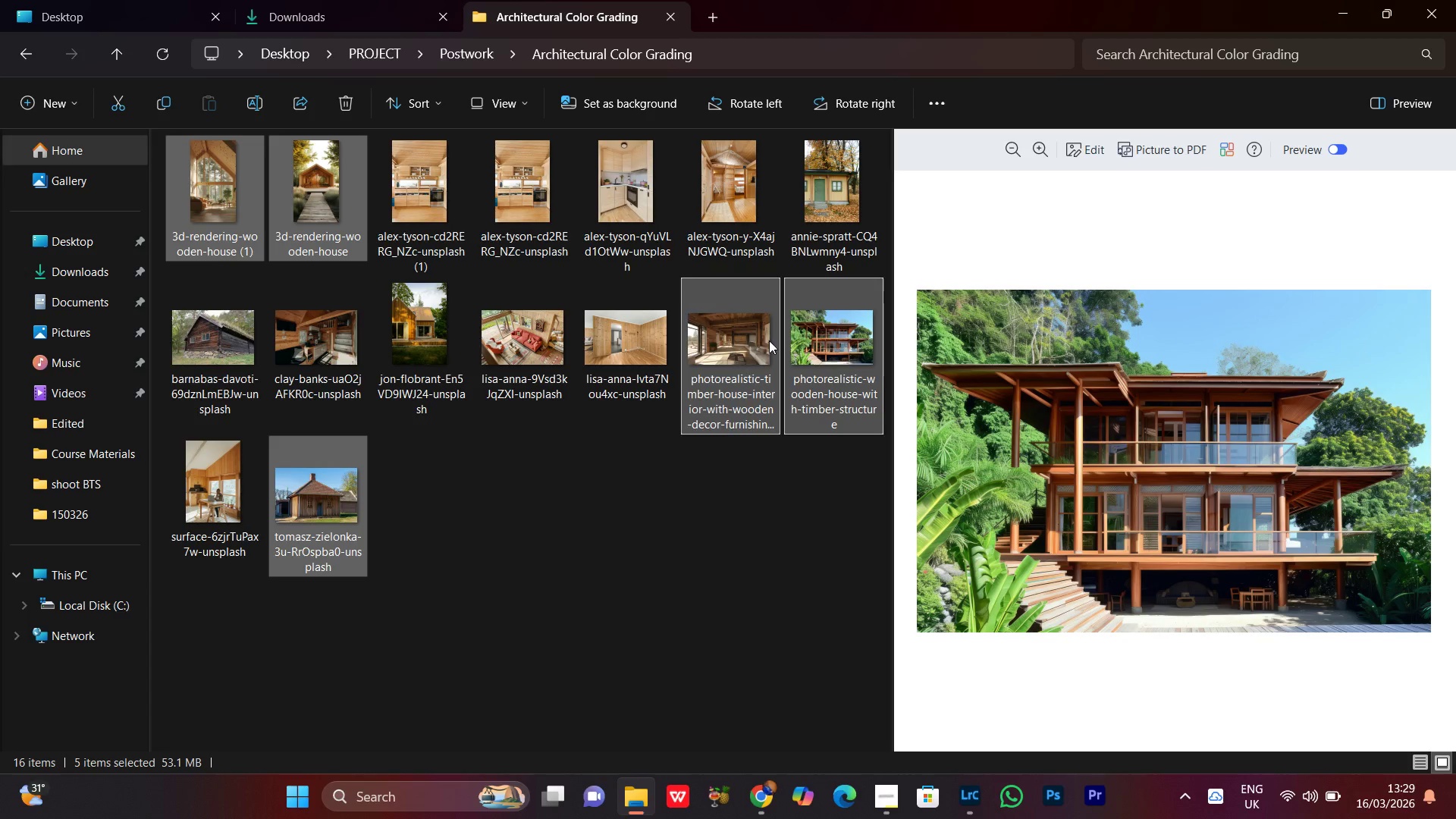 
hold_key(key=ControlLeft, duration=1.51)
 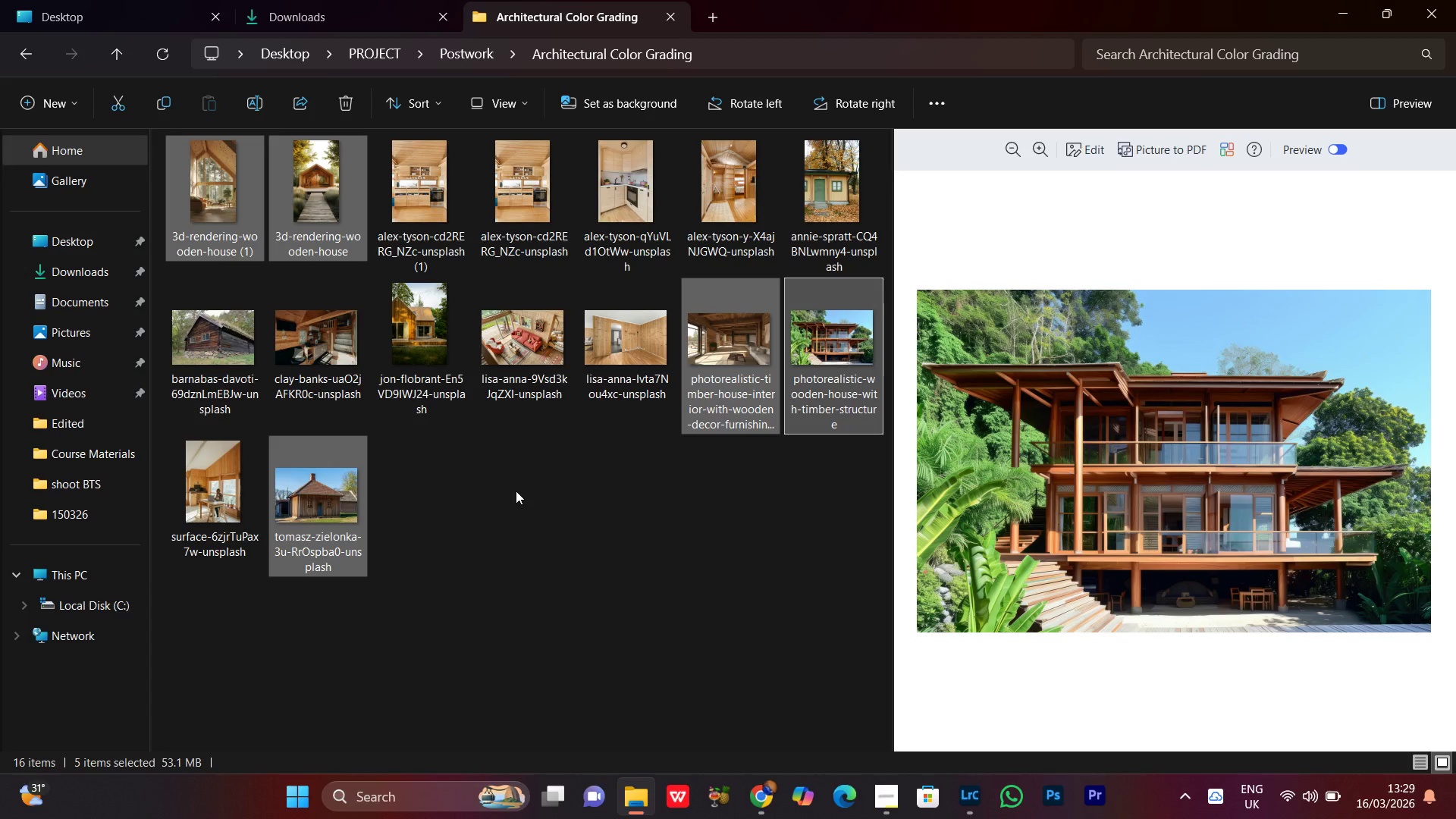 
hold_key(key=ControlLeft, duration=1.5)
 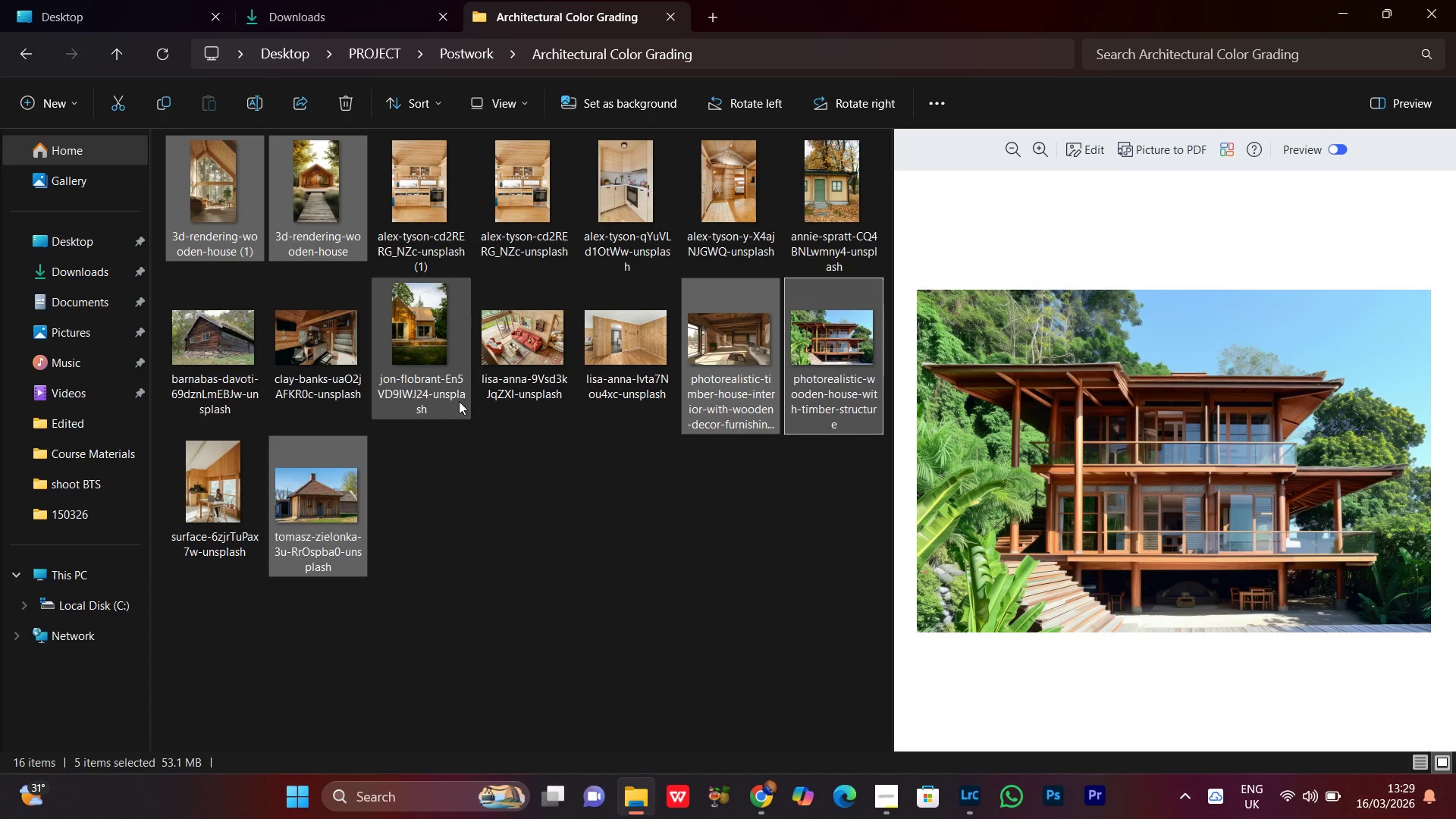 
hold_key(key=ControlLeft, duration=1.5)
 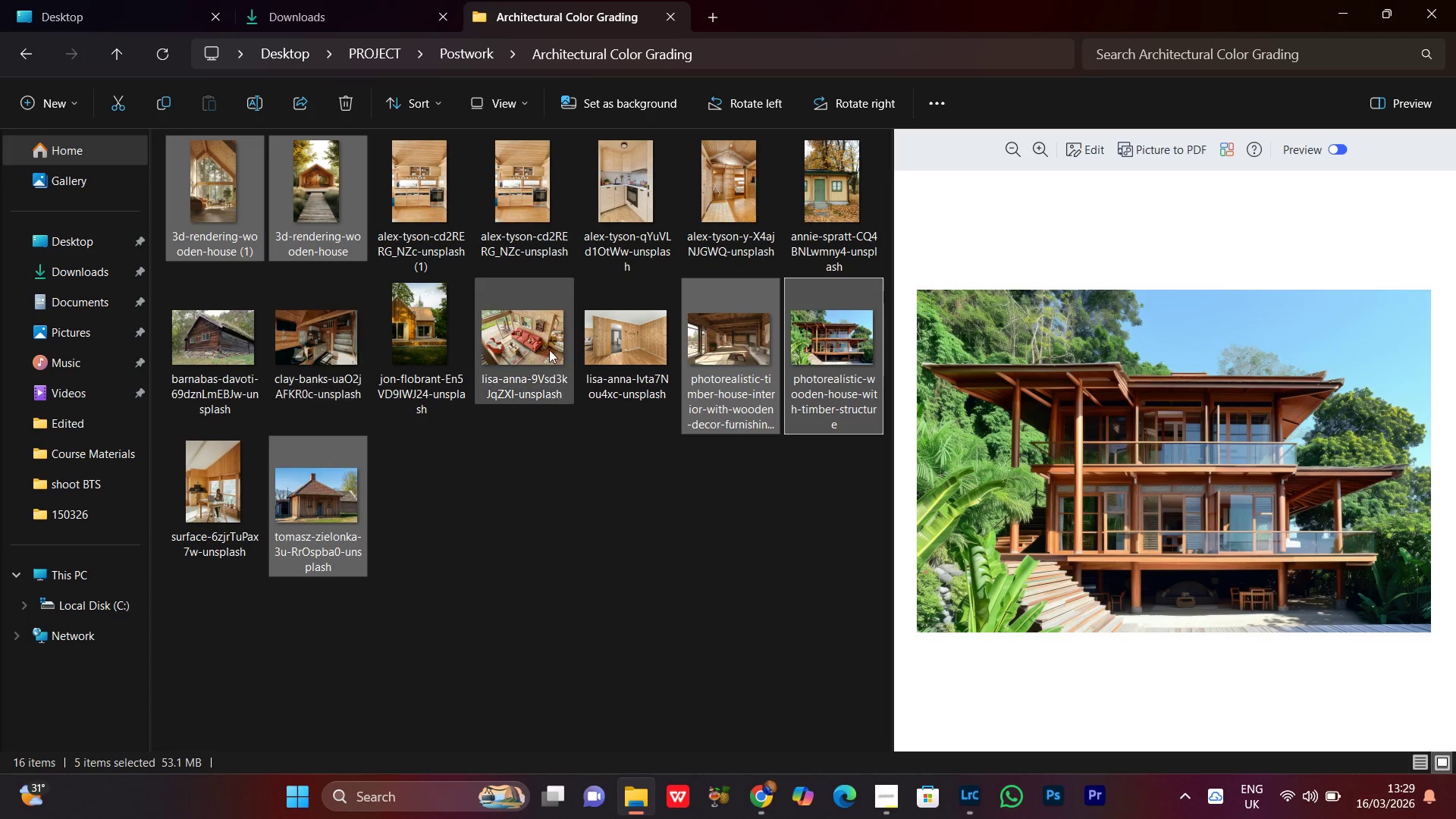 
hold_key(key=ControlLeft, duration=1.52)
 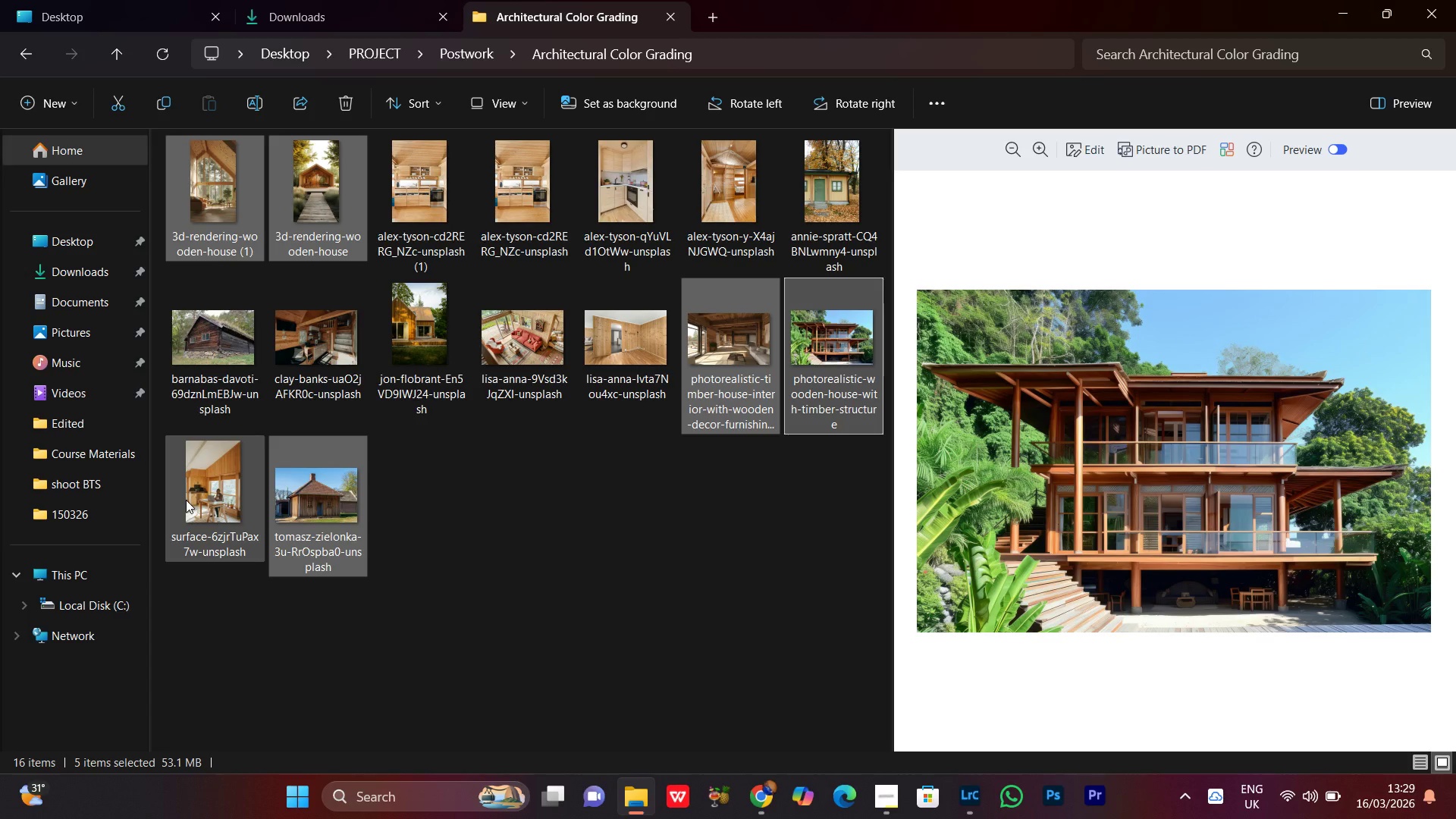 
hold_key(key=ControlLeft, duration=1.51)
 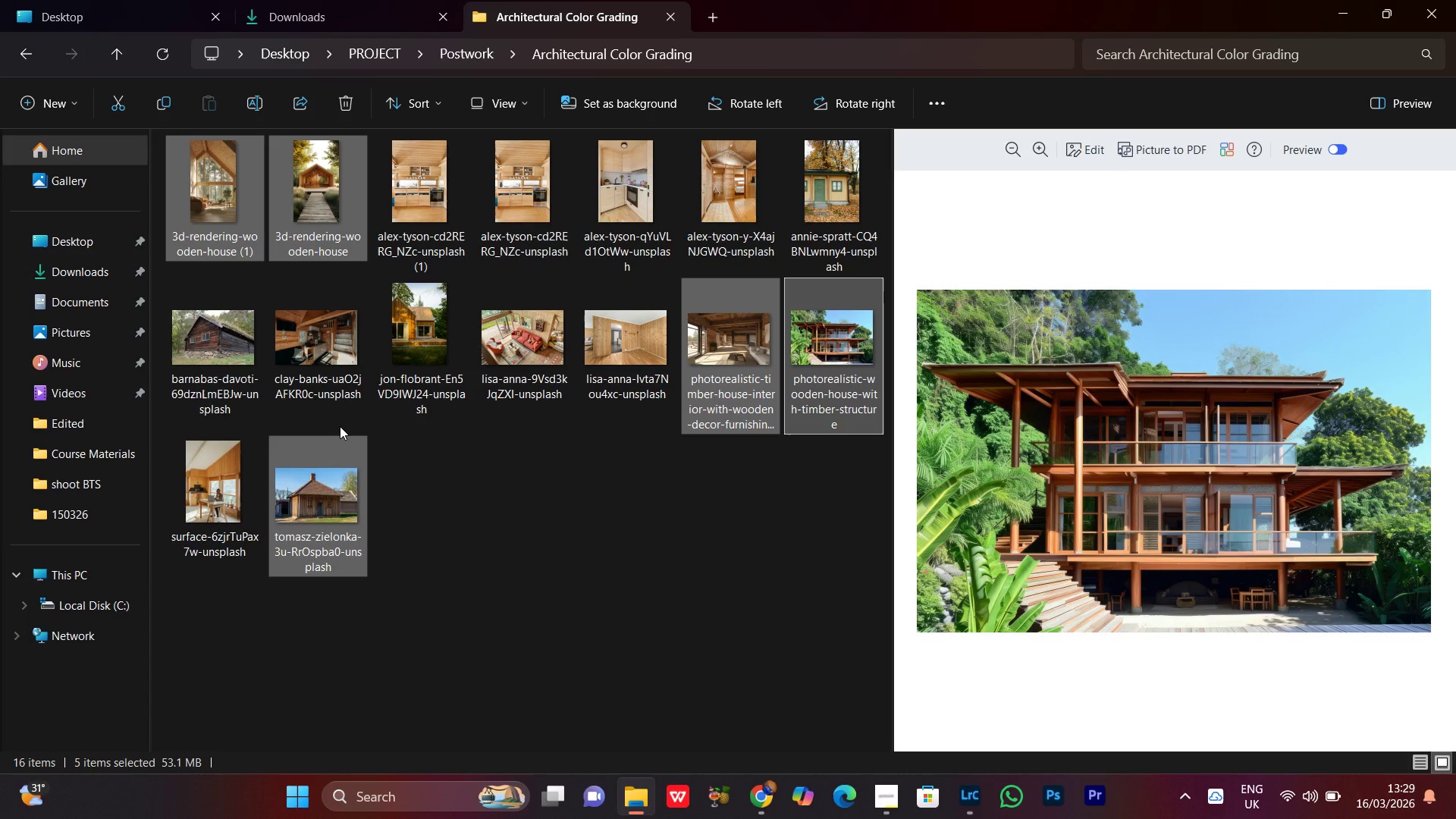 
hold_key(key=ControlLeft, duration=1.52)
 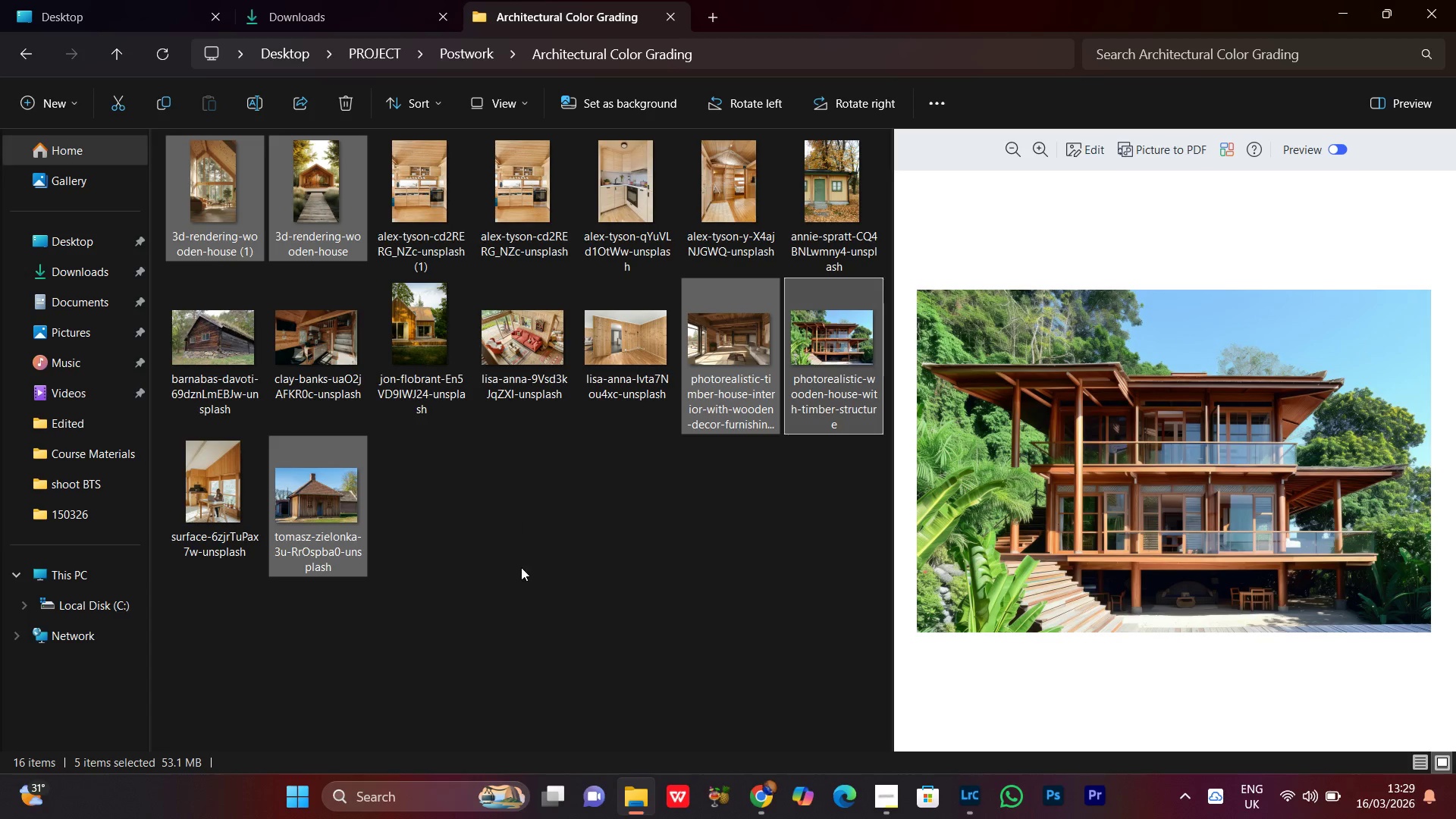 
hold_key(key=ControlLeft, duration=1.5)
 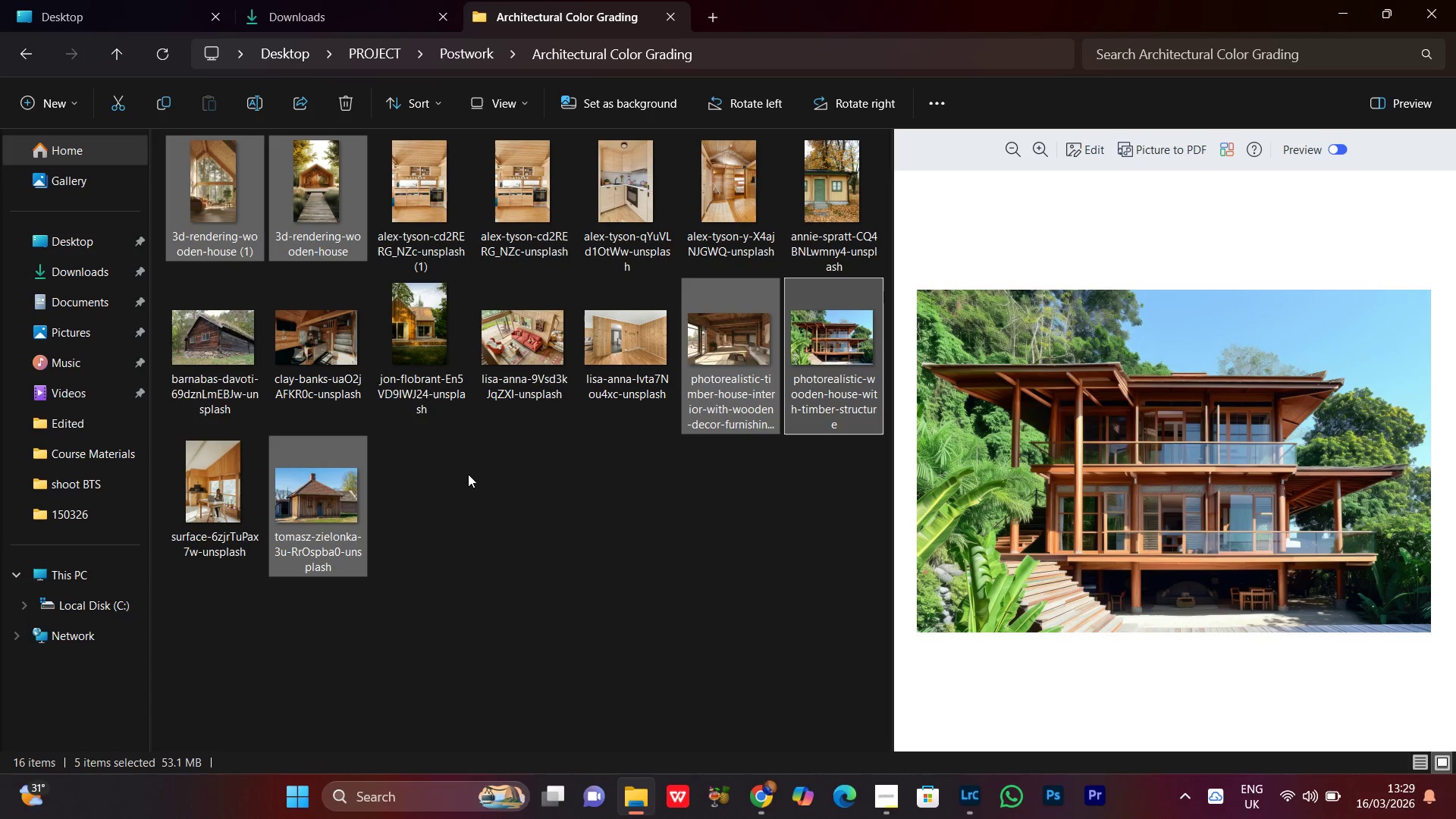 
hold_key(key=ControlLeft, duration=1.52)
 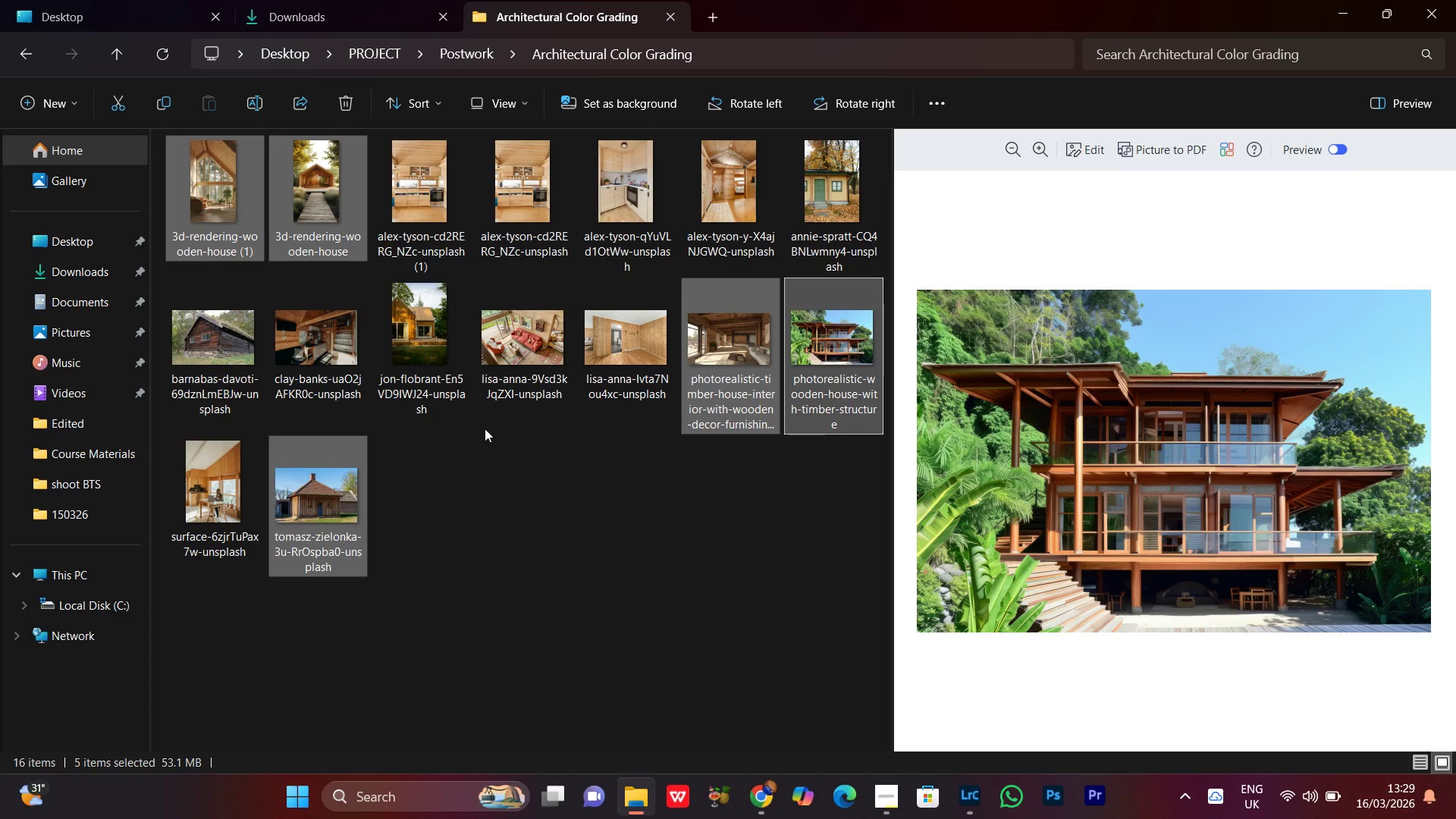 
hold_key(key=ControlLeft, duration=1.51)
 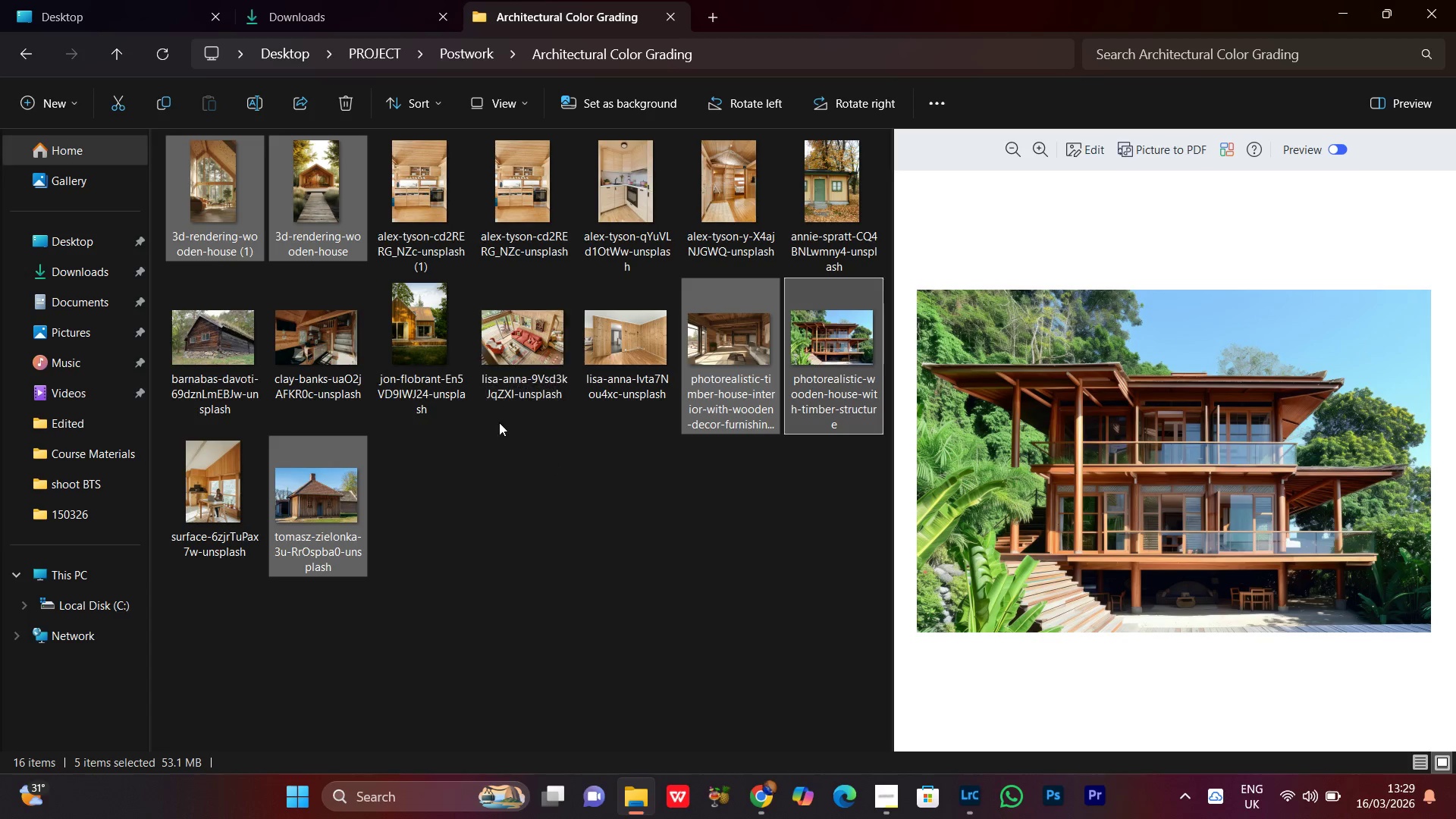 
hold_key(key=ControlLeft, duration=1.52)
 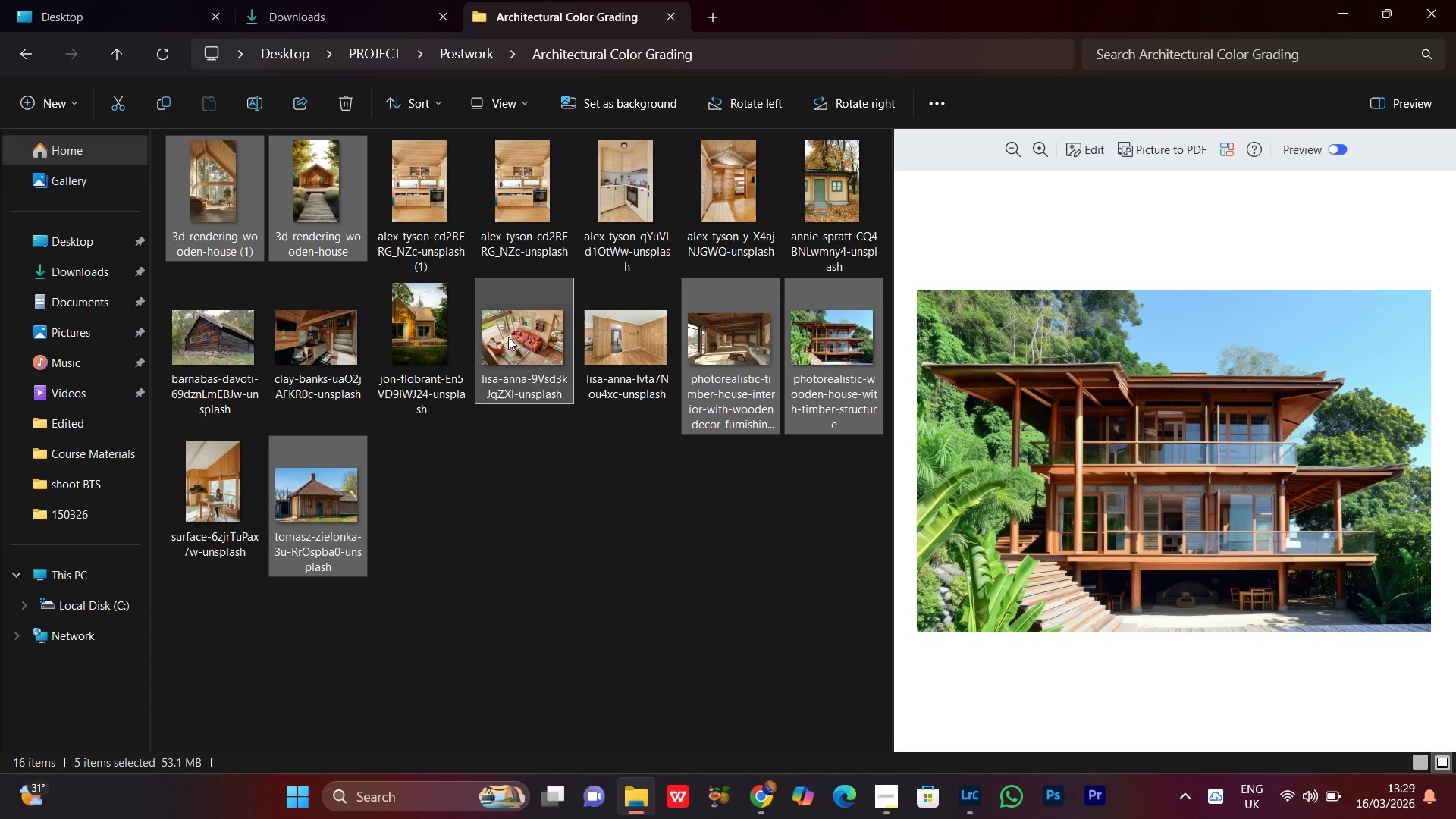 
hold_key(key=ControlLeft, duration=1.52)
left_click([508, 337])
 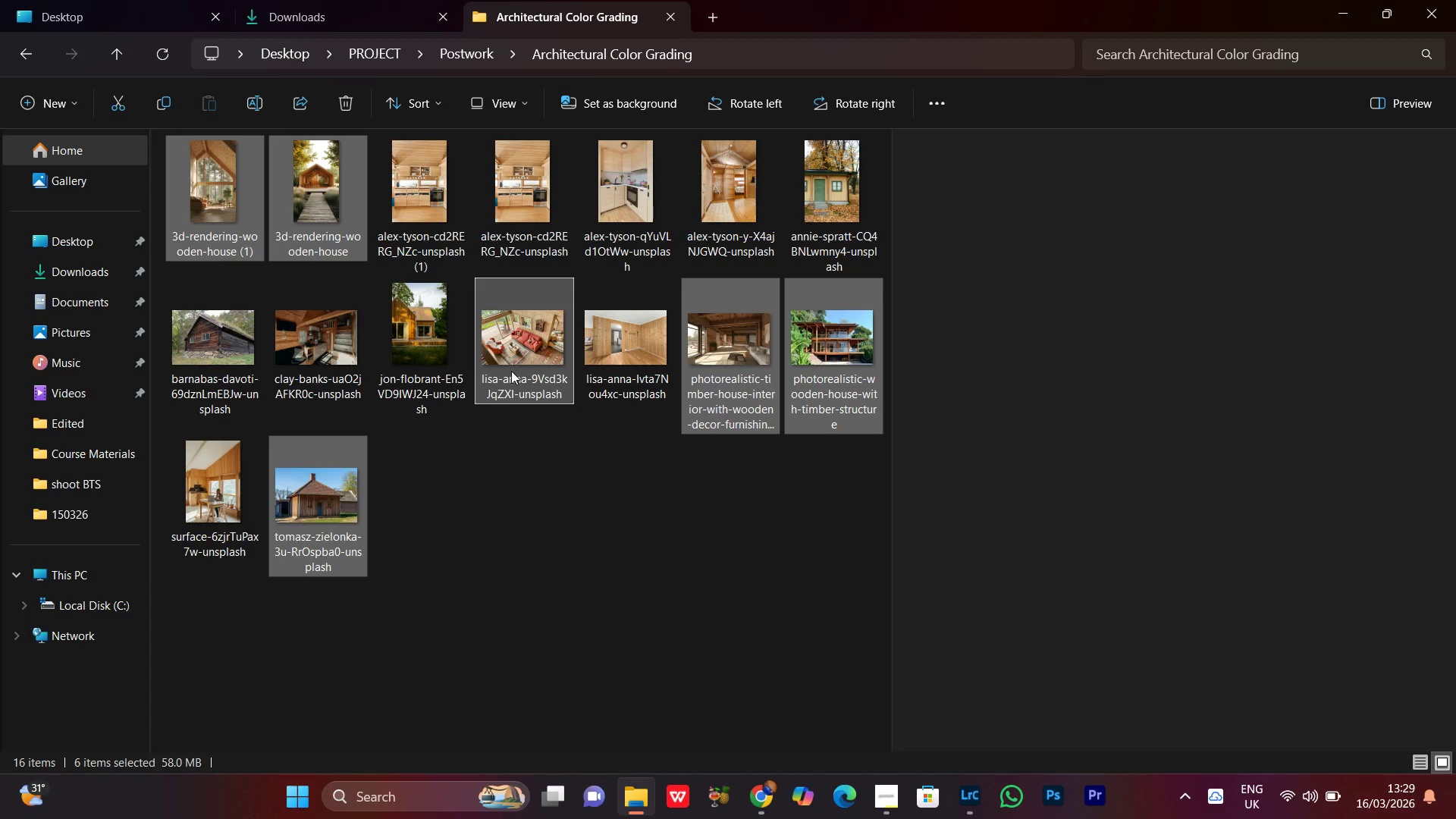 
hold_key(key=ControlLeft, duration=1.51)
 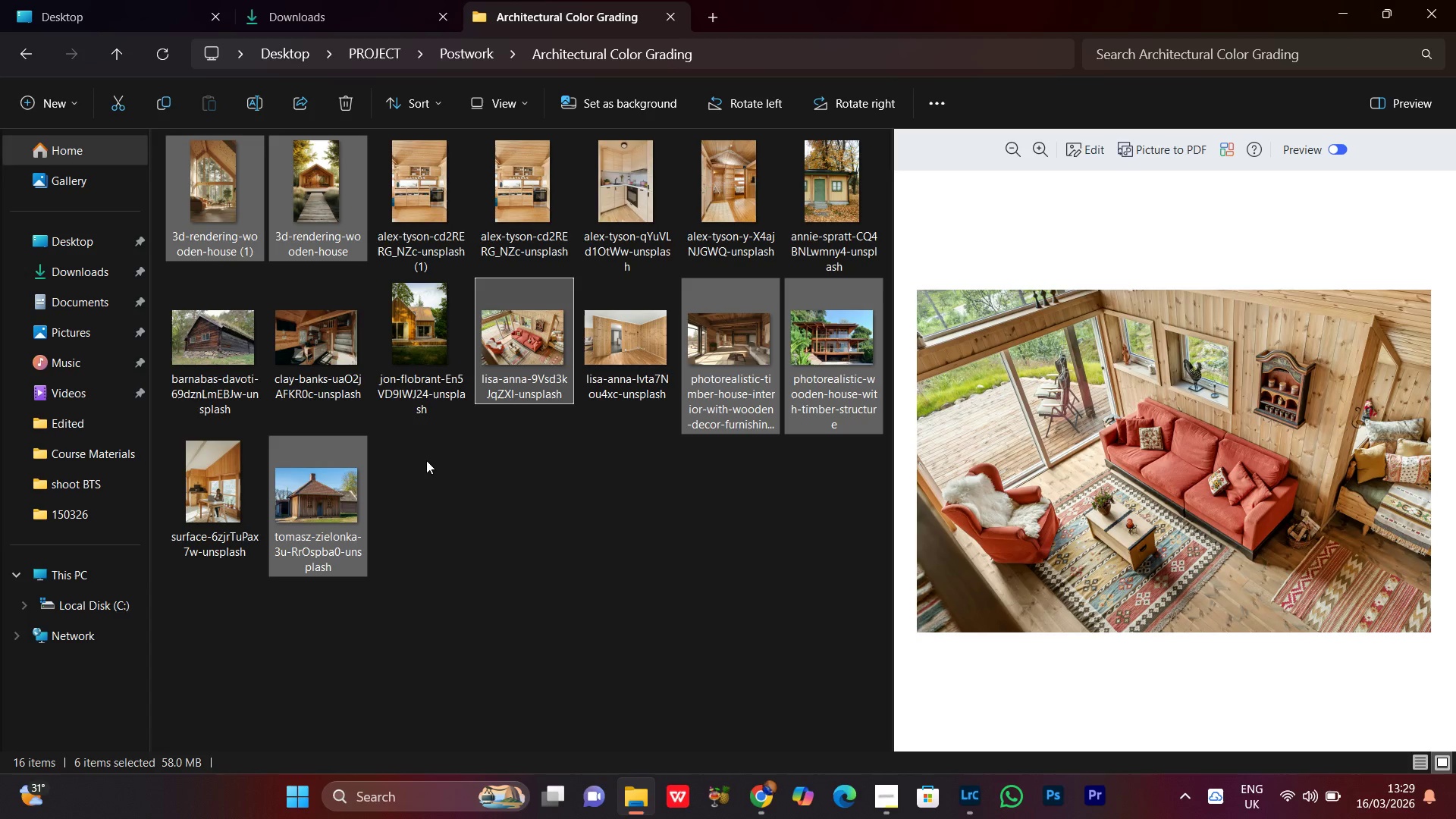 
hold_key(key=ControlLeft, duration=1.5)
 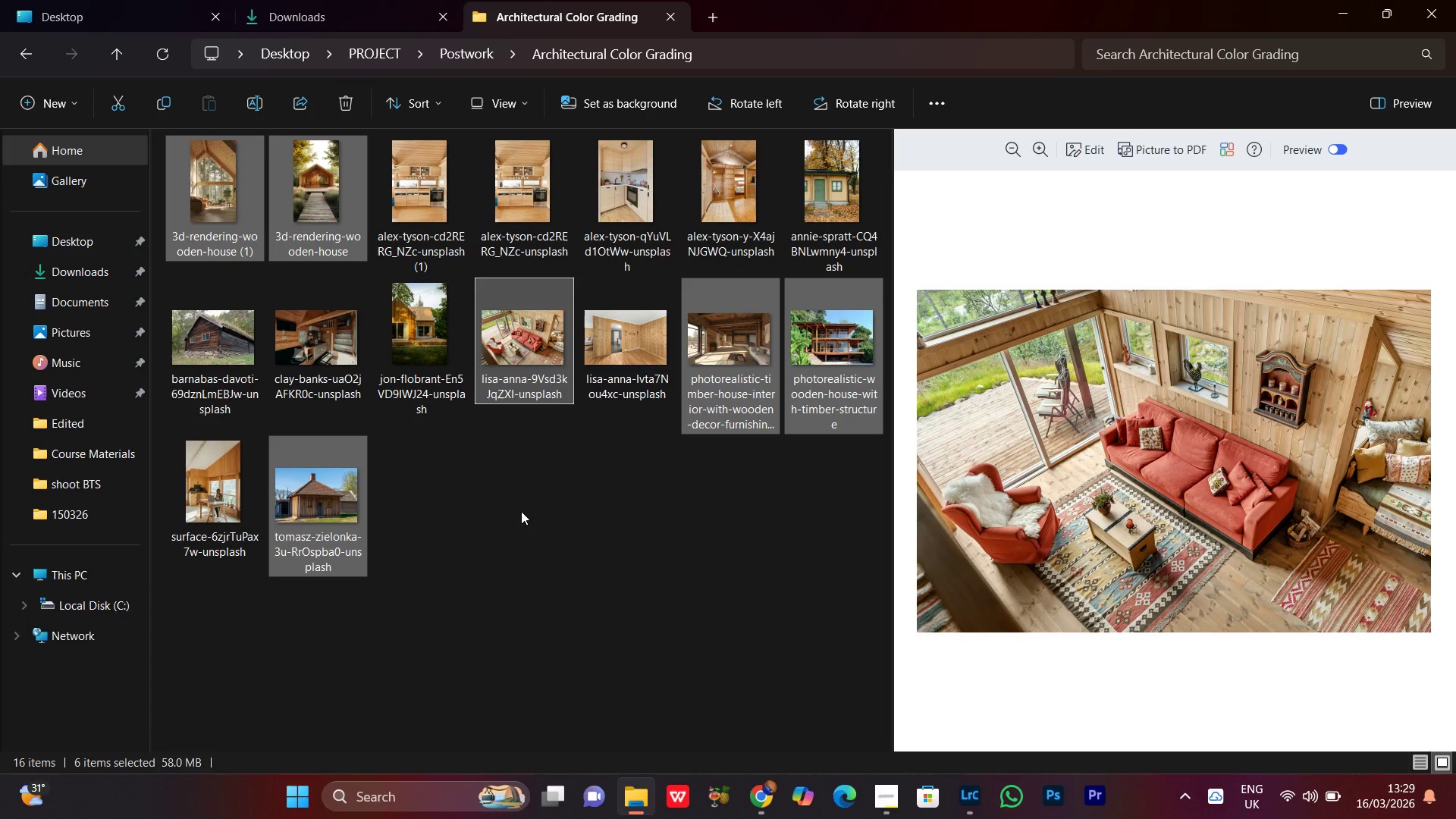 
key(Control+ControlLeft)
 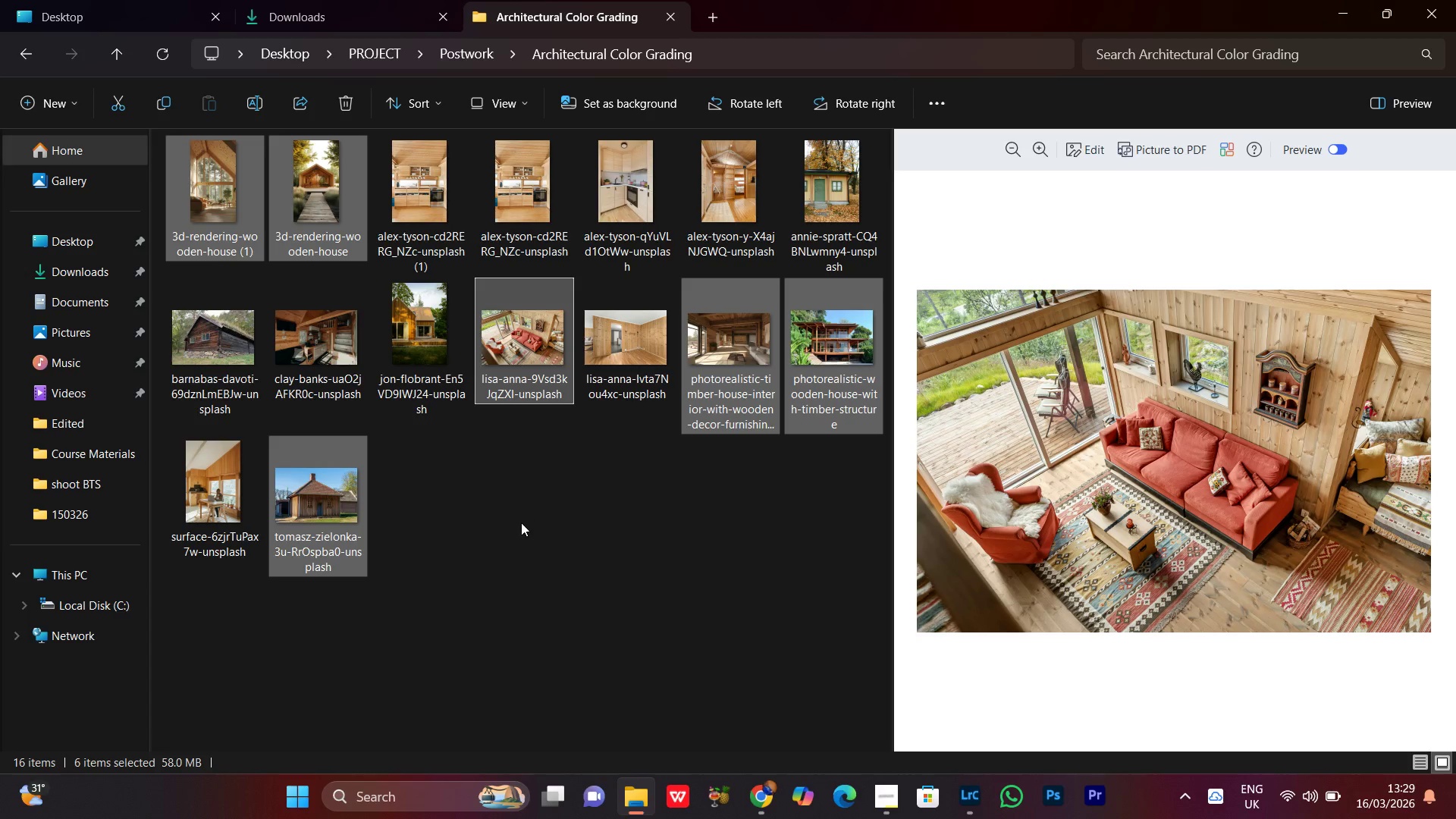 
key(Control+ControlLeft)
 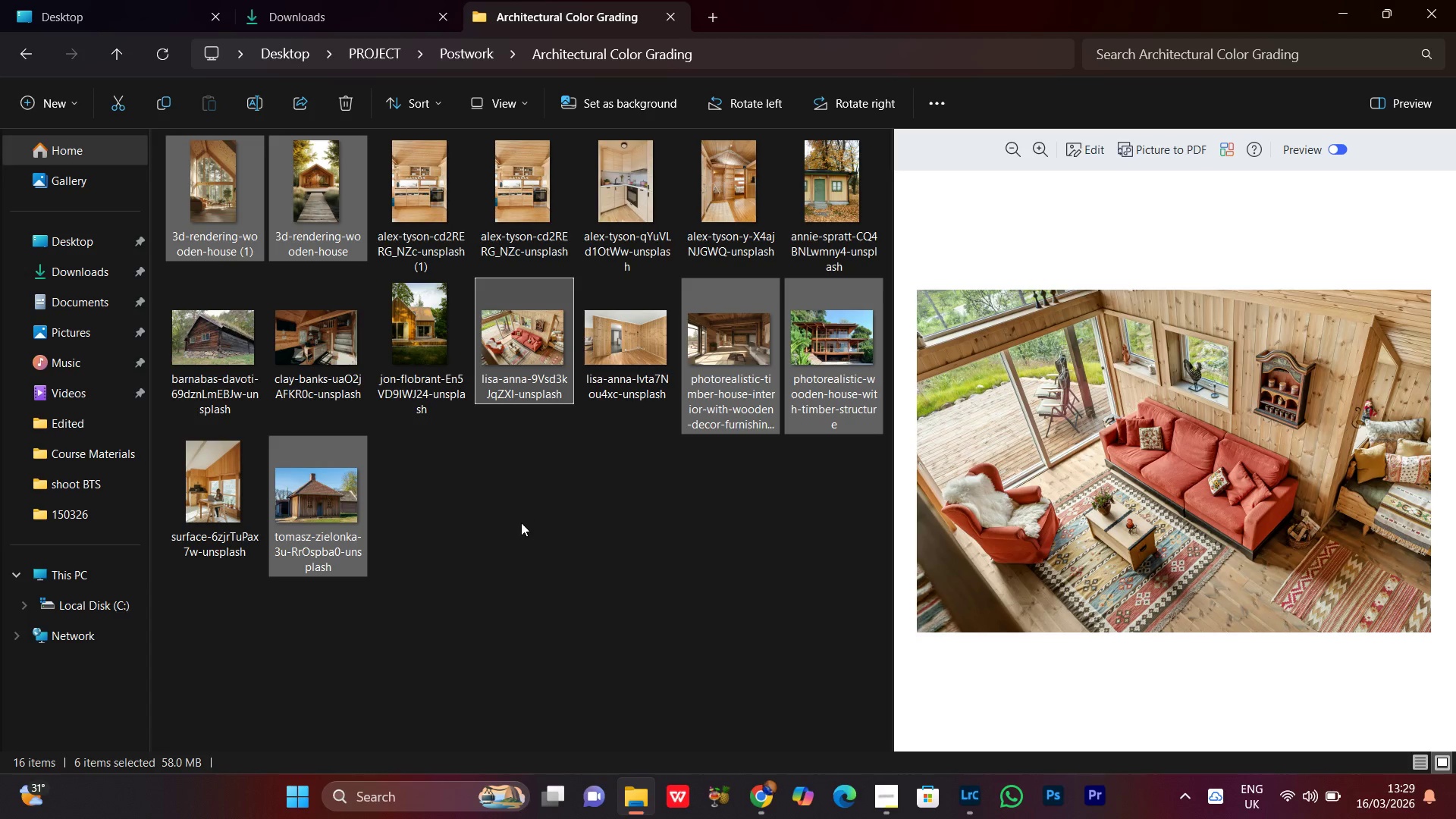 
key(Control+ControlLeft)
 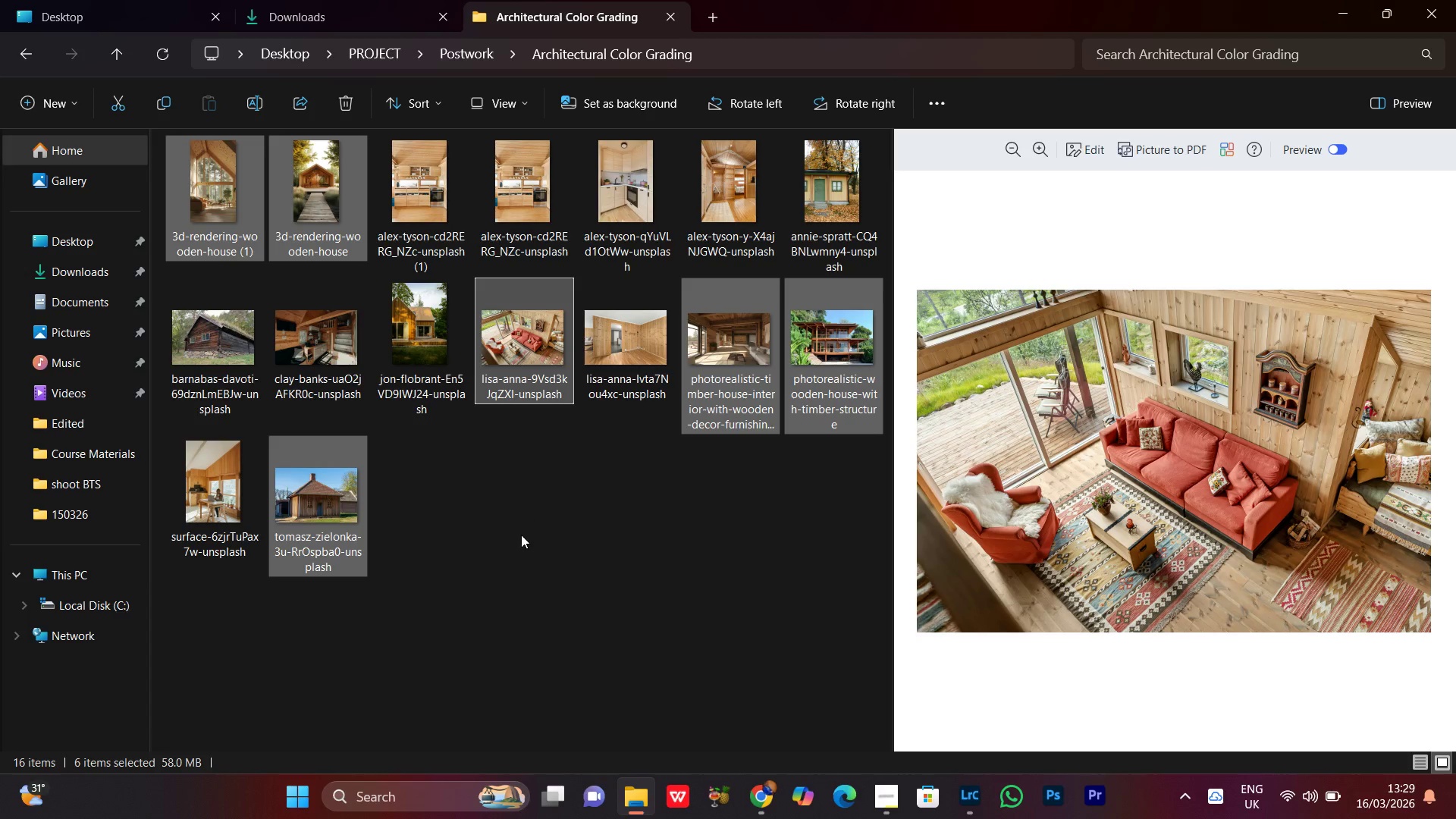 
key(Control+ControlLeft)
 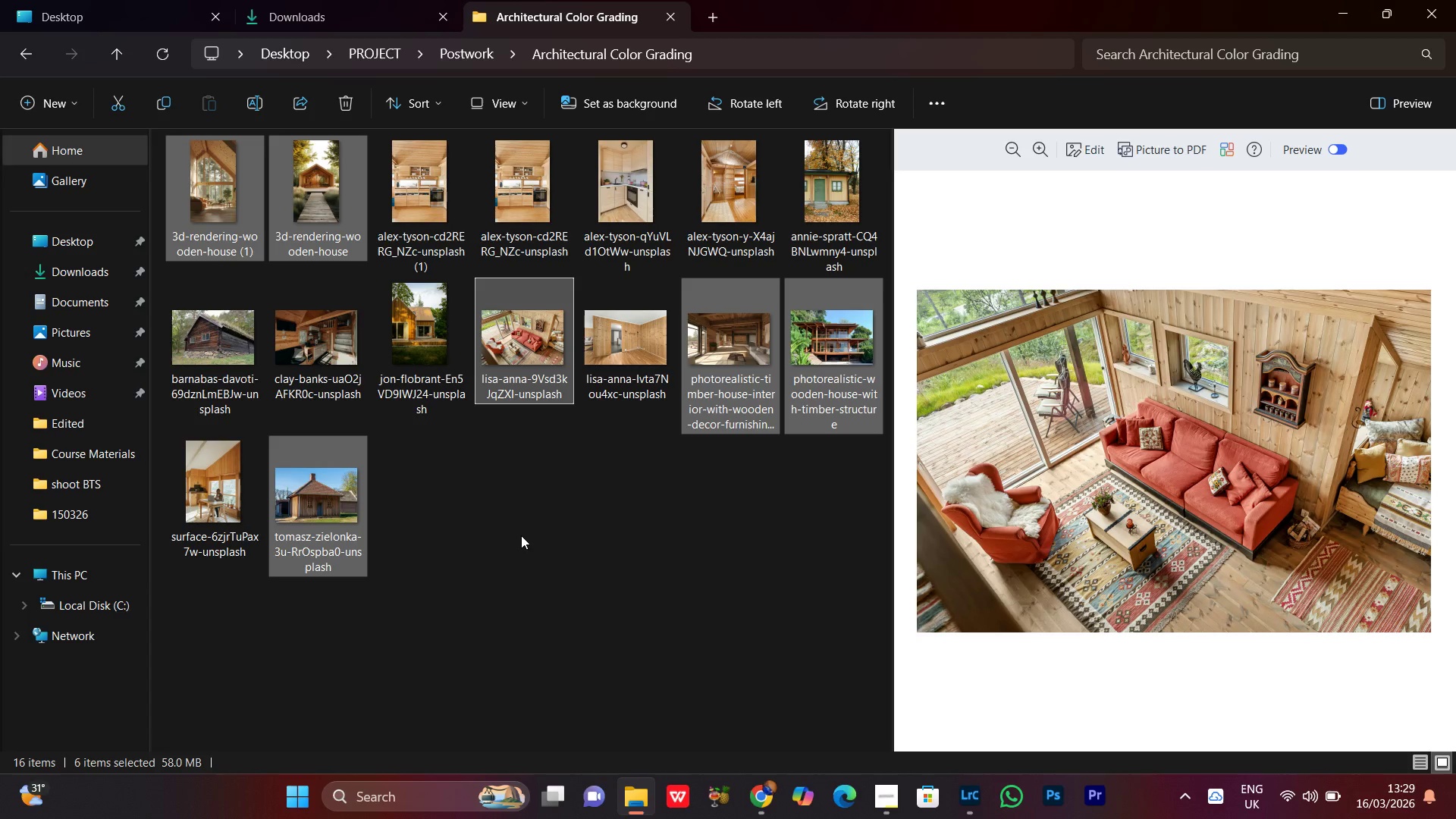 
hold_key(key=ControlLeft, duration=6.14)
 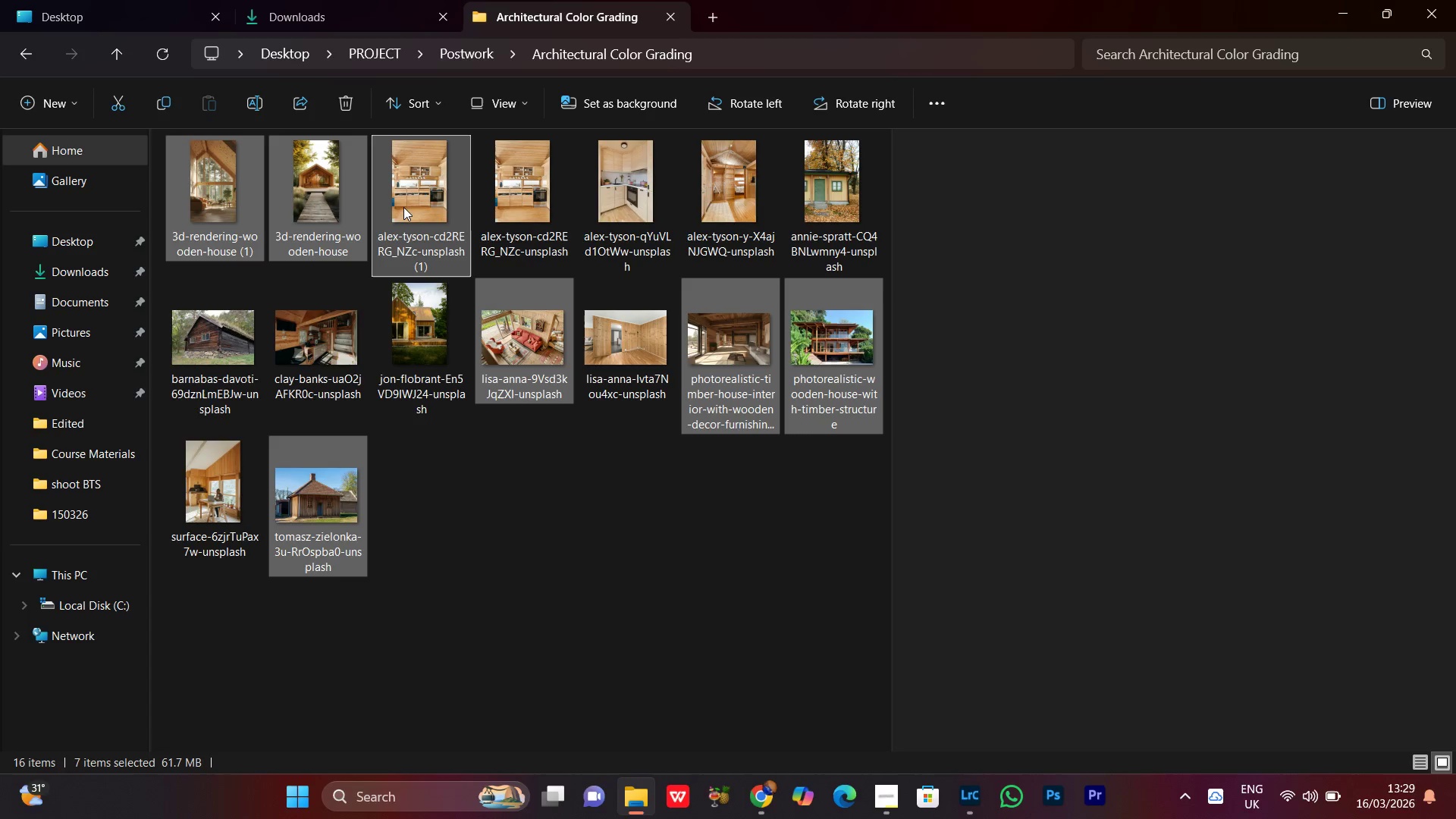 
hold_key(key=ControlLeft, duration=0.73)
left_click([403, 207])
 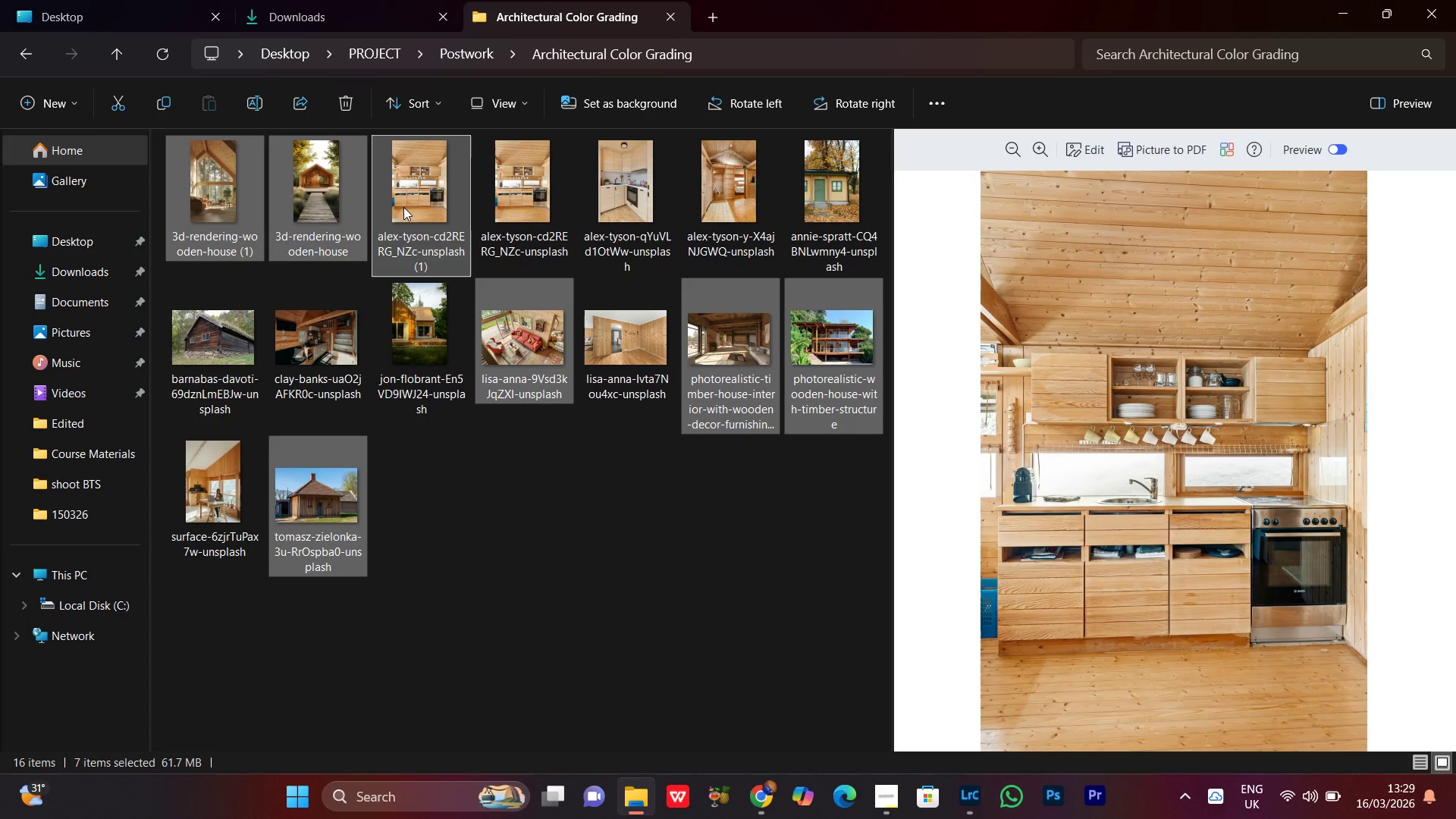 
hold_key(key=ControlLeft, duration=1.5)
left_click([211, 518])
 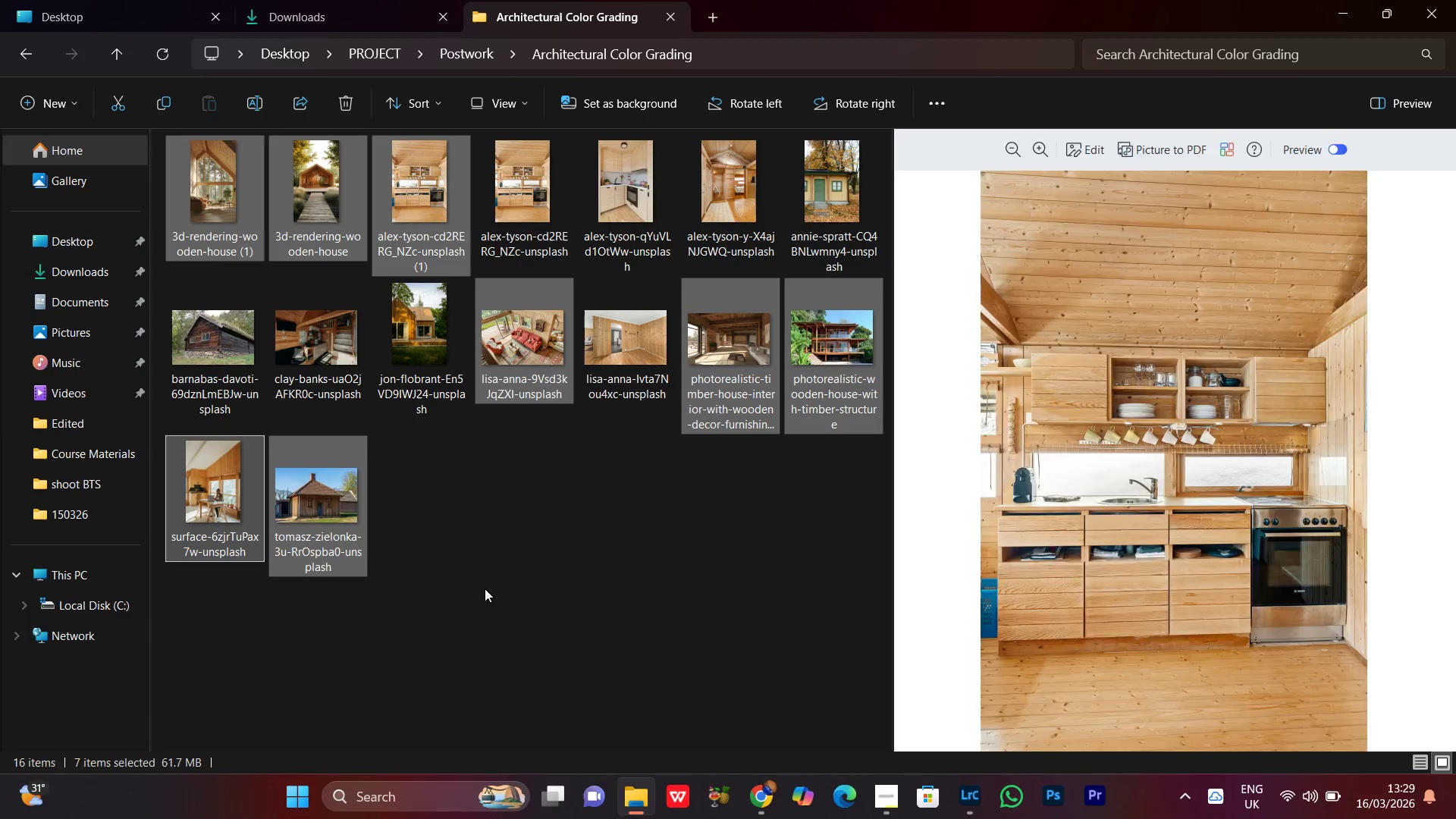 
key(Control+ControlLeft)
 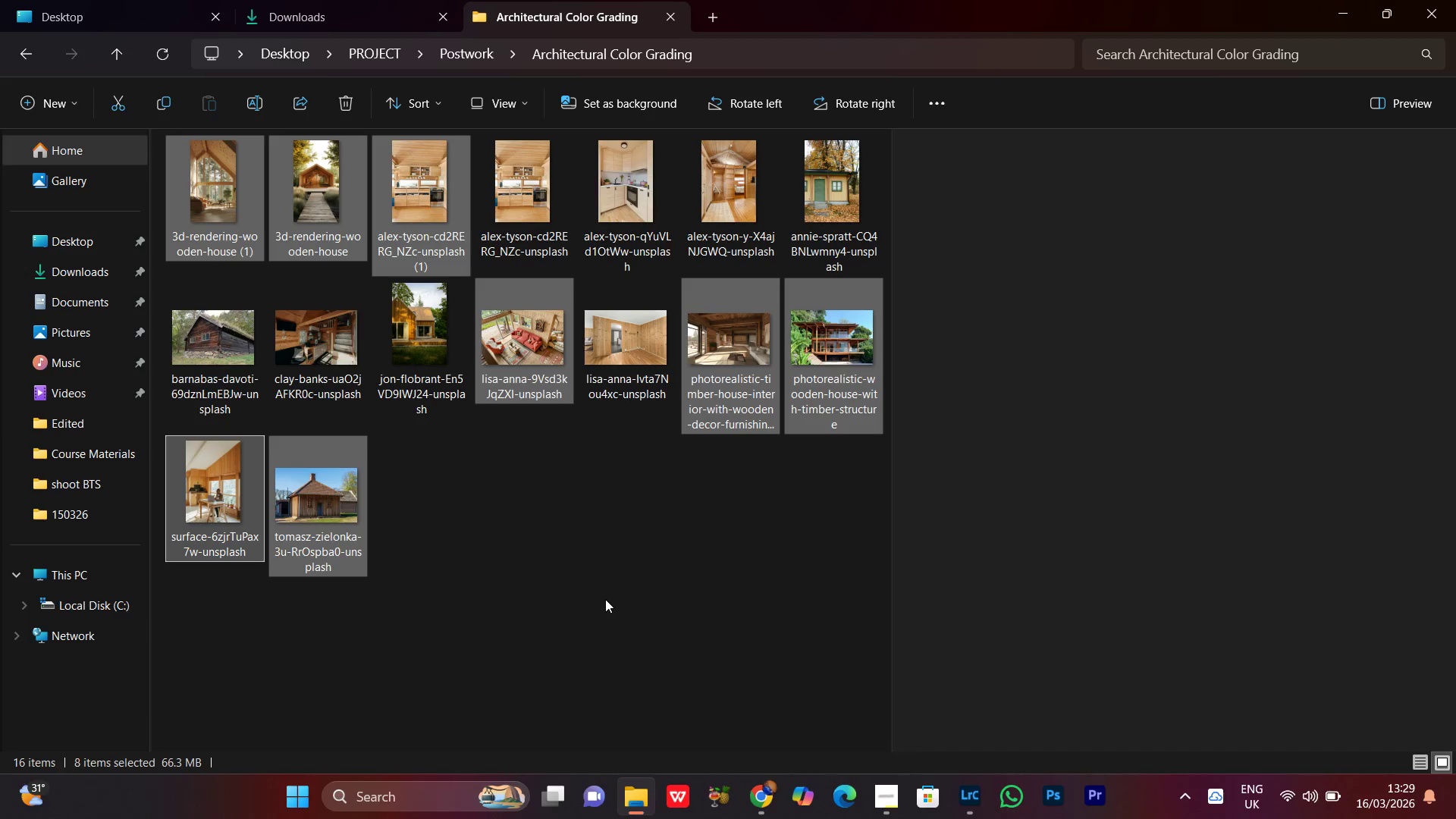 
key(Control+ControlLeft)
 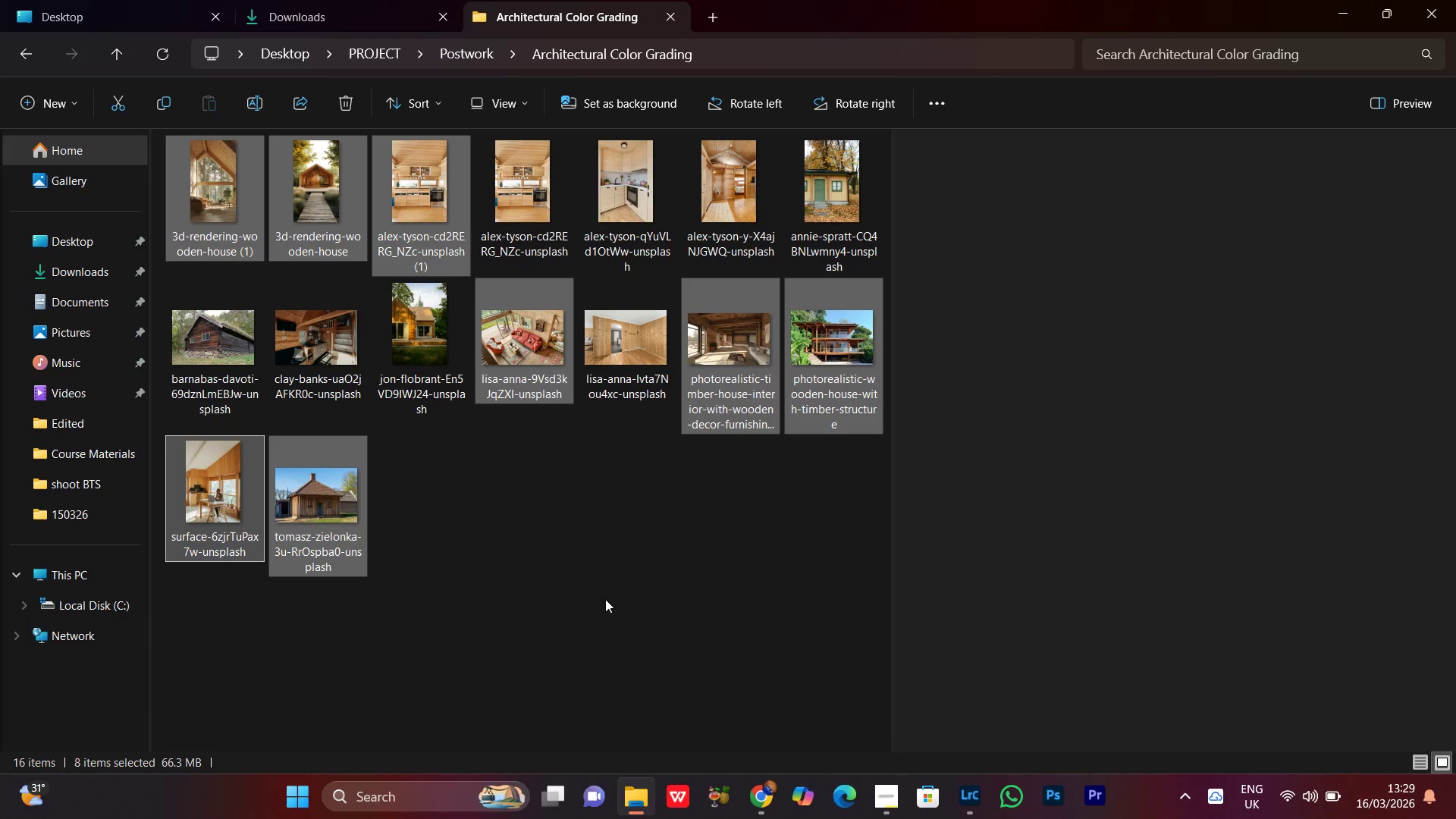 
key(Control+ControlLeft)
 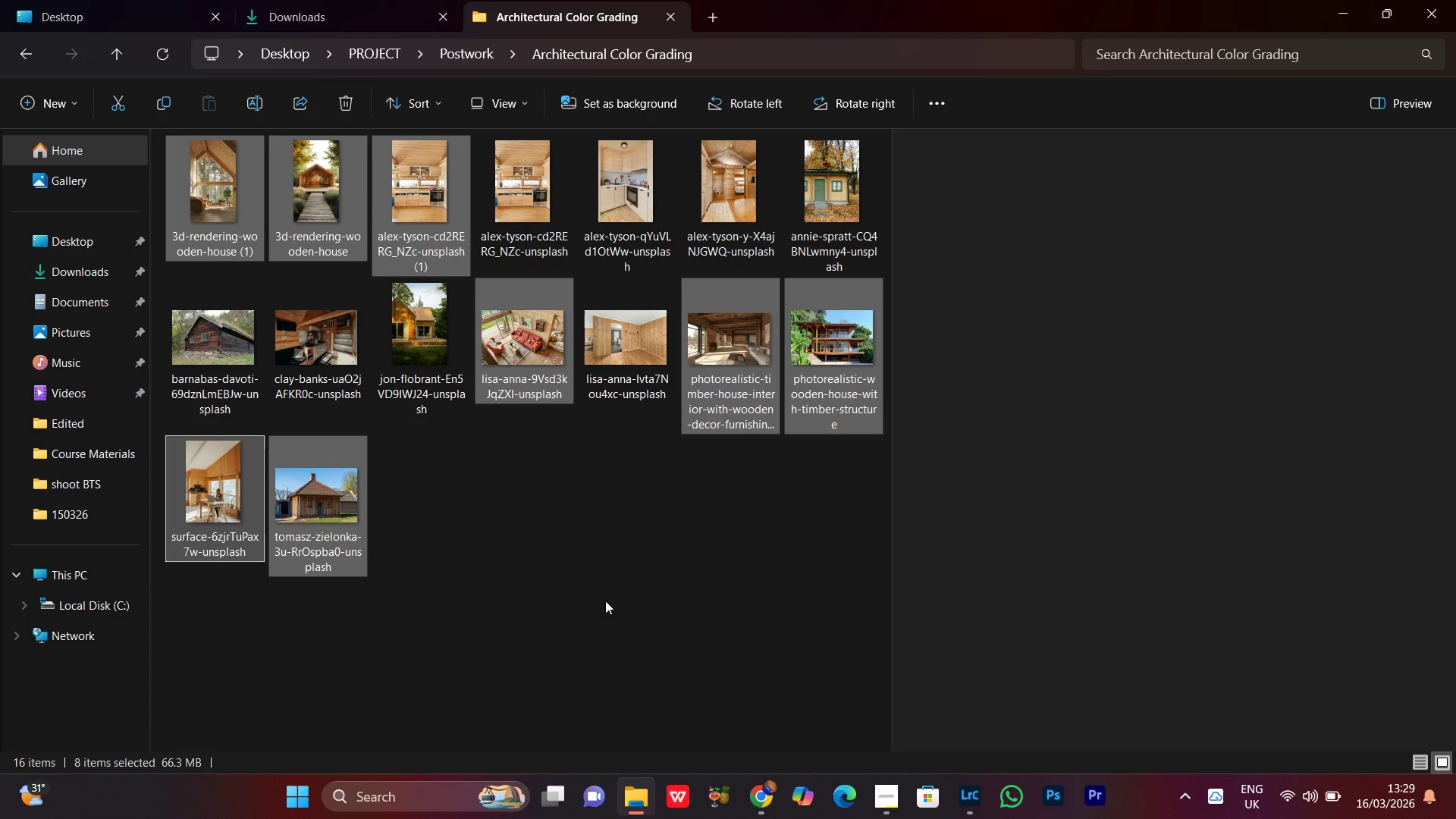 
key(Control+ControlLeft)
 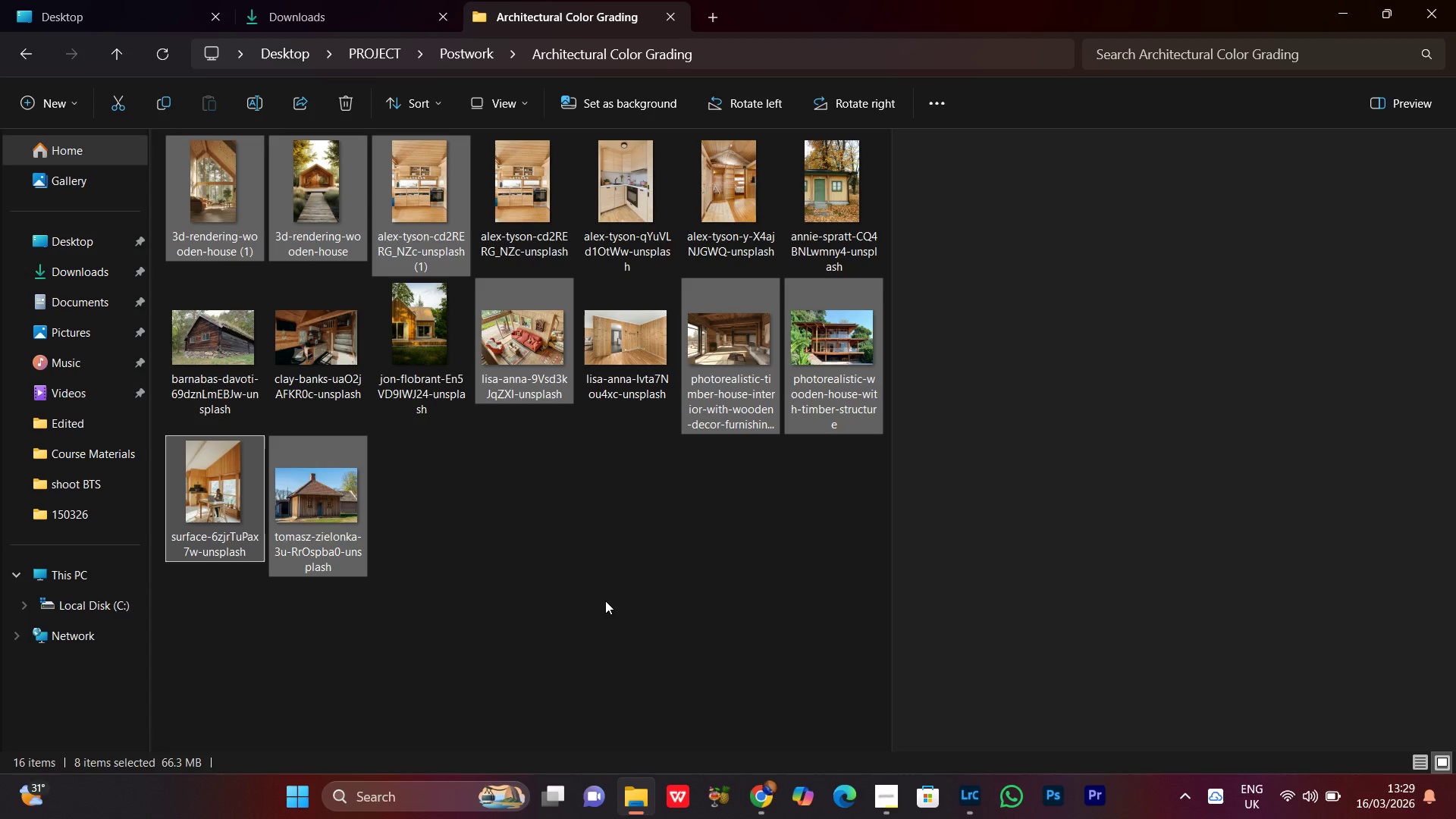 
key(Control+ControlLeft)
 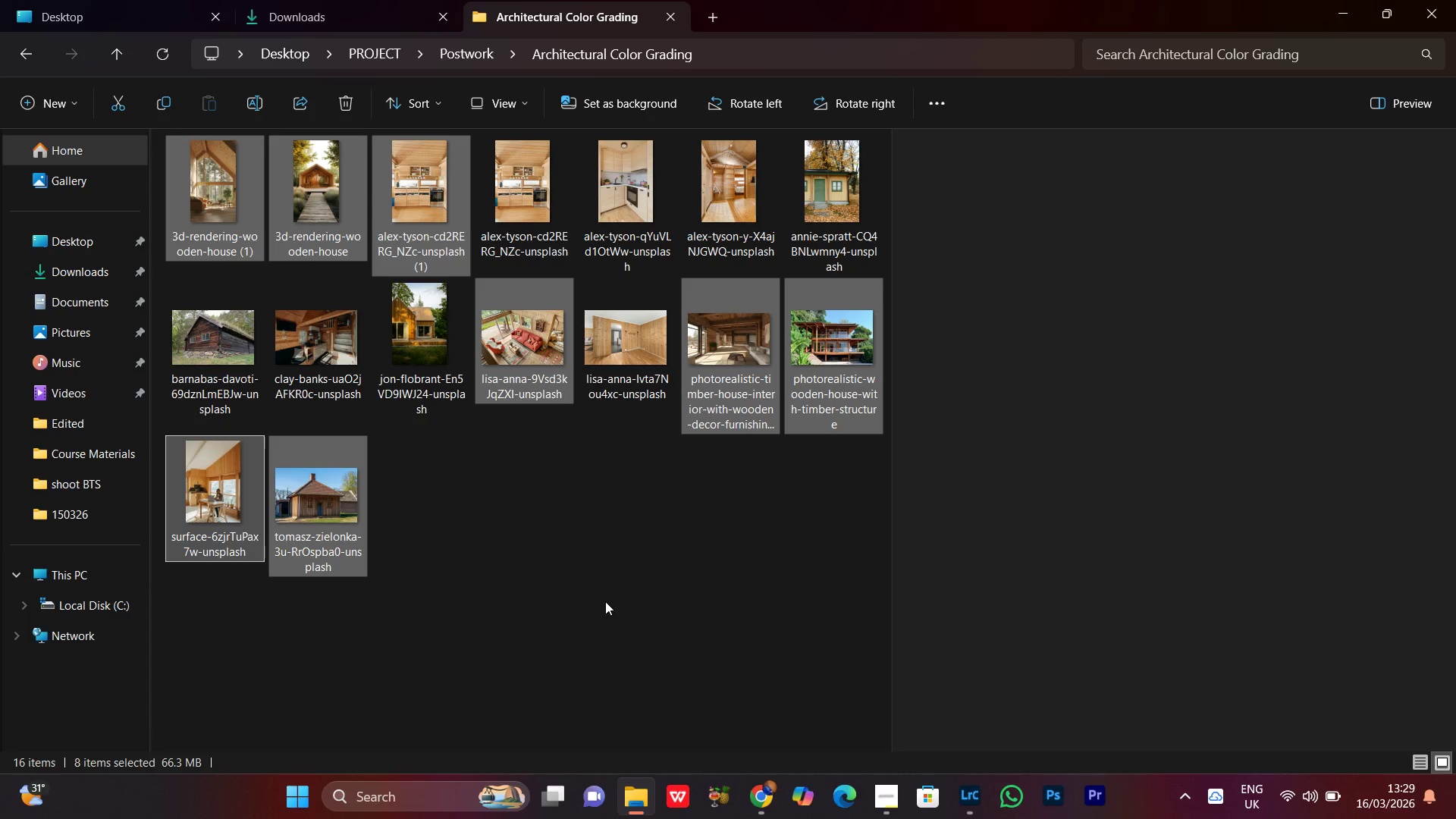 
key(Control+ControlLeft)
 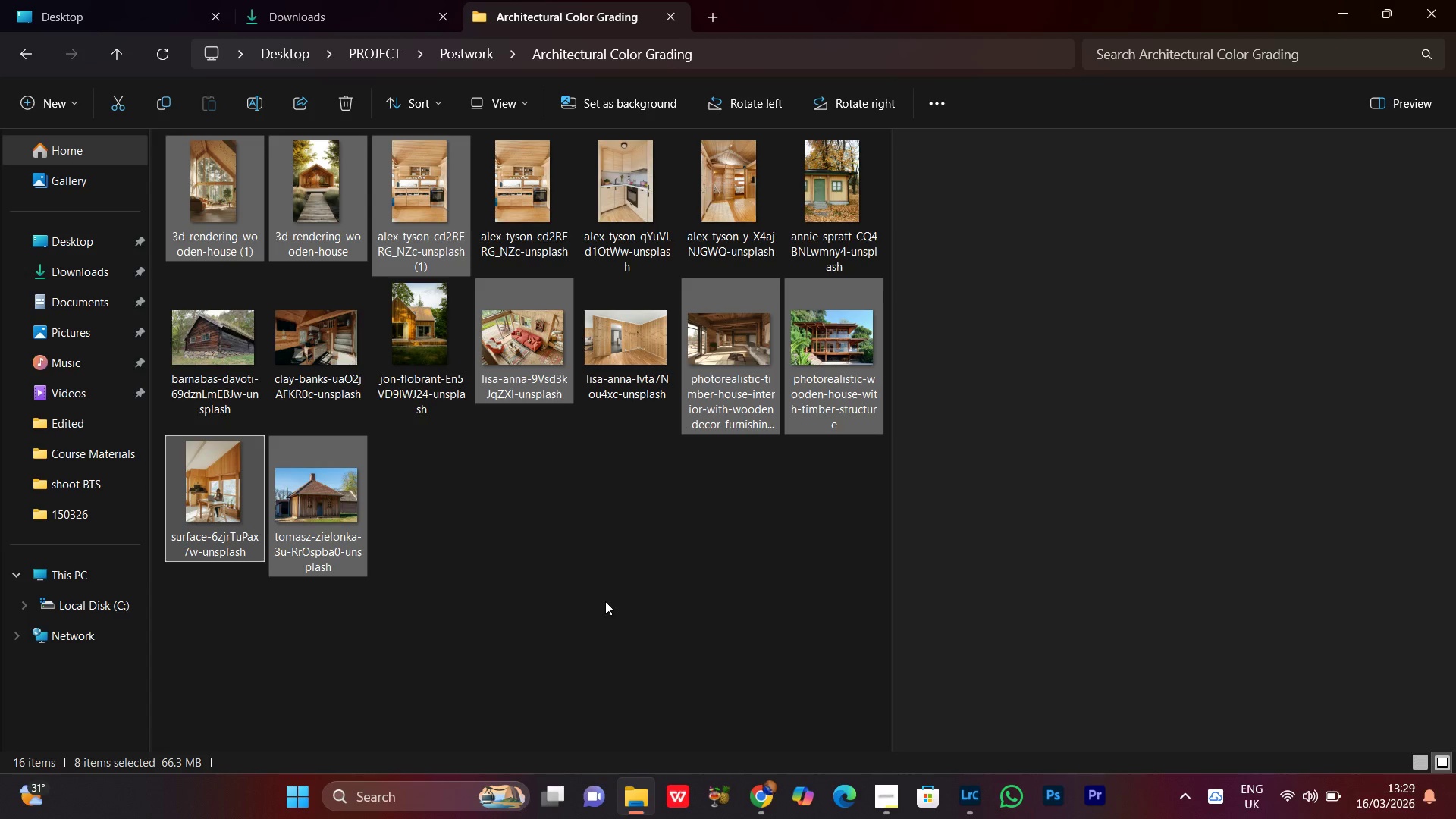 
key(Control+ControlLeft)
 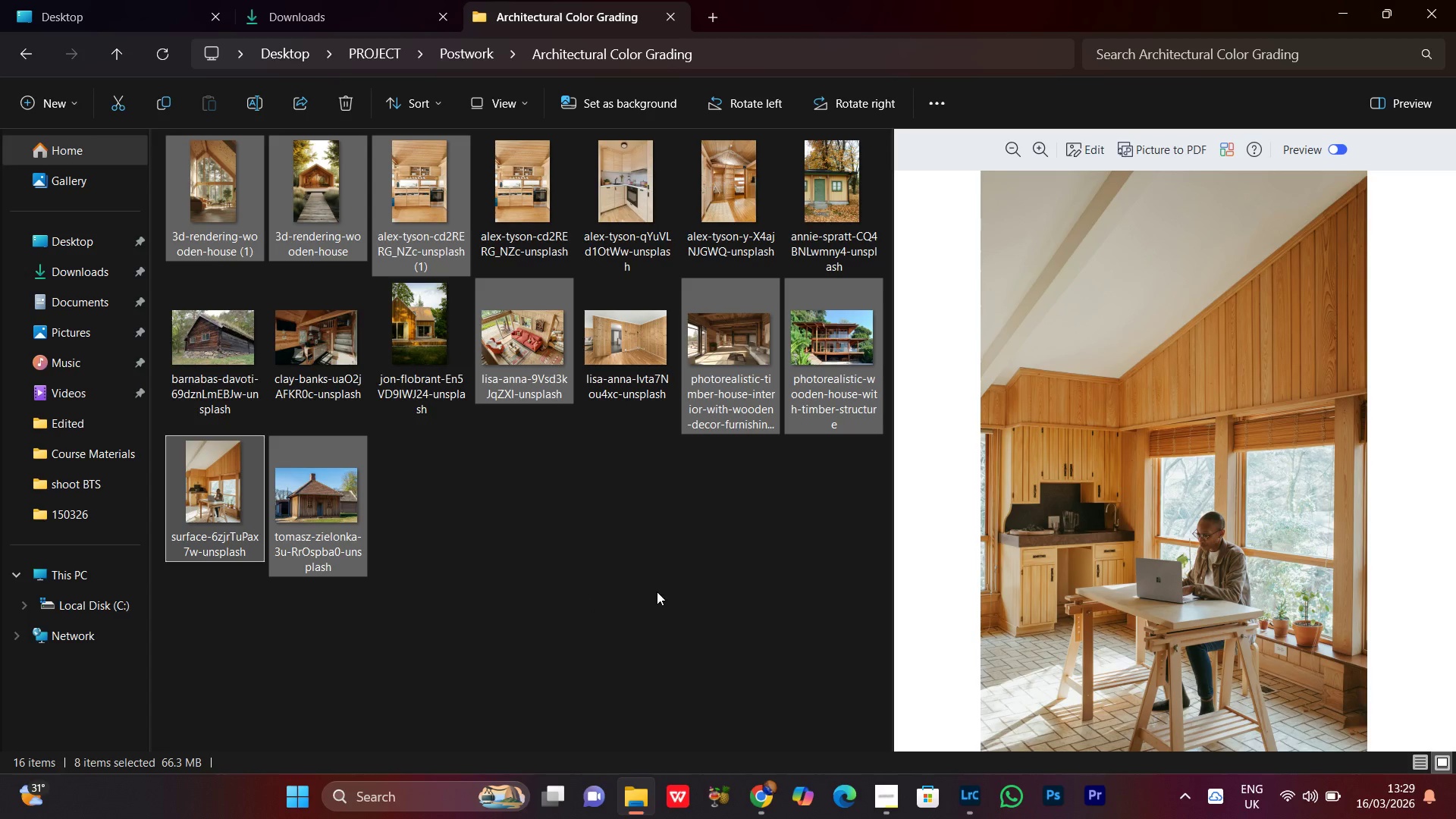 
key(Control+X)
 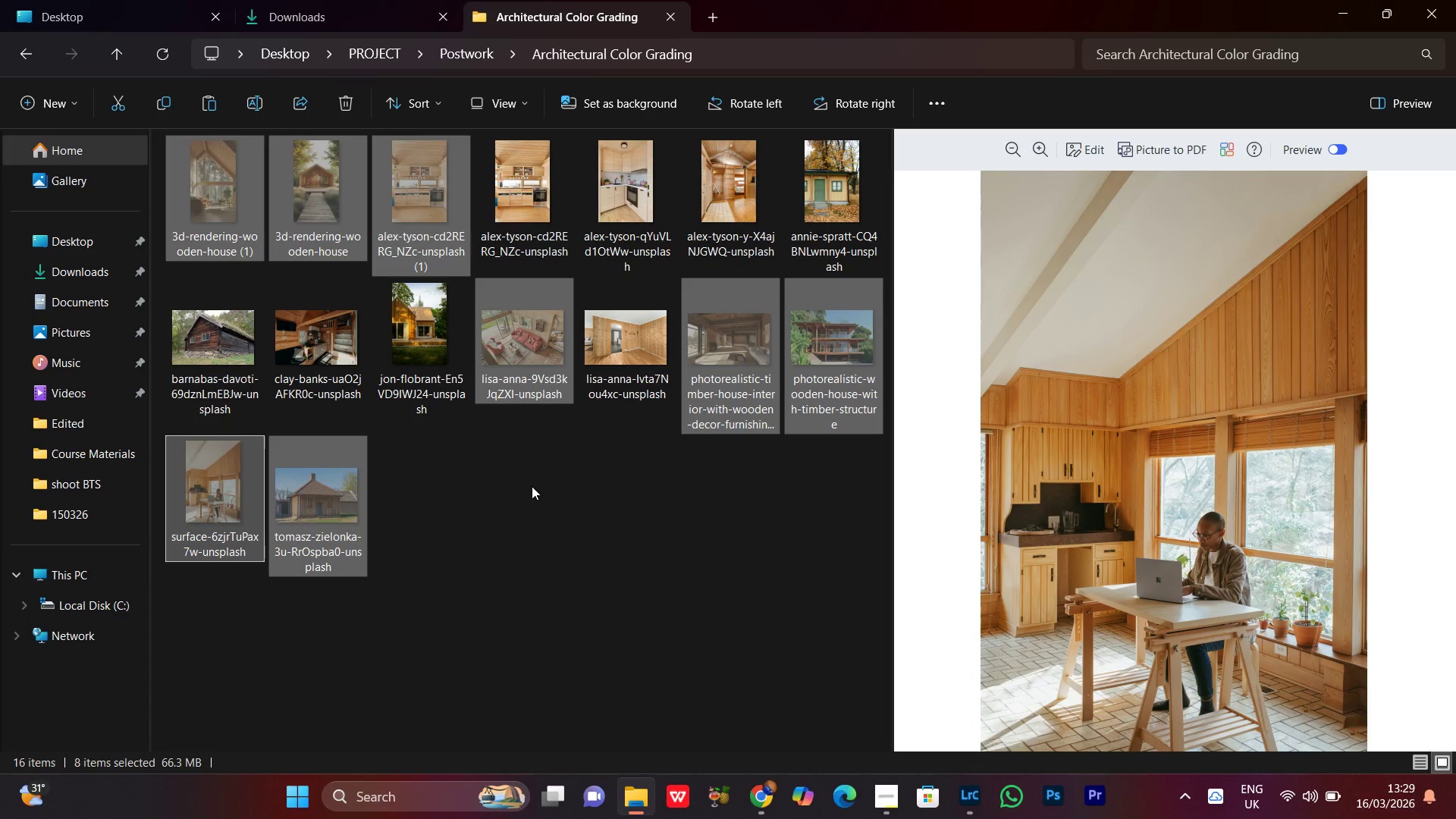 
right_click([532, 482])
 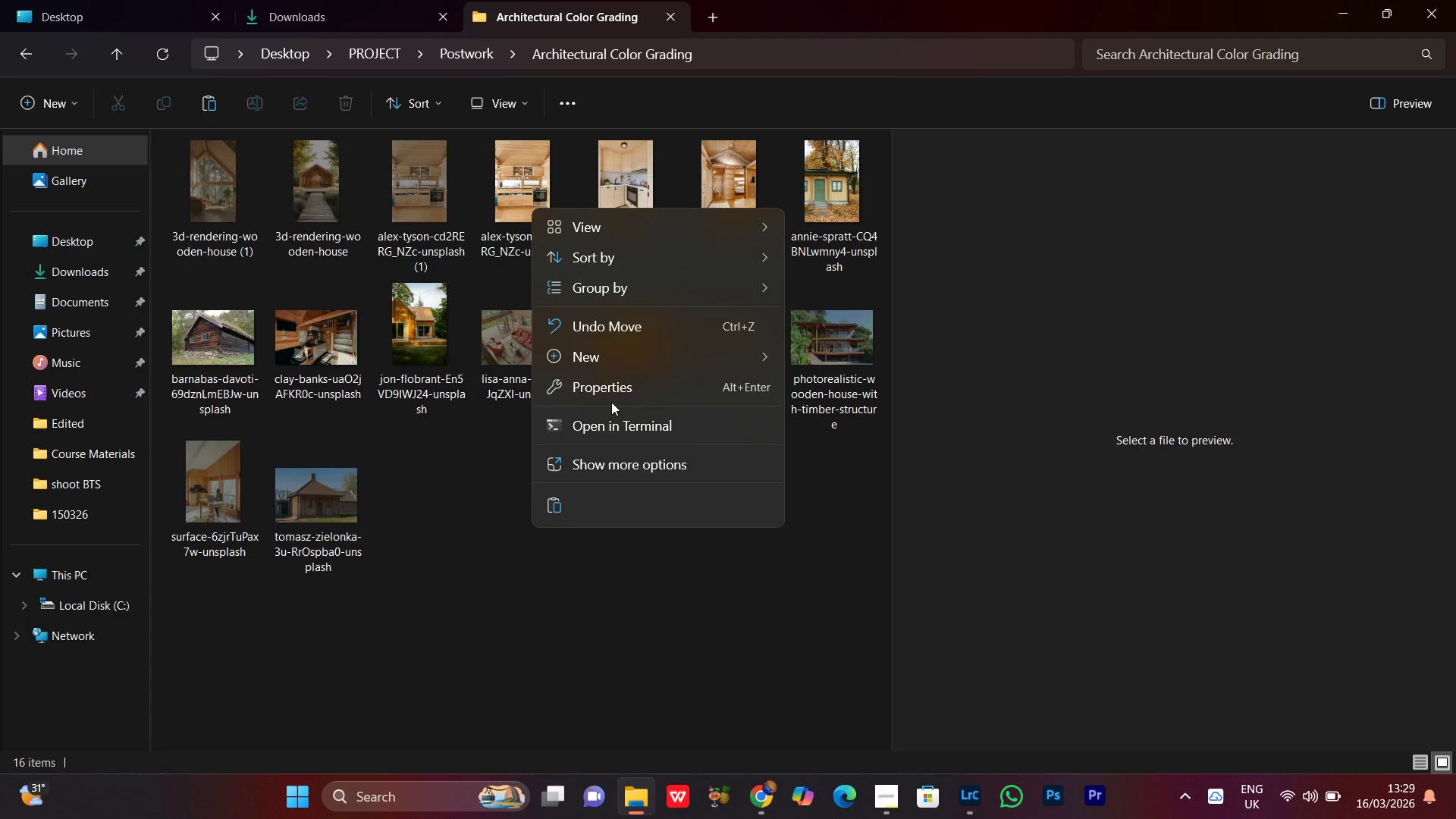 
left_click([600, 350])
 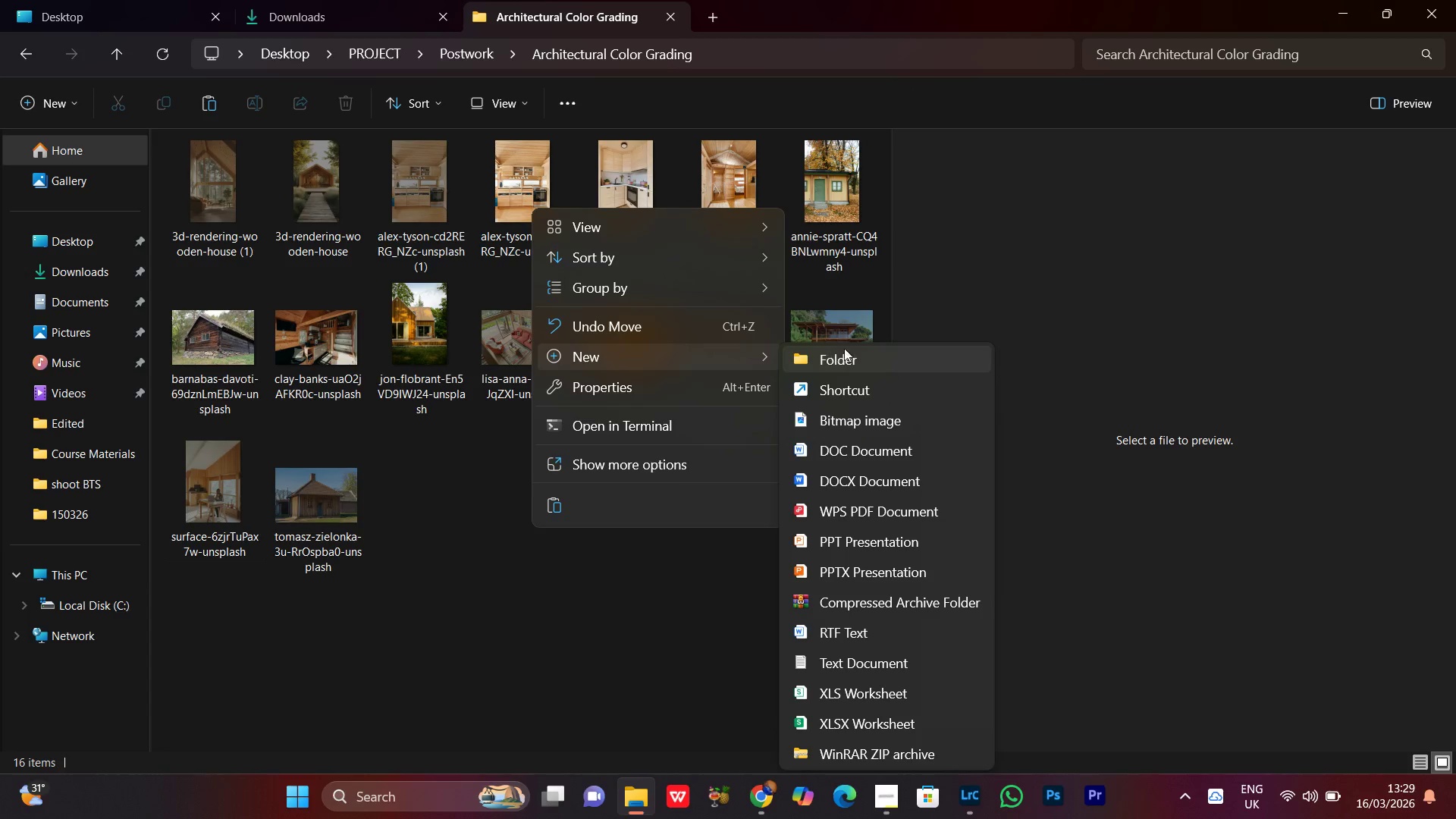 
left_click([859, 358])
 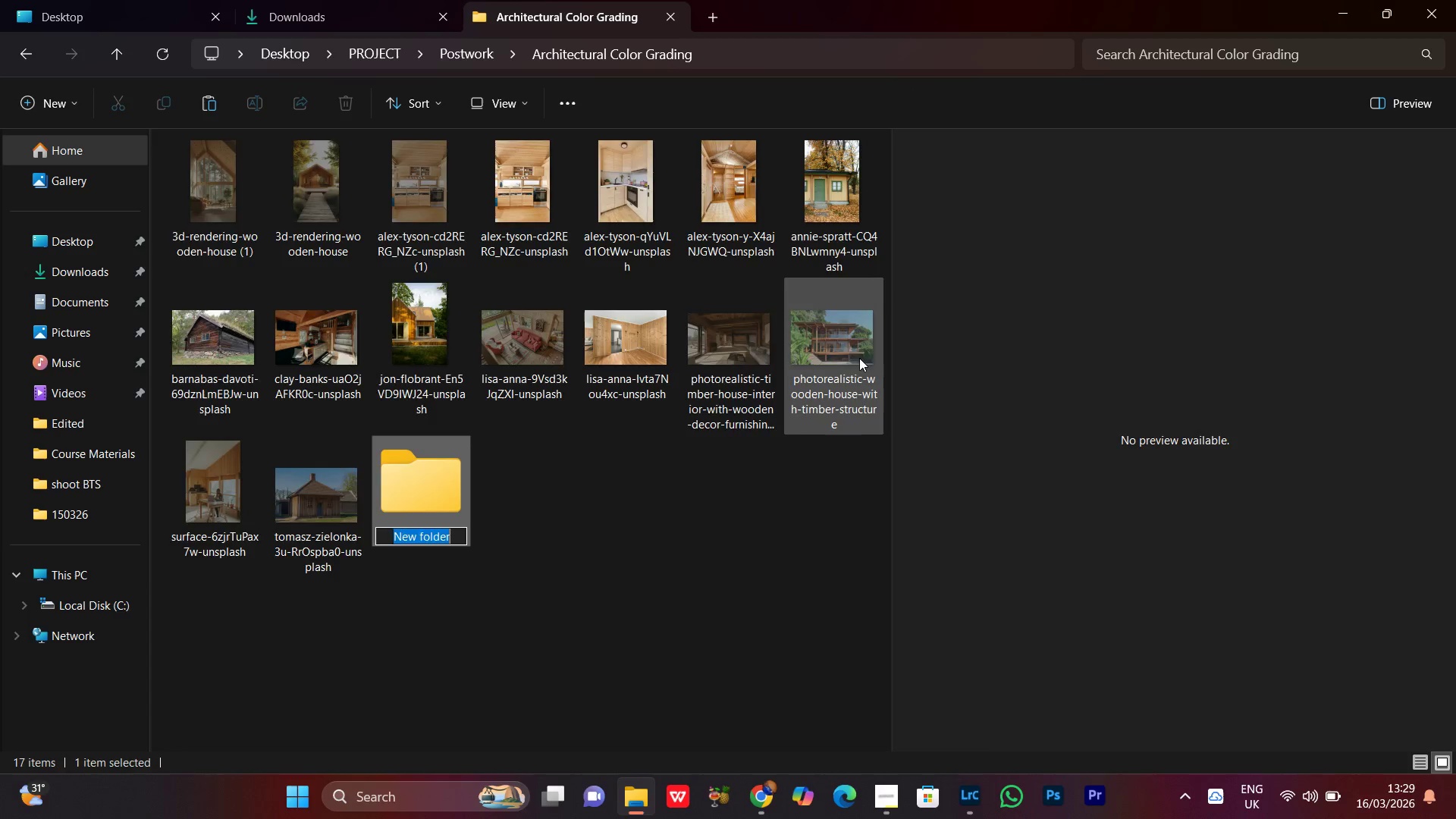 
type(Sel)
 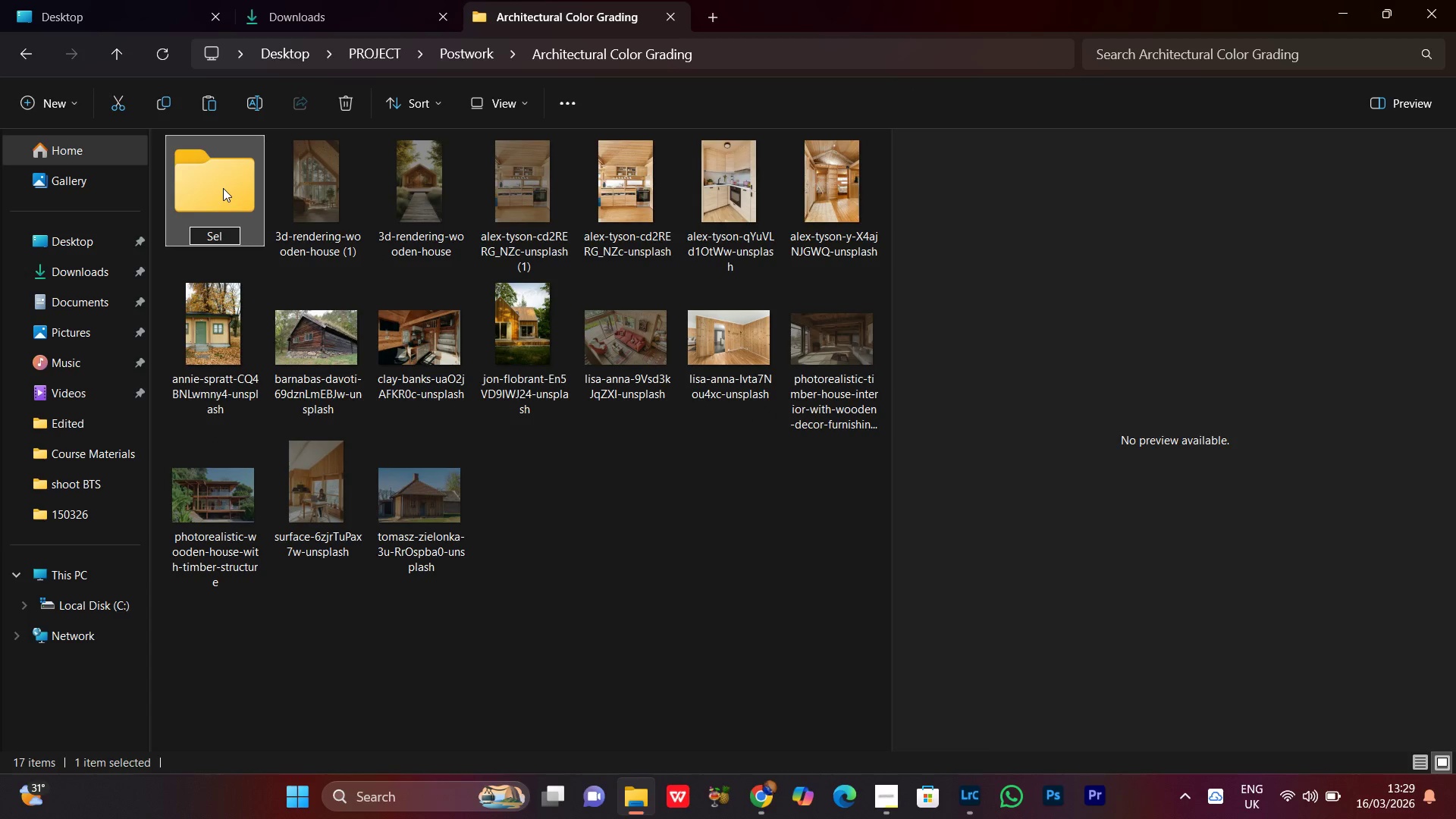 
double_click([223, 188])
 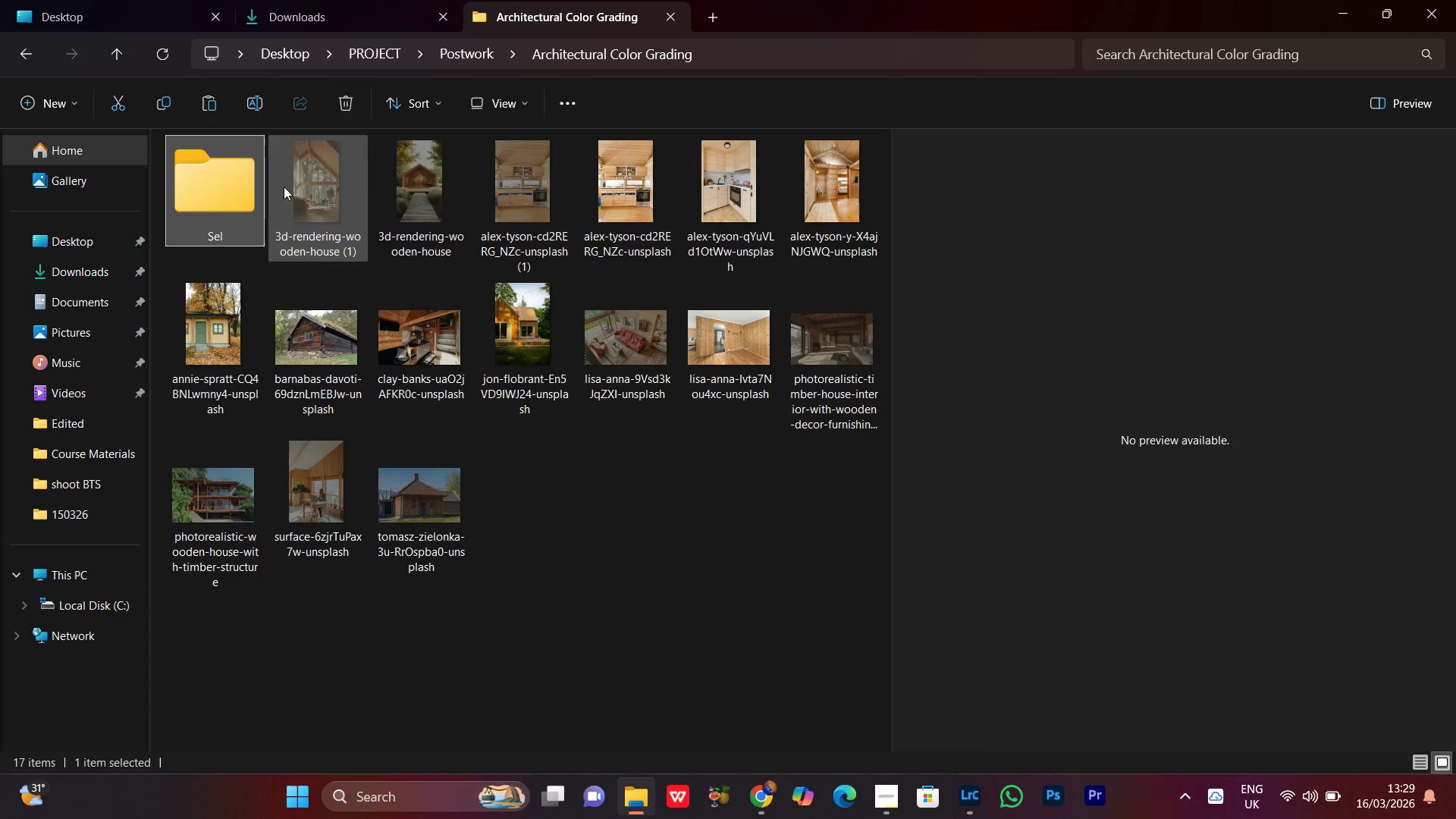 
double_click([231, 193])
 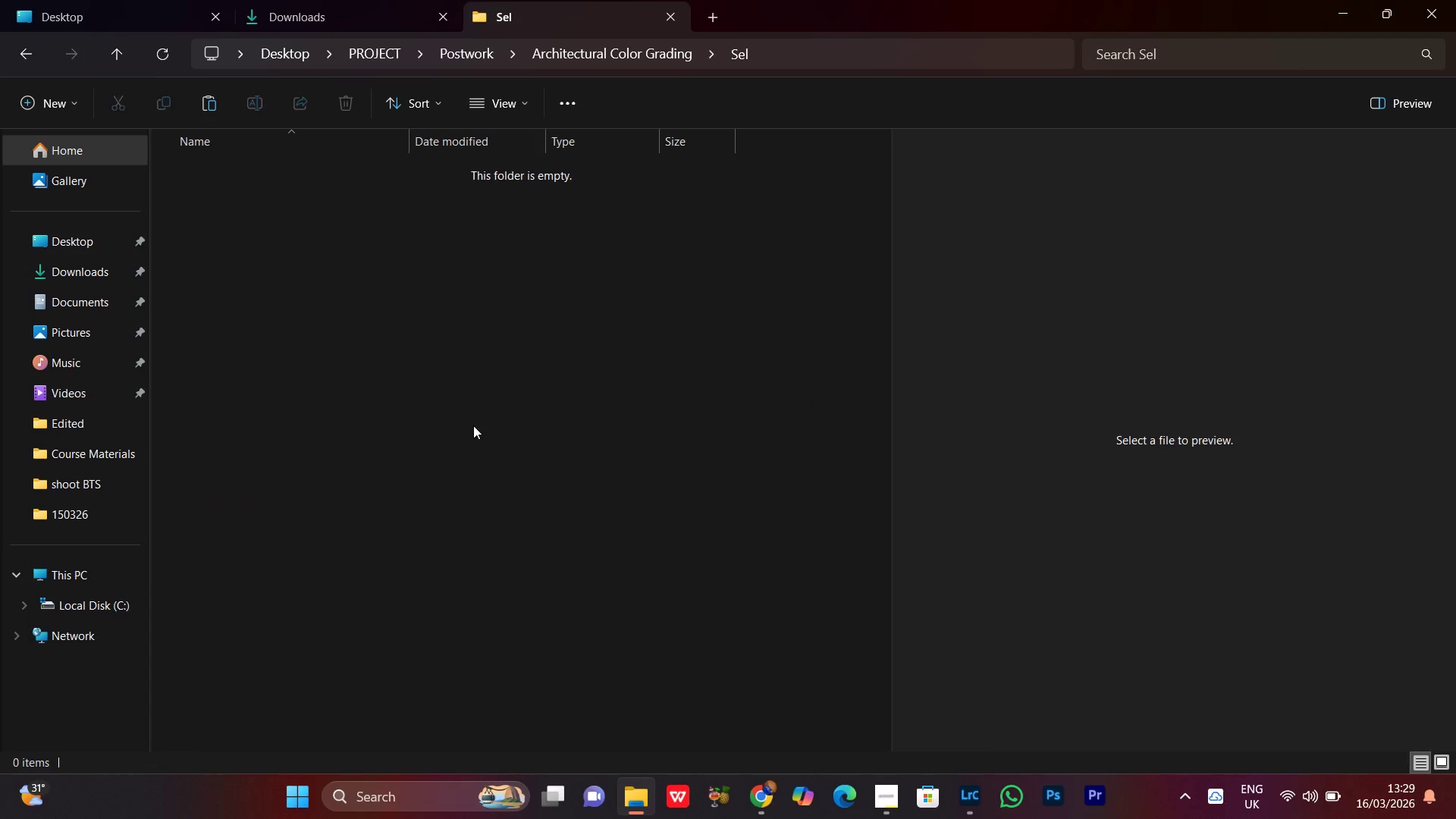 
left_click([468, 412])
 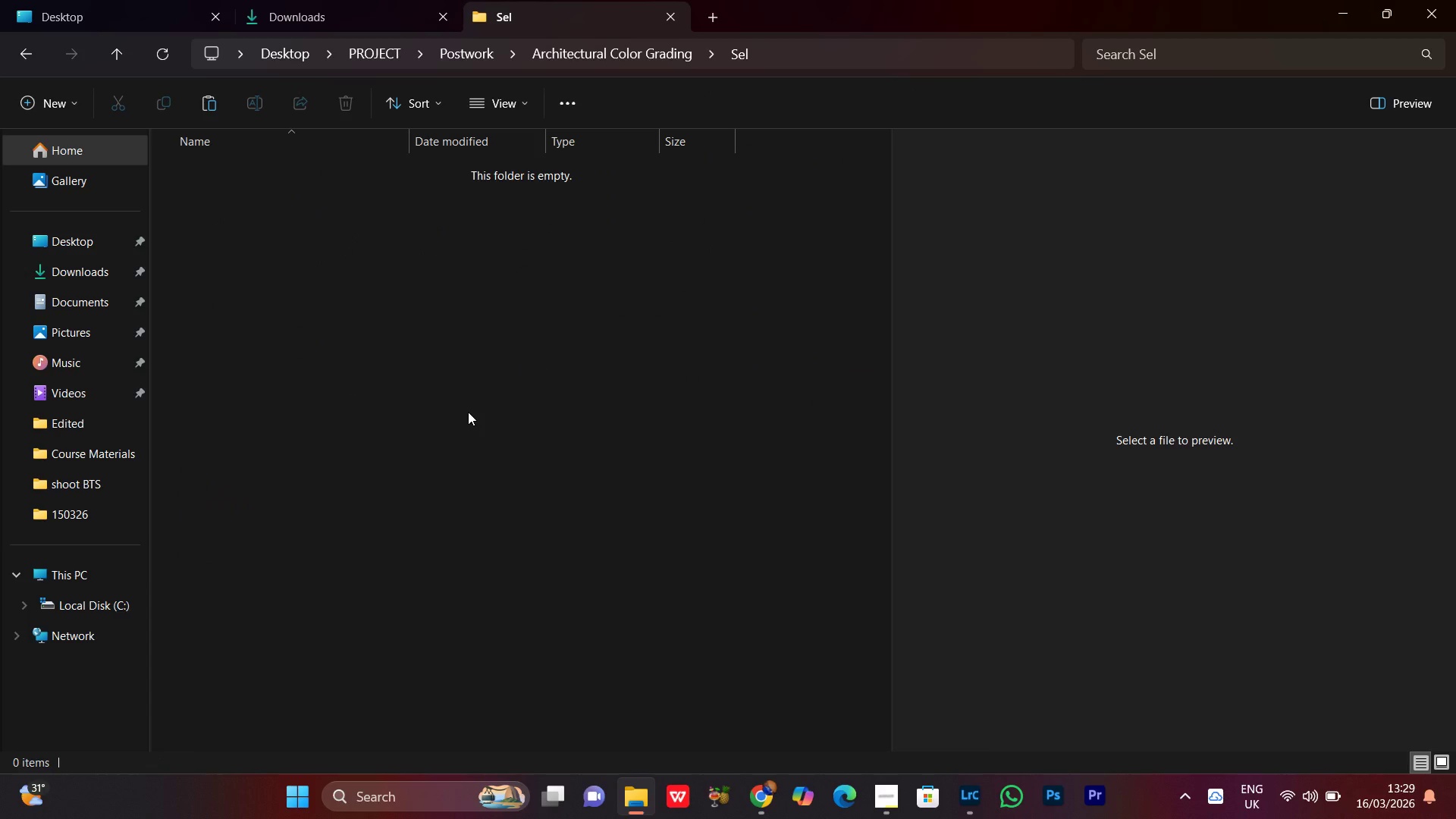 
key(Control+V)
 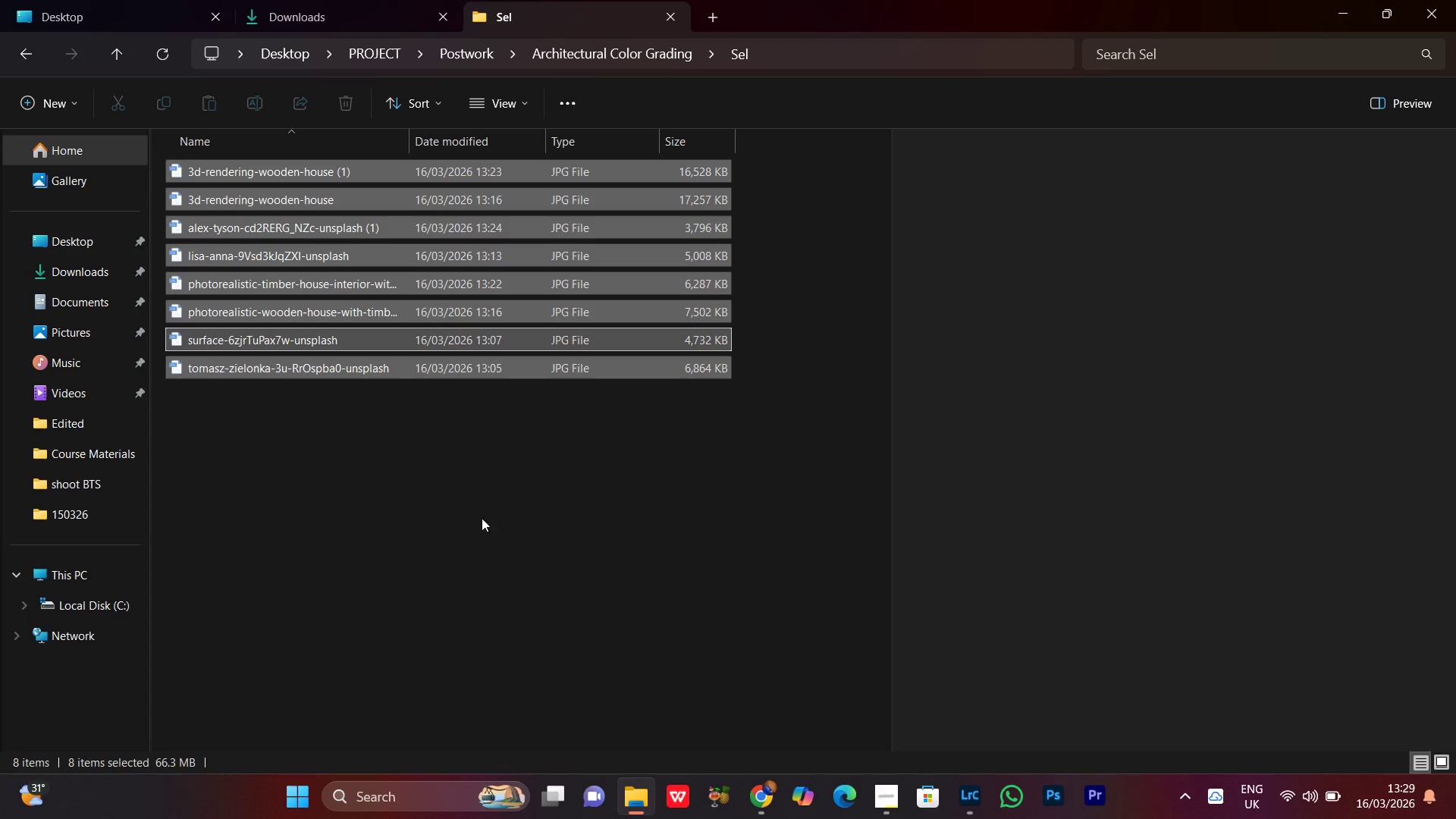 
left_click([430, 483])
 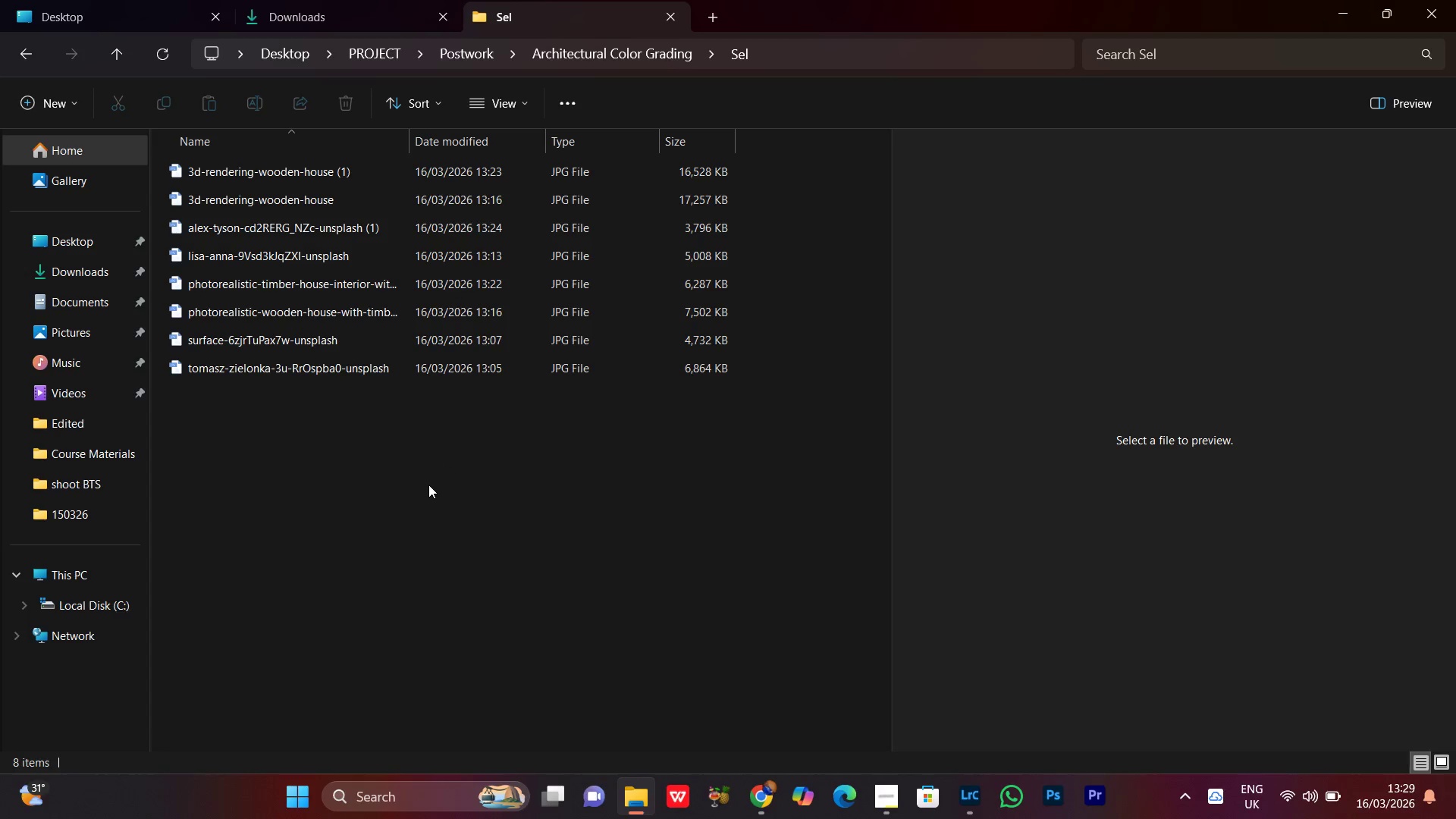 
right_click([428, 485])
 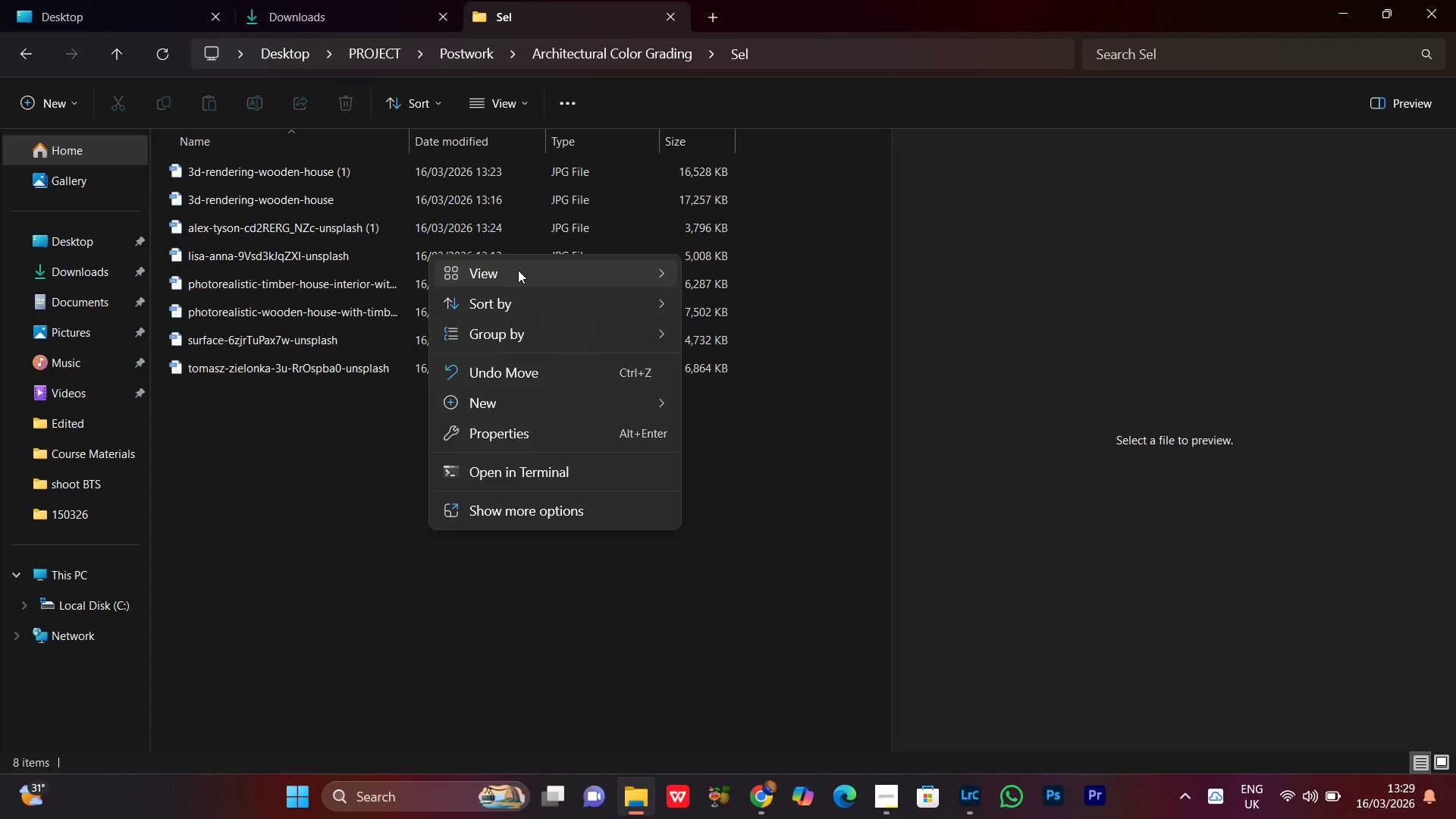 
left_click([498, 271])
 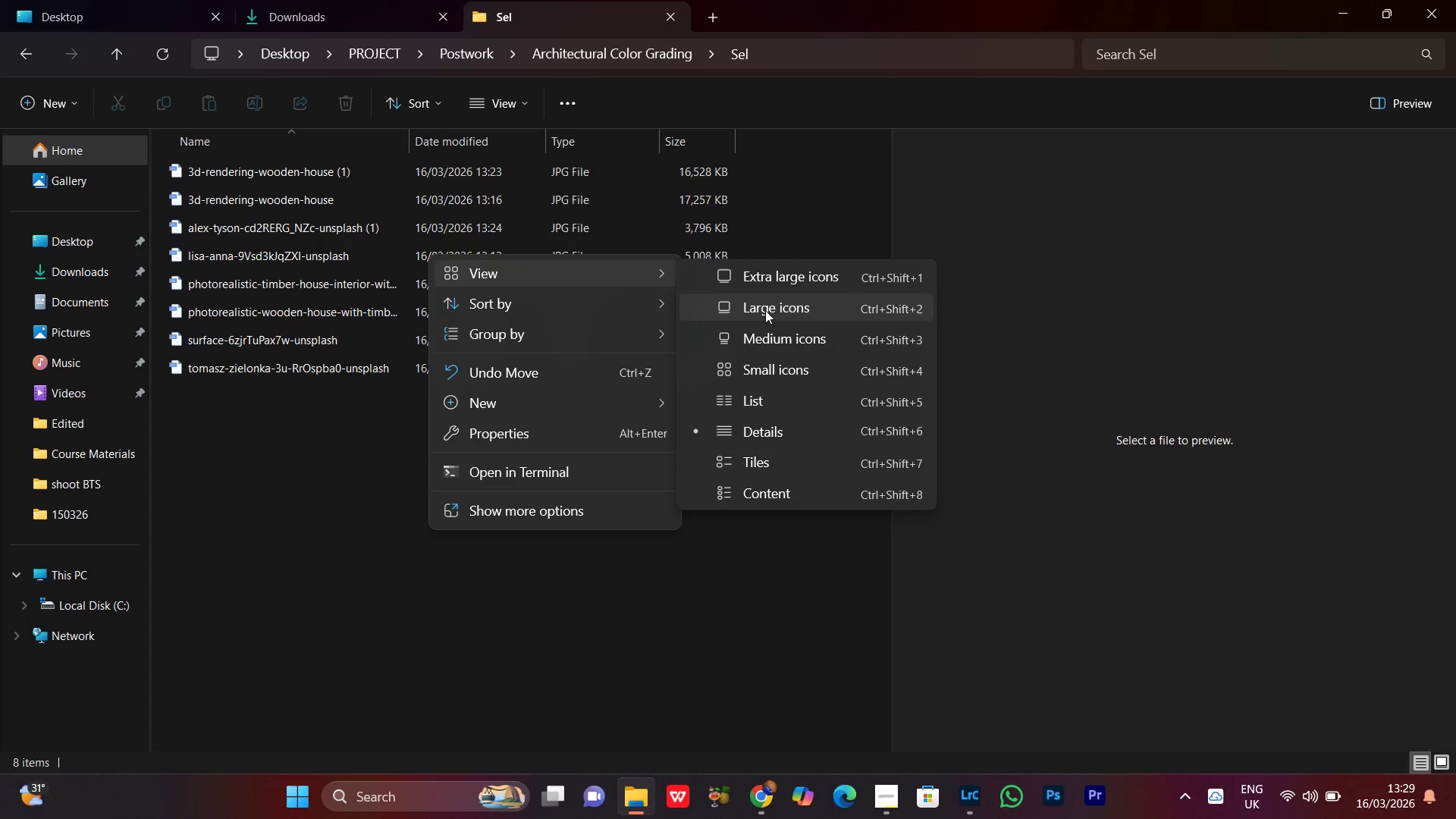 
left_click([766, 311])
 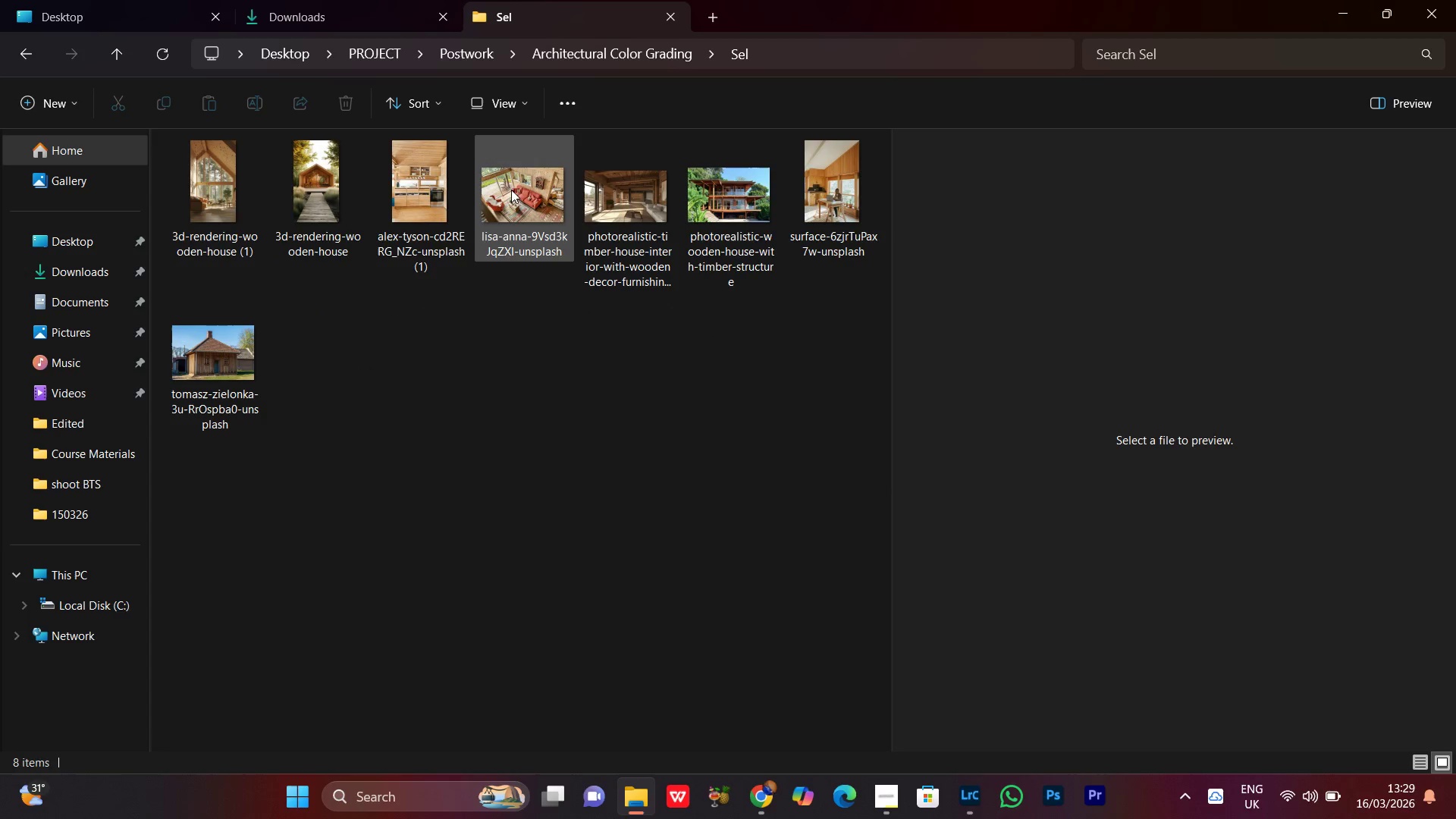 
left_click([523, 169])
 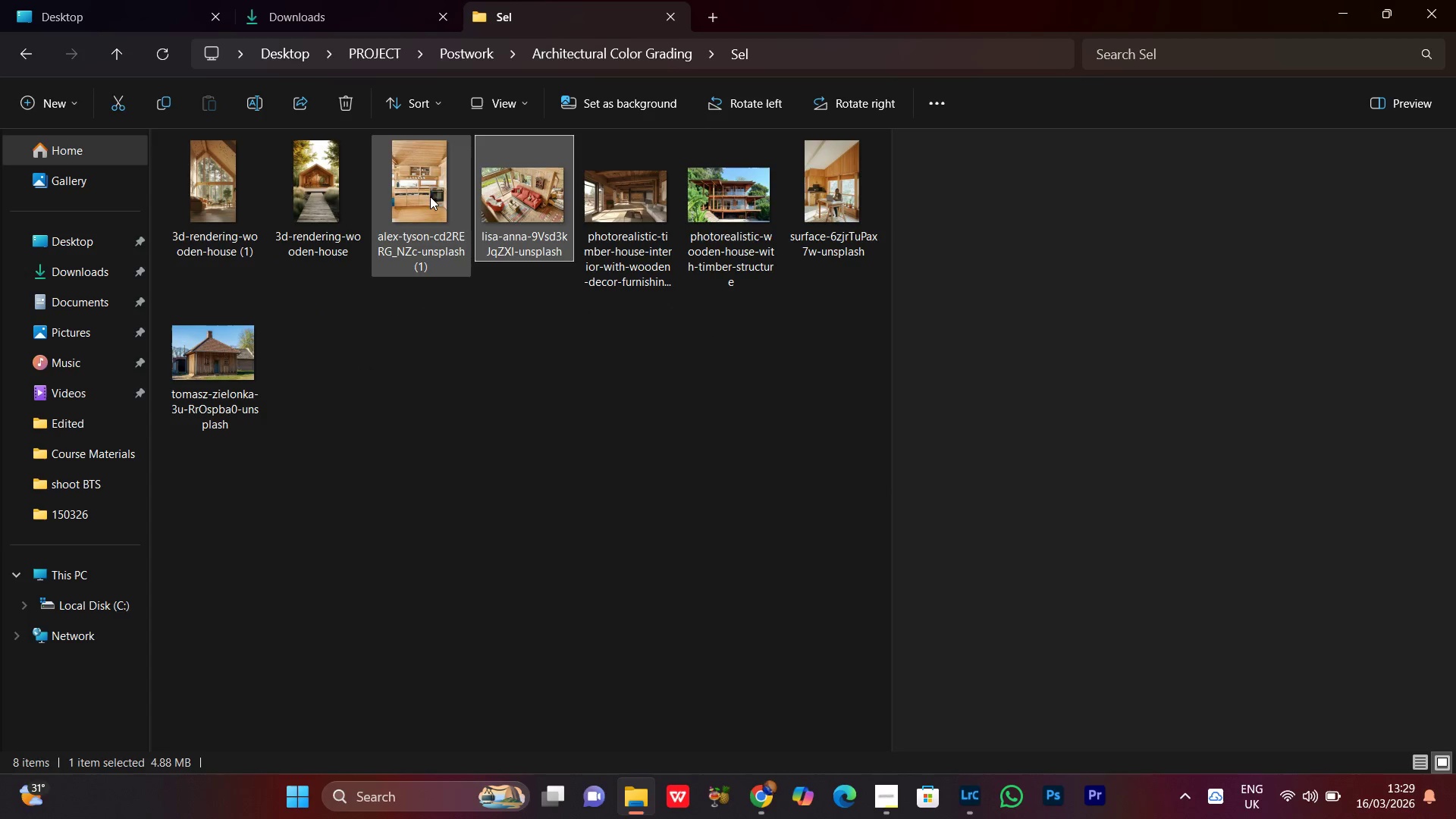 
left_click([429, 193])
 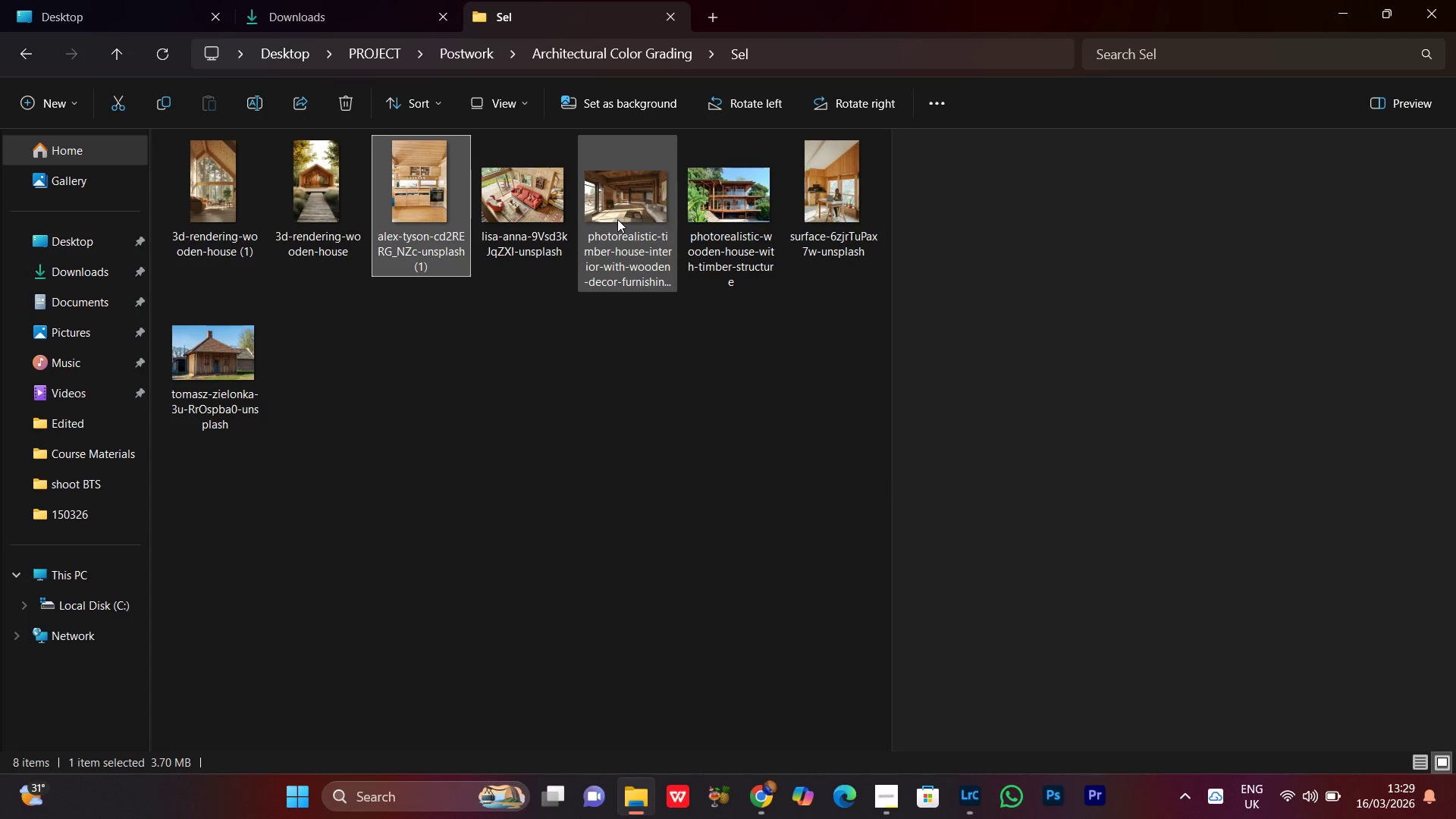 
left_click([617, 219])
 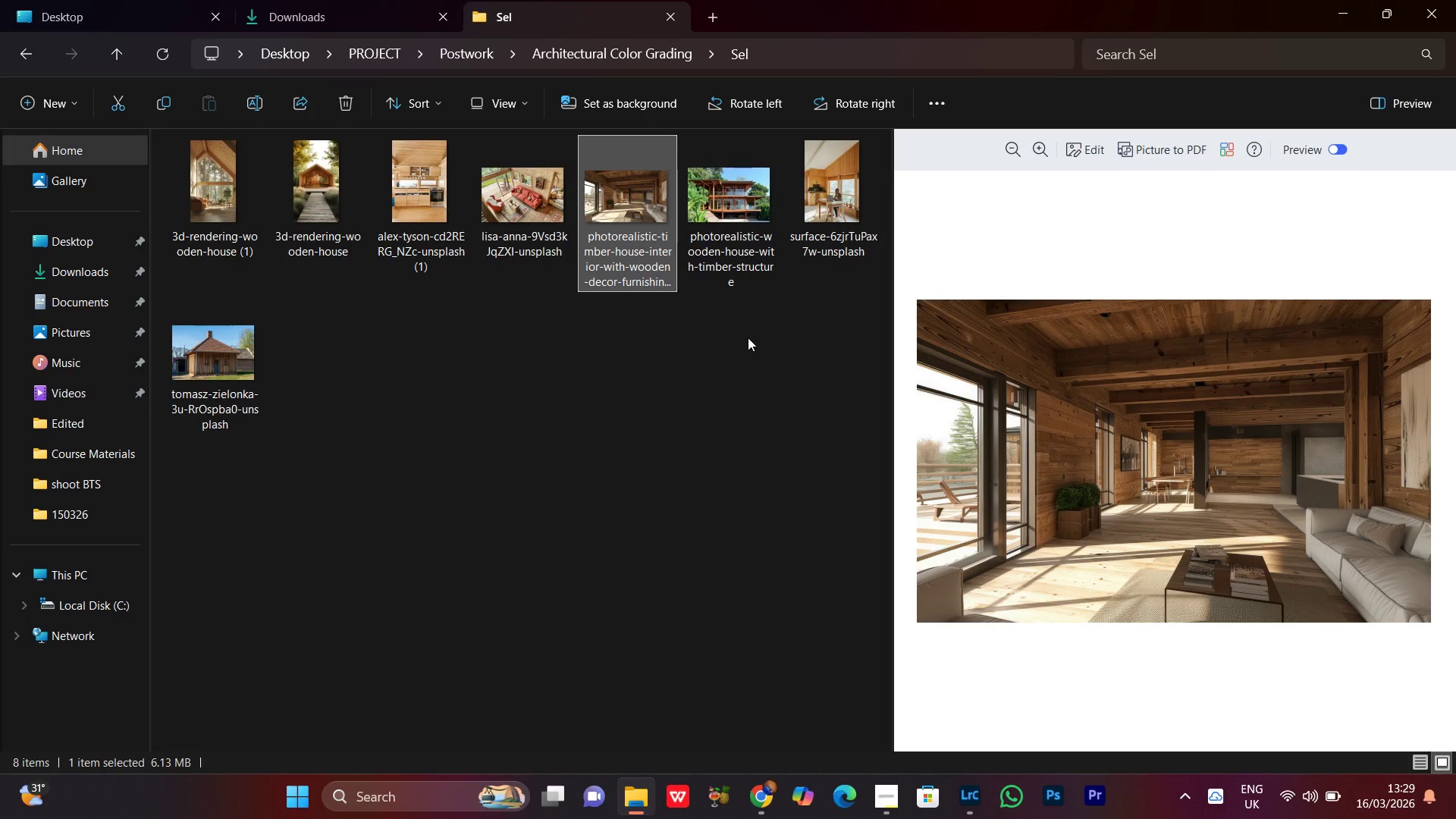 
left_click([758, 223])
 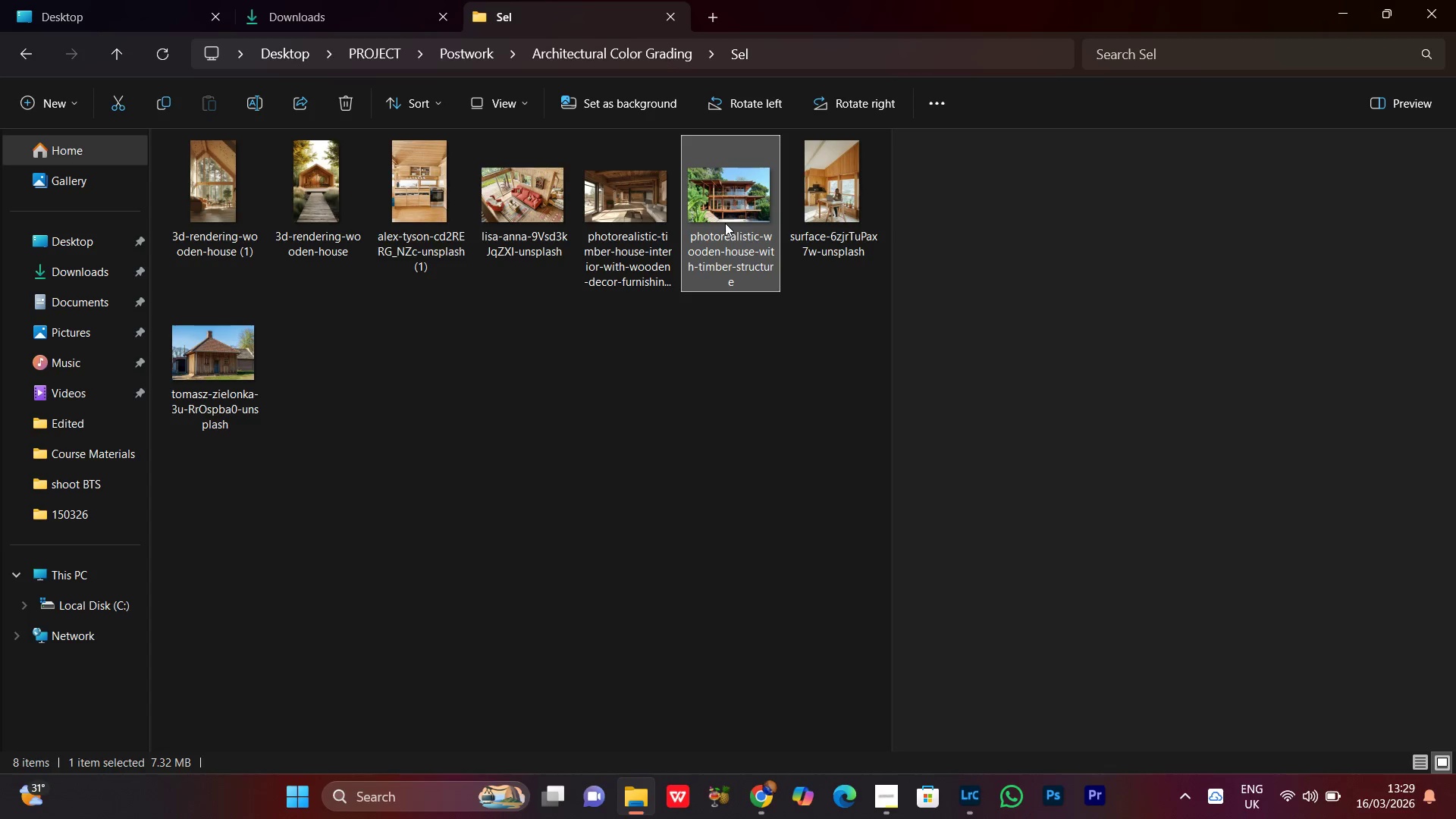 
mouse_move([717, 225])
 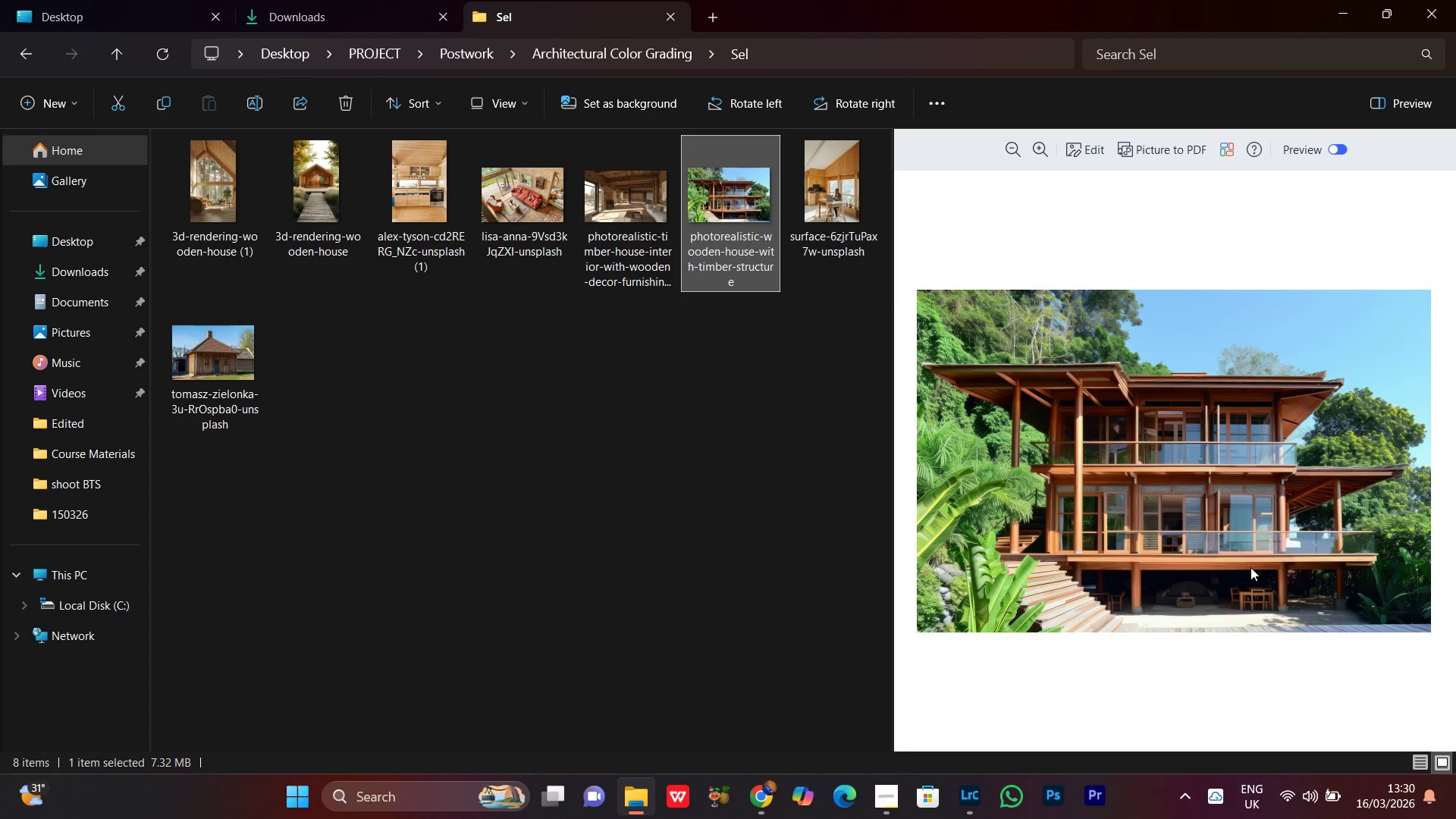 
wait(6.48)
 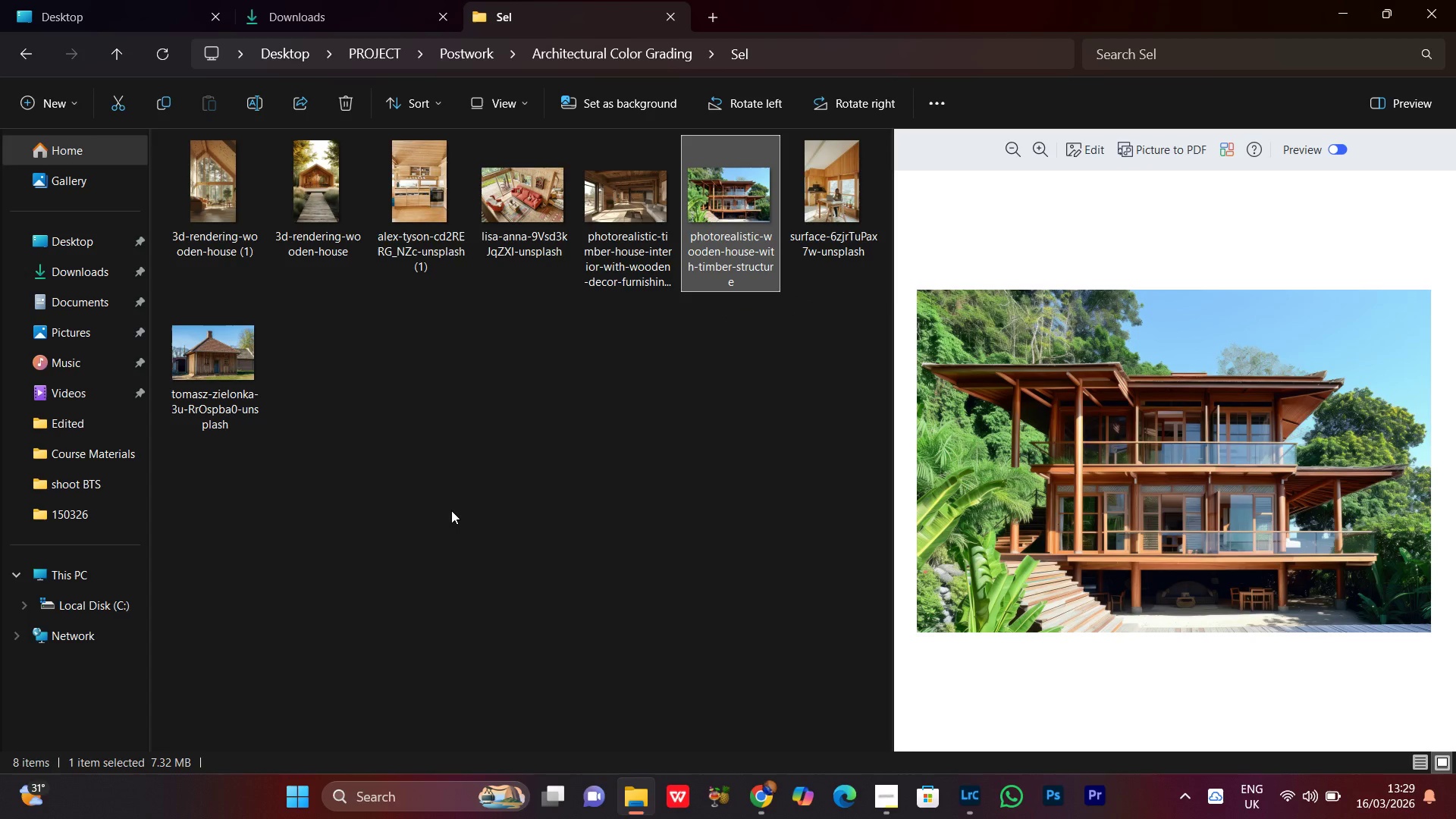 
mouse_move([1306, 785])
 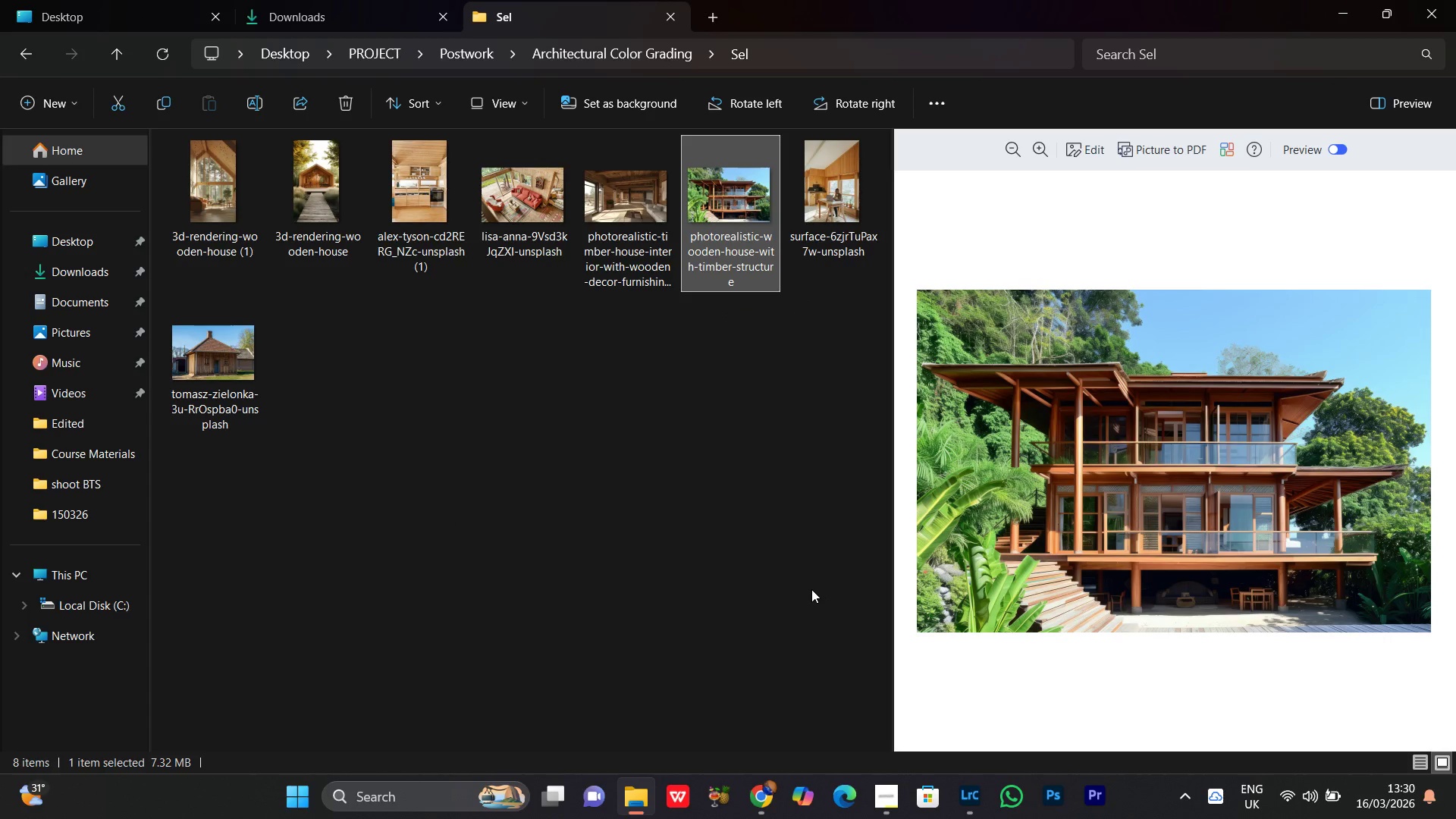 
left_click([794, 588])
 